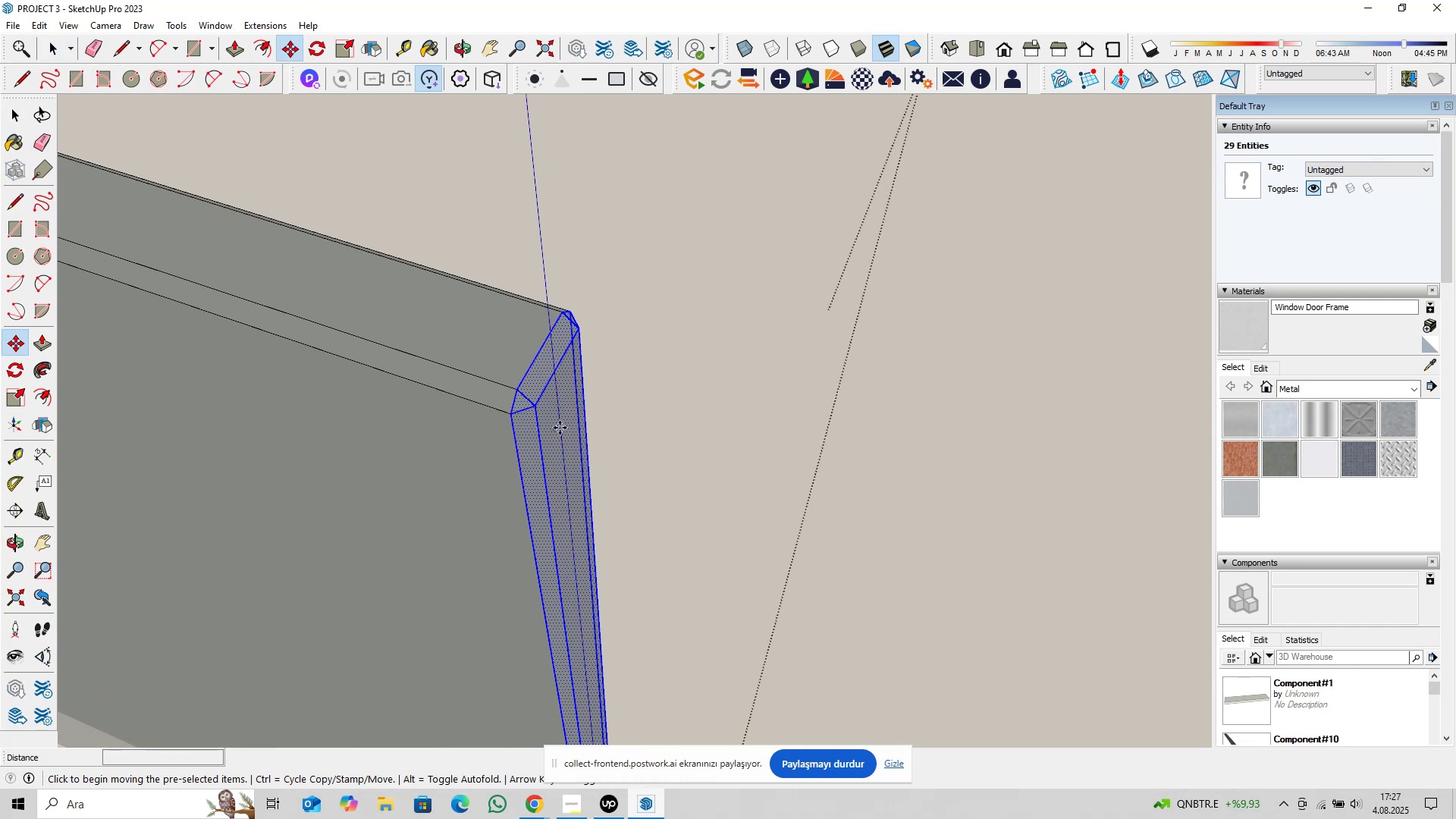 
key(ArrowLeft)
 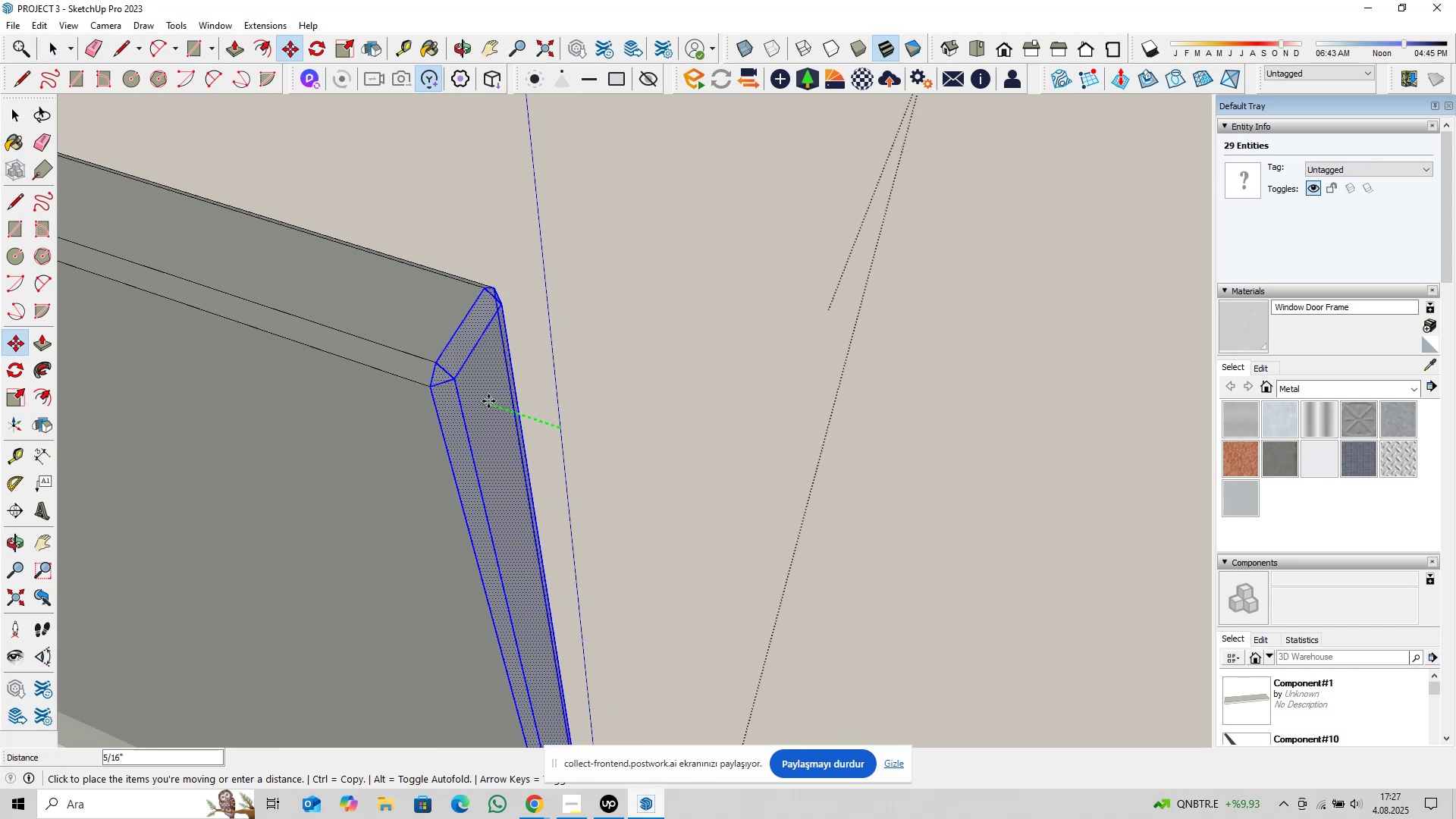 
scroll: coordinate [429, 439], scroll_direction: down, amount: 32.0
 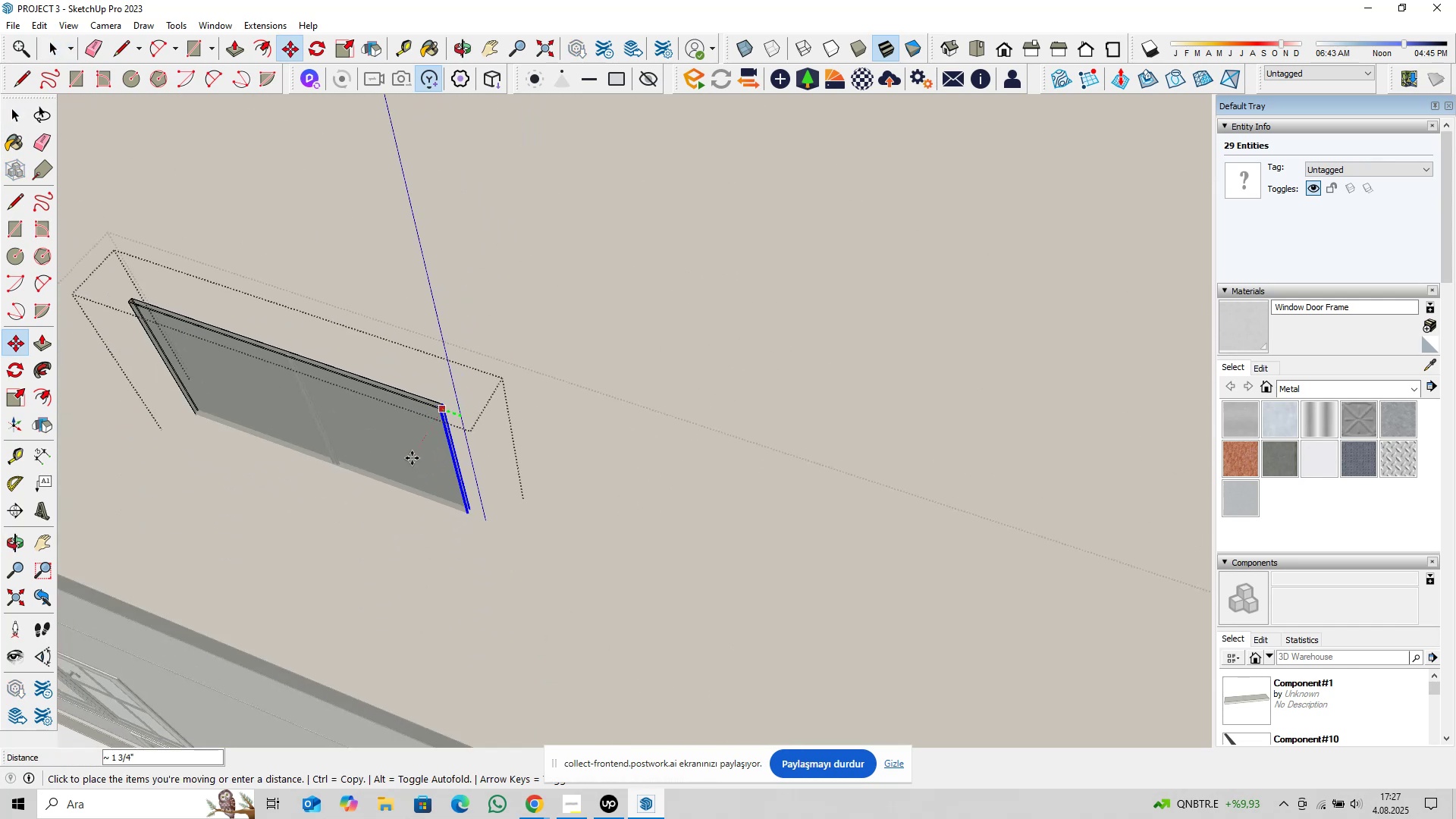 
hold_key(key=ShiftLeft, duration=0.3)
 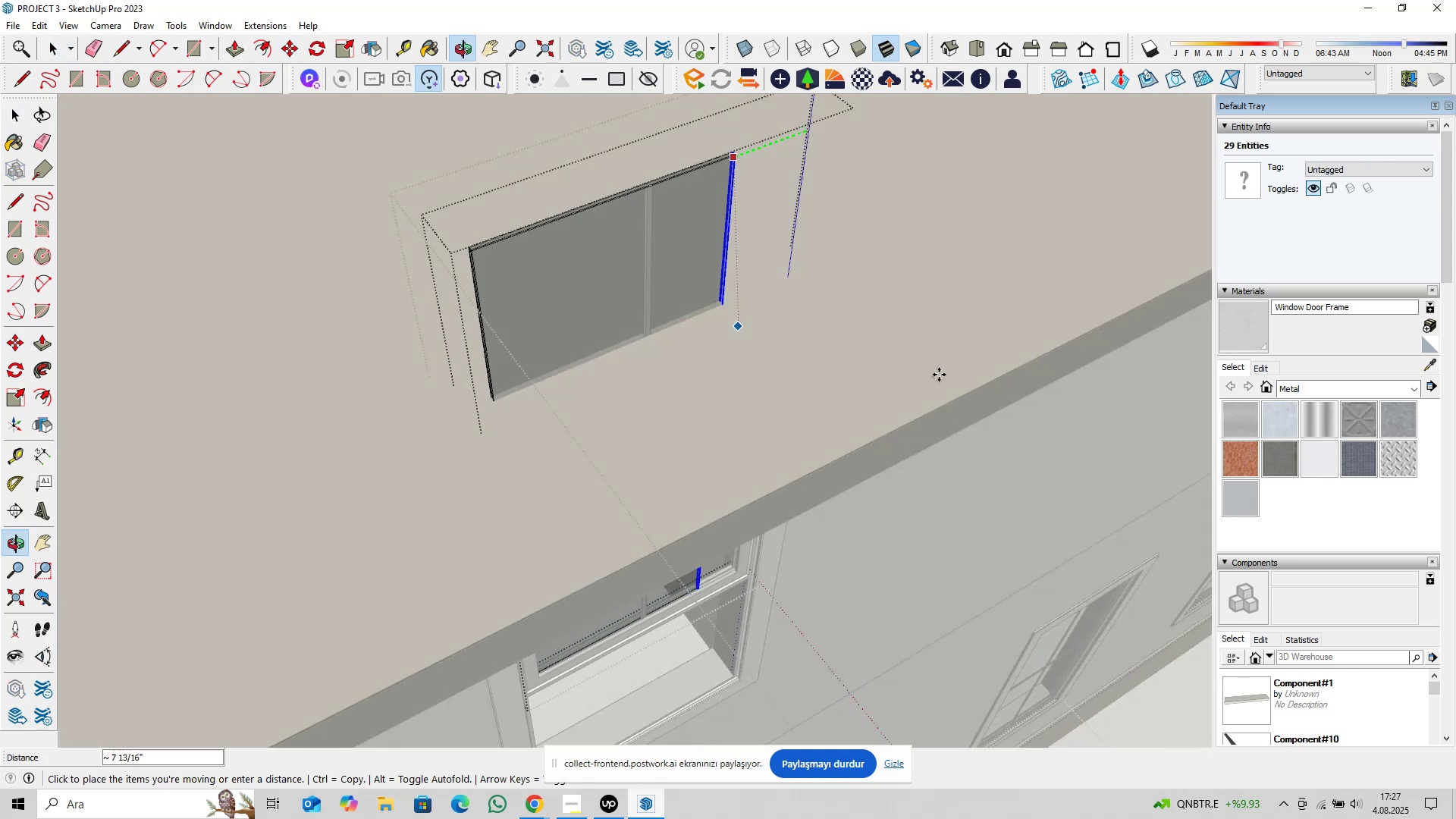 
scroll: coordinate [654, 389], scroll_direction: up, amount: 26.0
 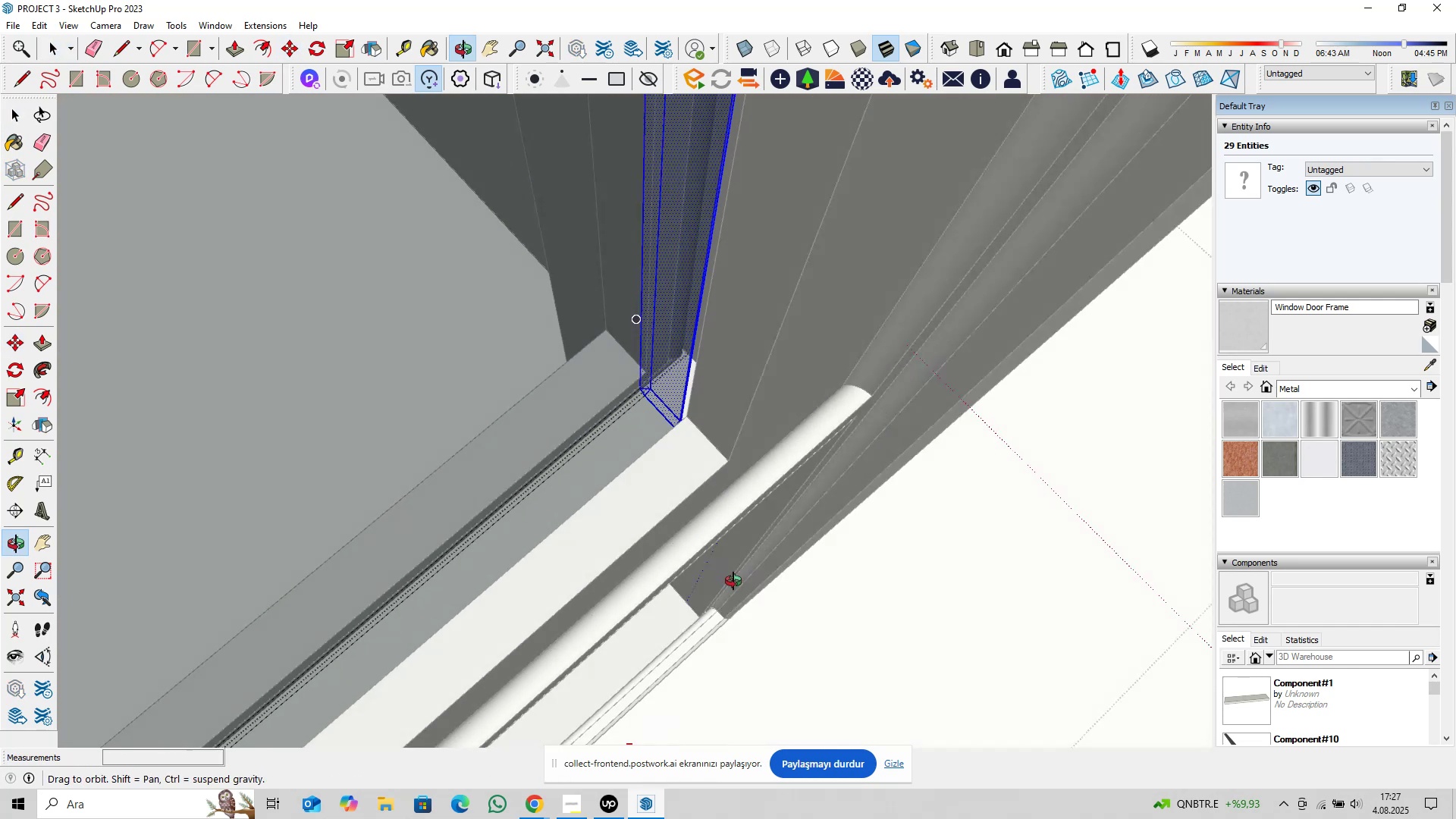 
hold_key(key=ShiftLeft, duration=0.99)
 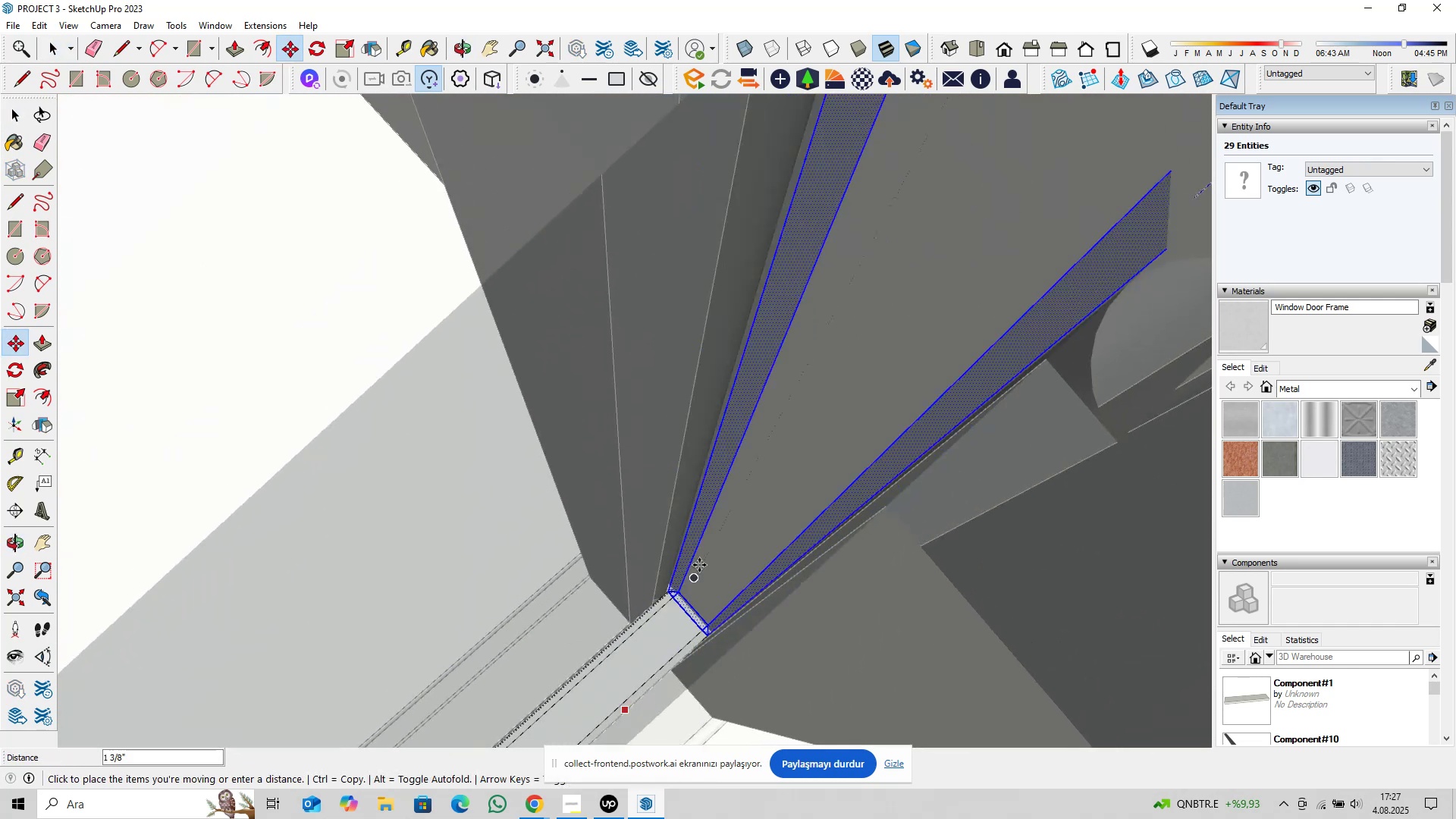 
hold_key(key=ShiftLeft, duration=1.49)
 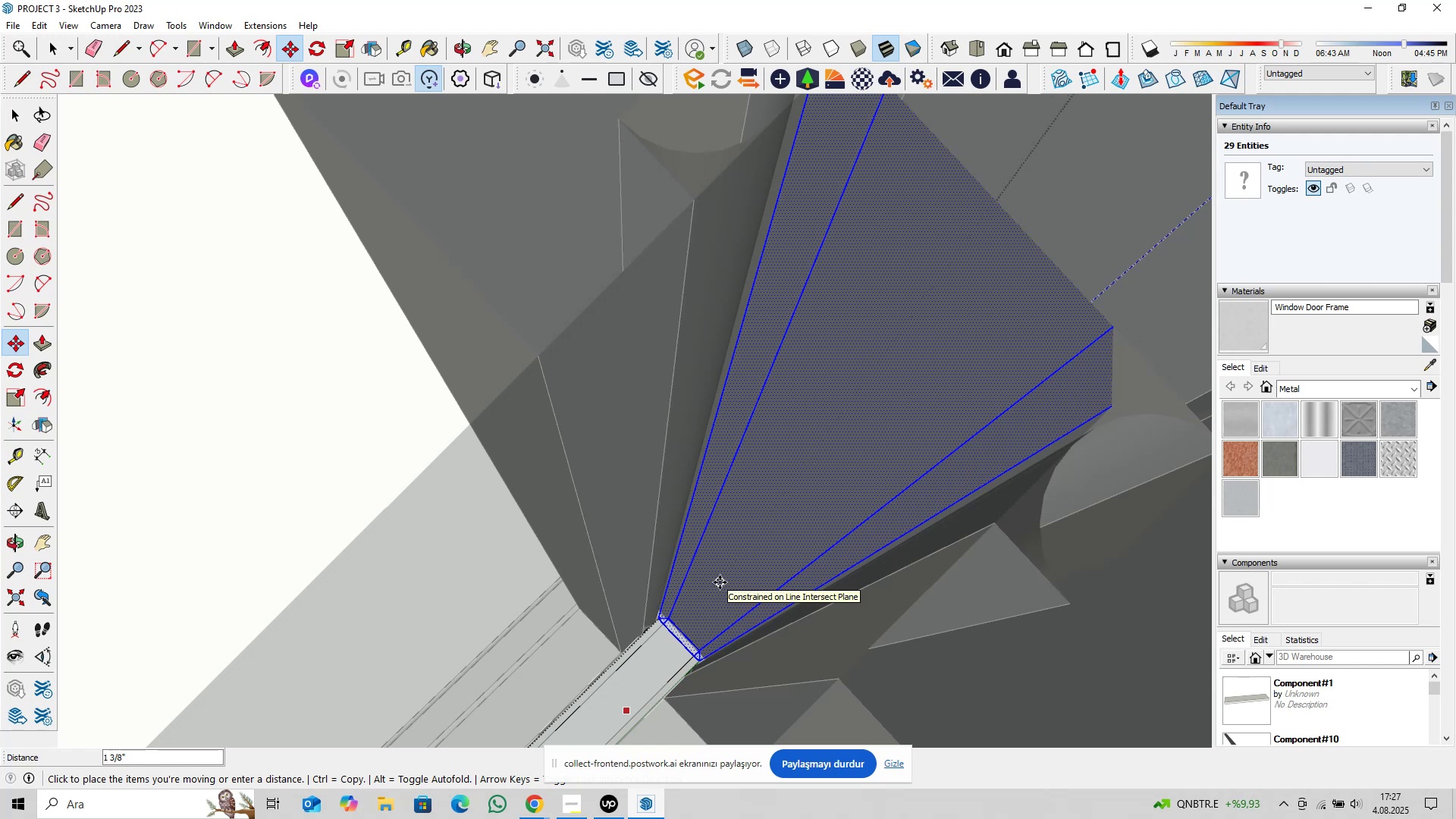 
key(1)
 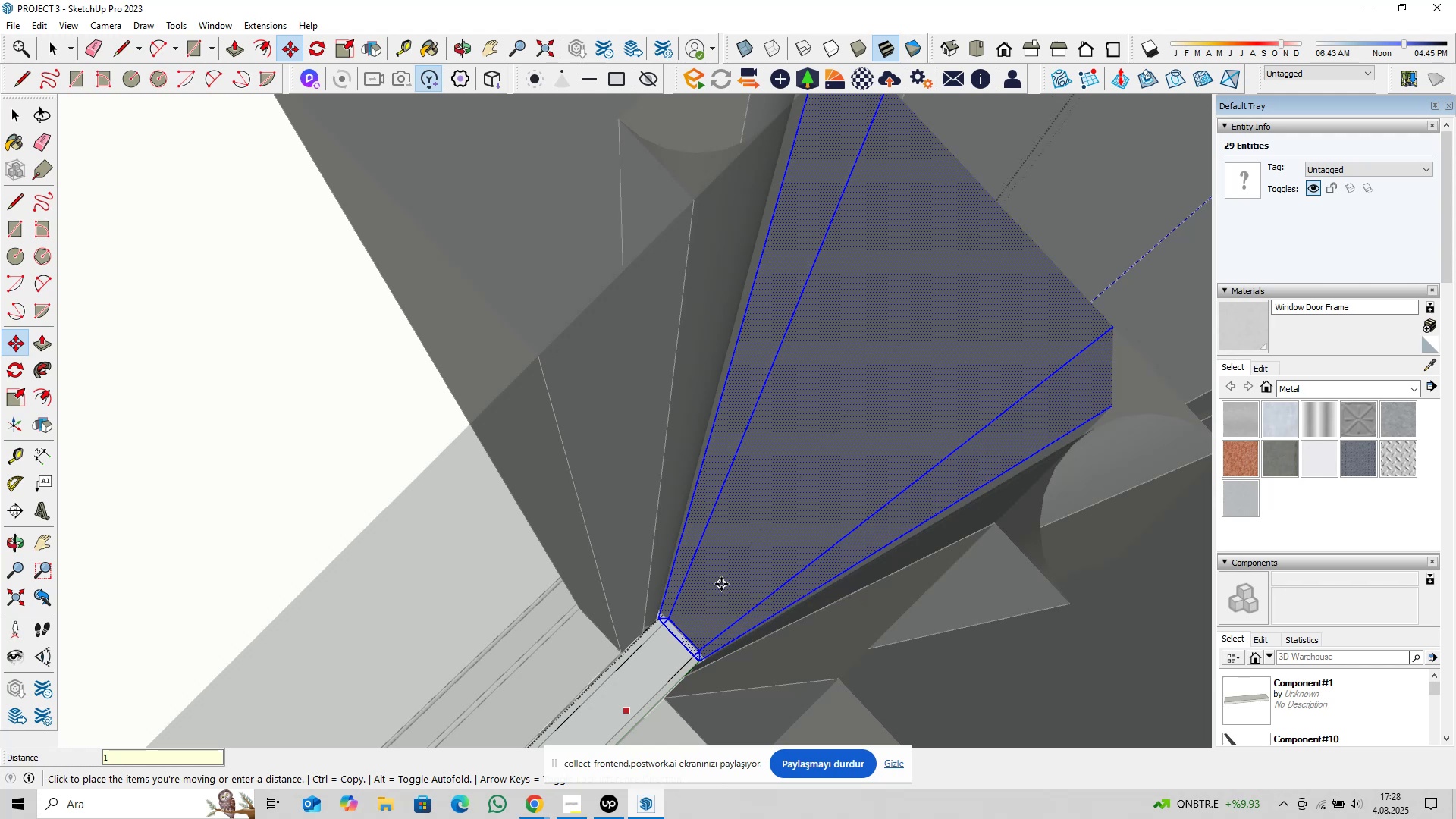 
key(Comma)
 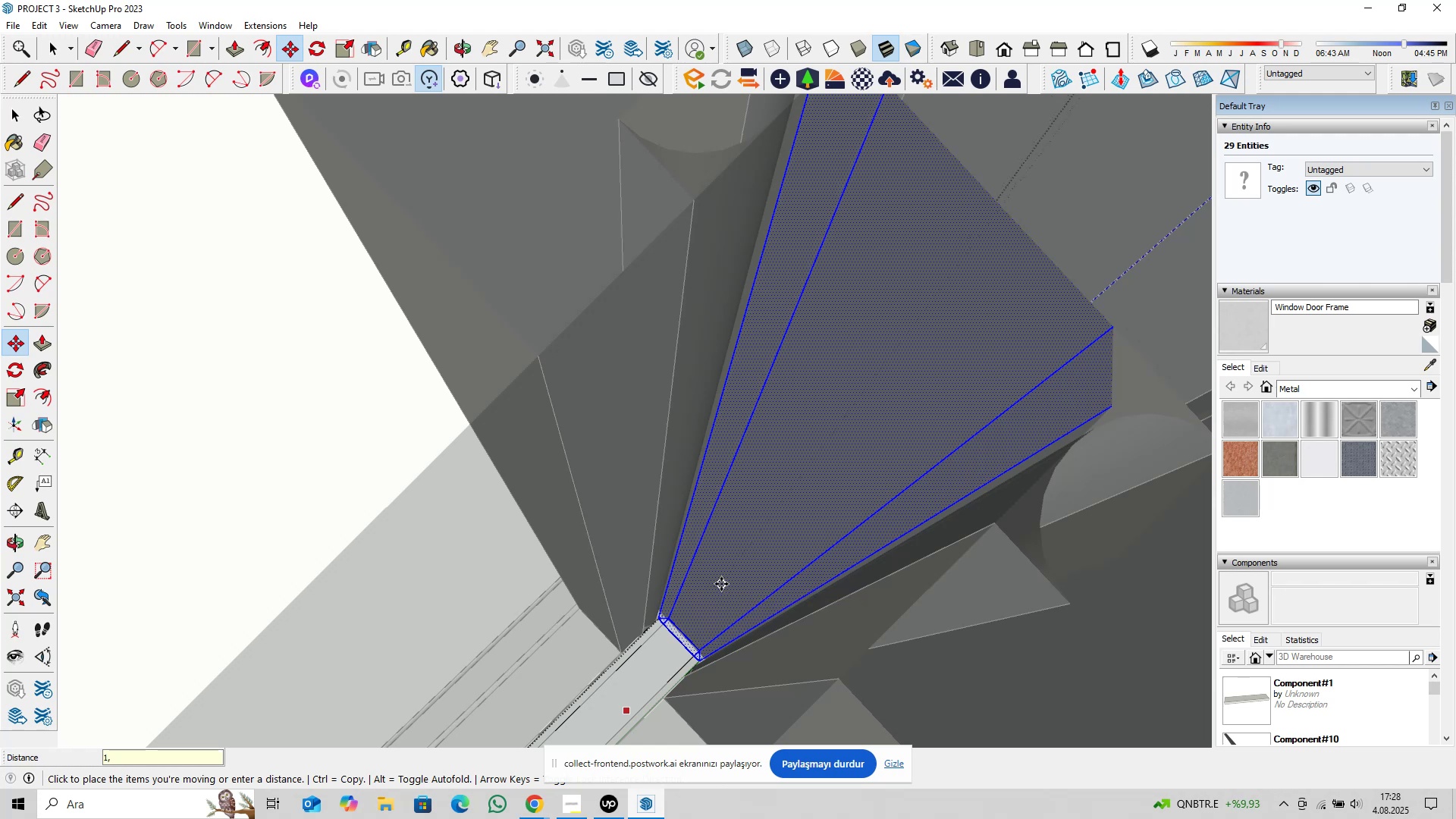 
key(5)
 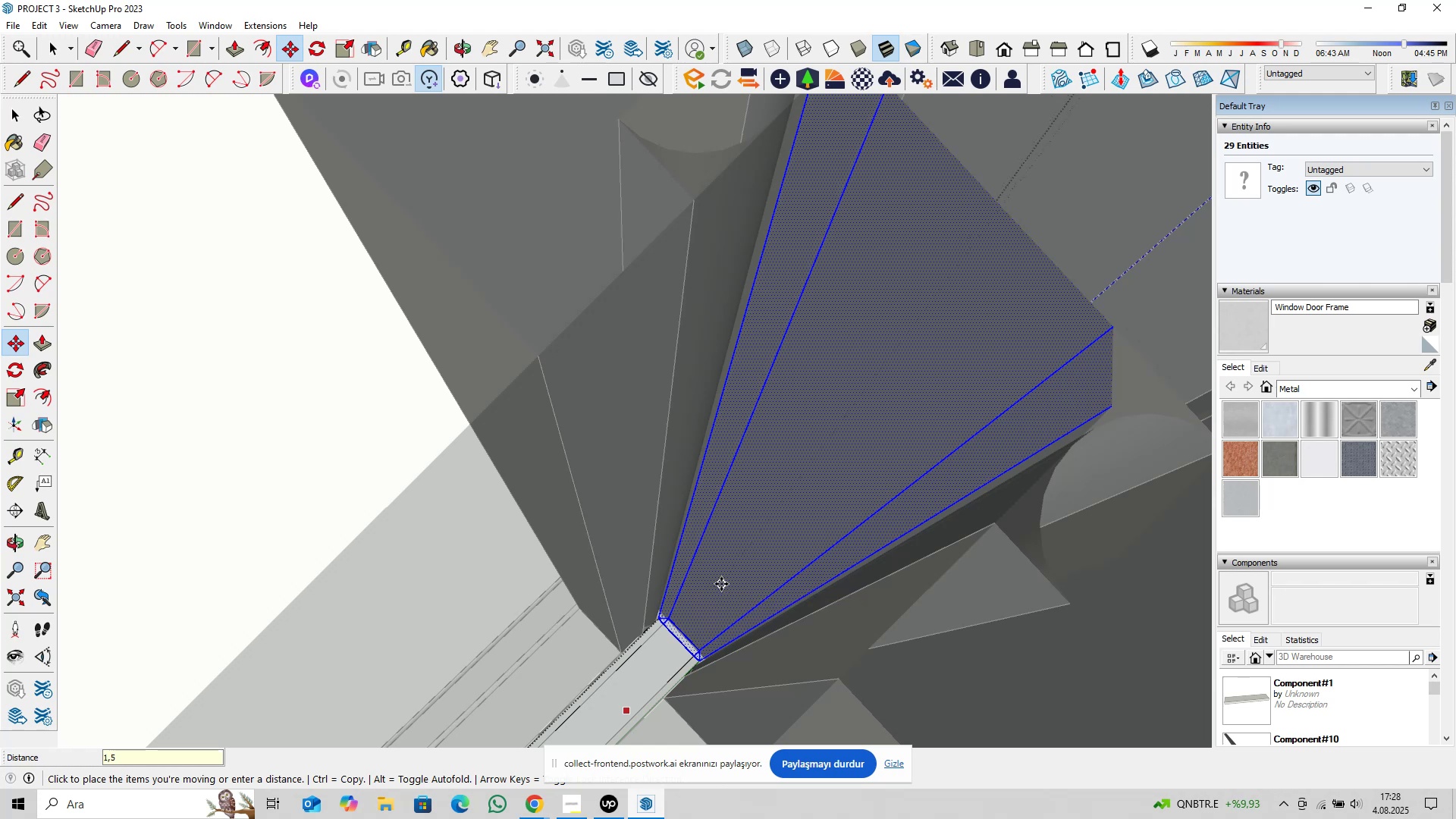 
key(Enter)
 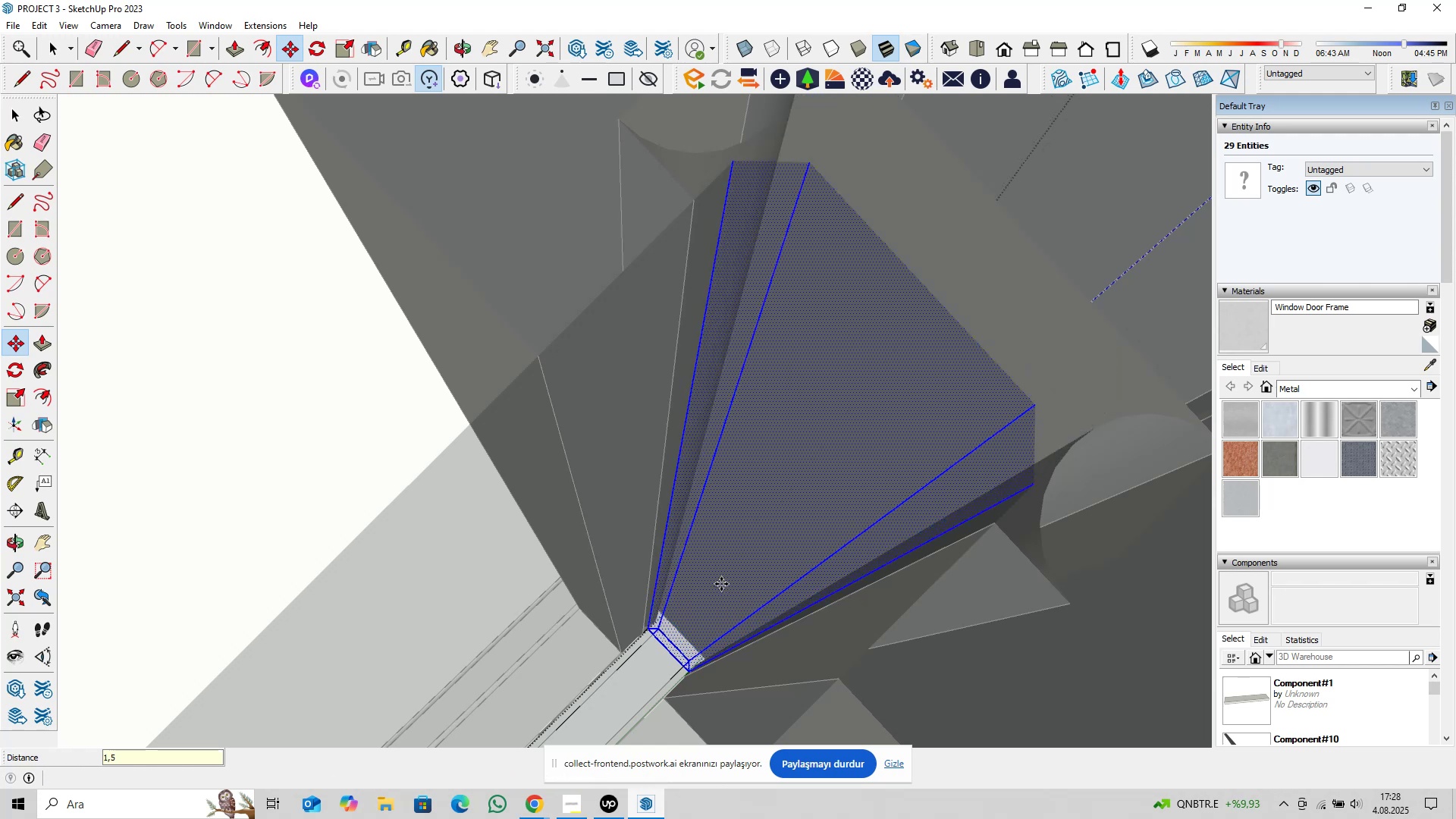 
scroll: coordinate [720, 581], scroll_direction: down, amount: 1.0
 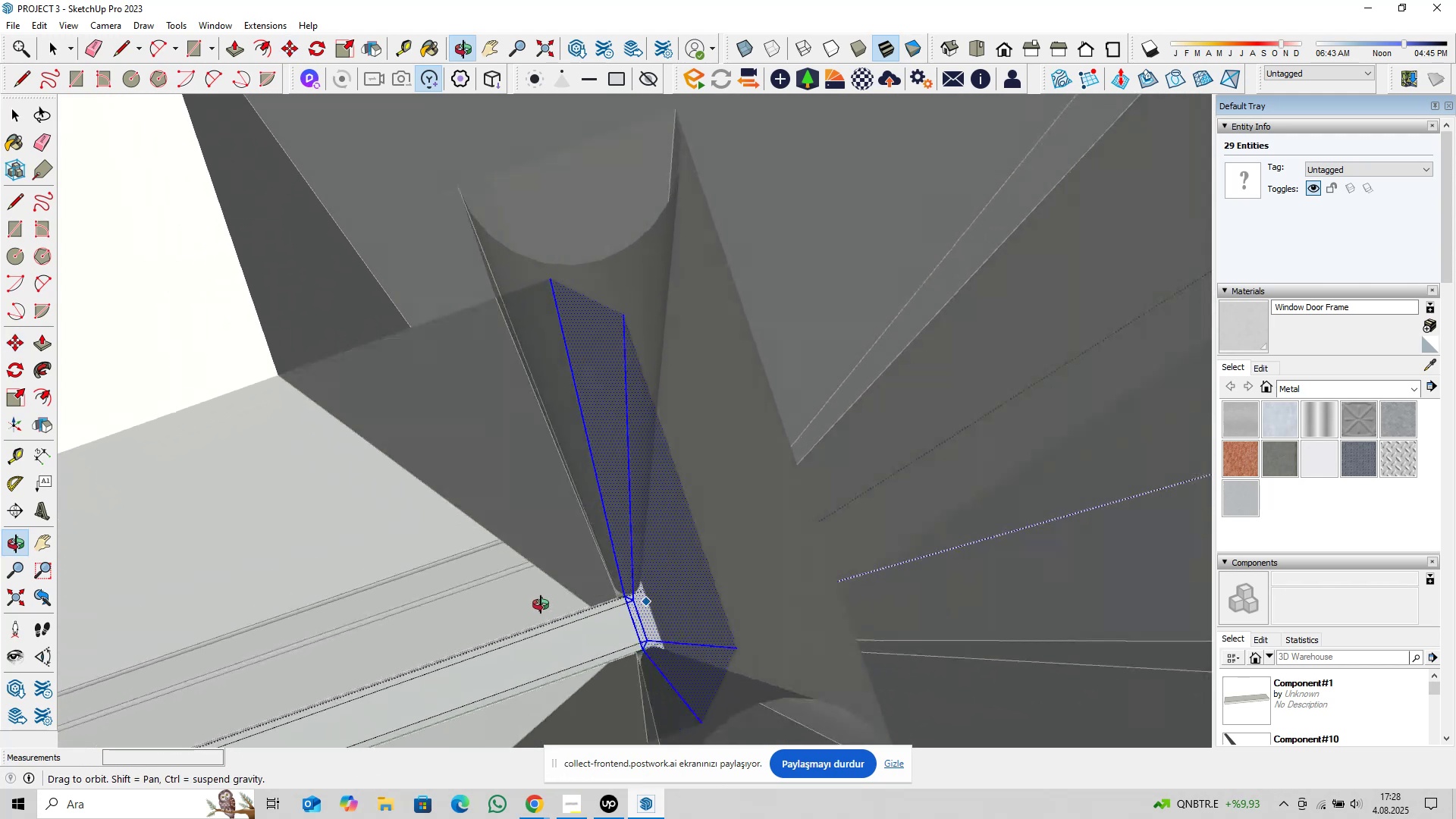 
key(Space)
 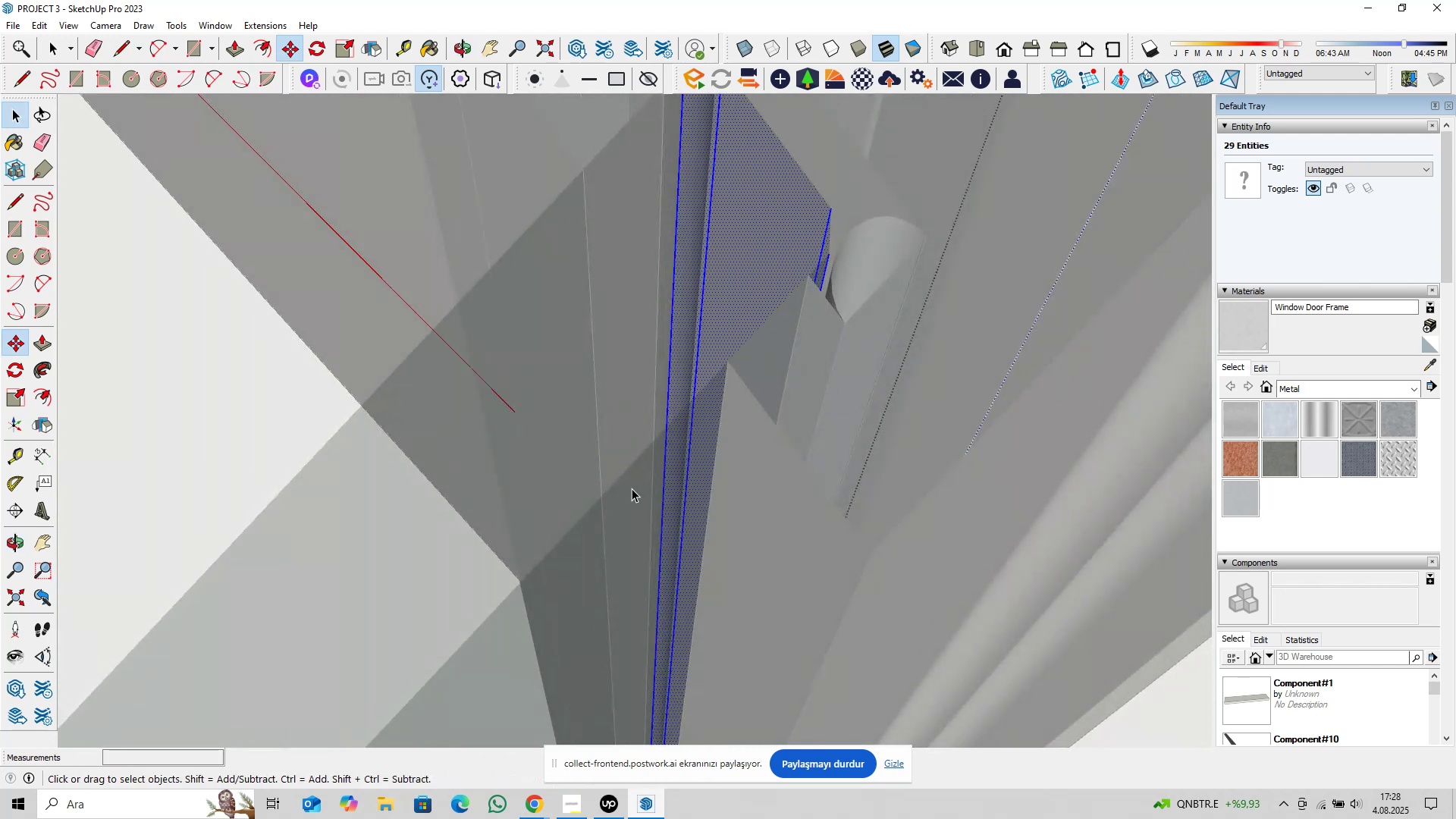 
scroll: coordinate [659, 494], scroll_direction: down, amount: 63.0
 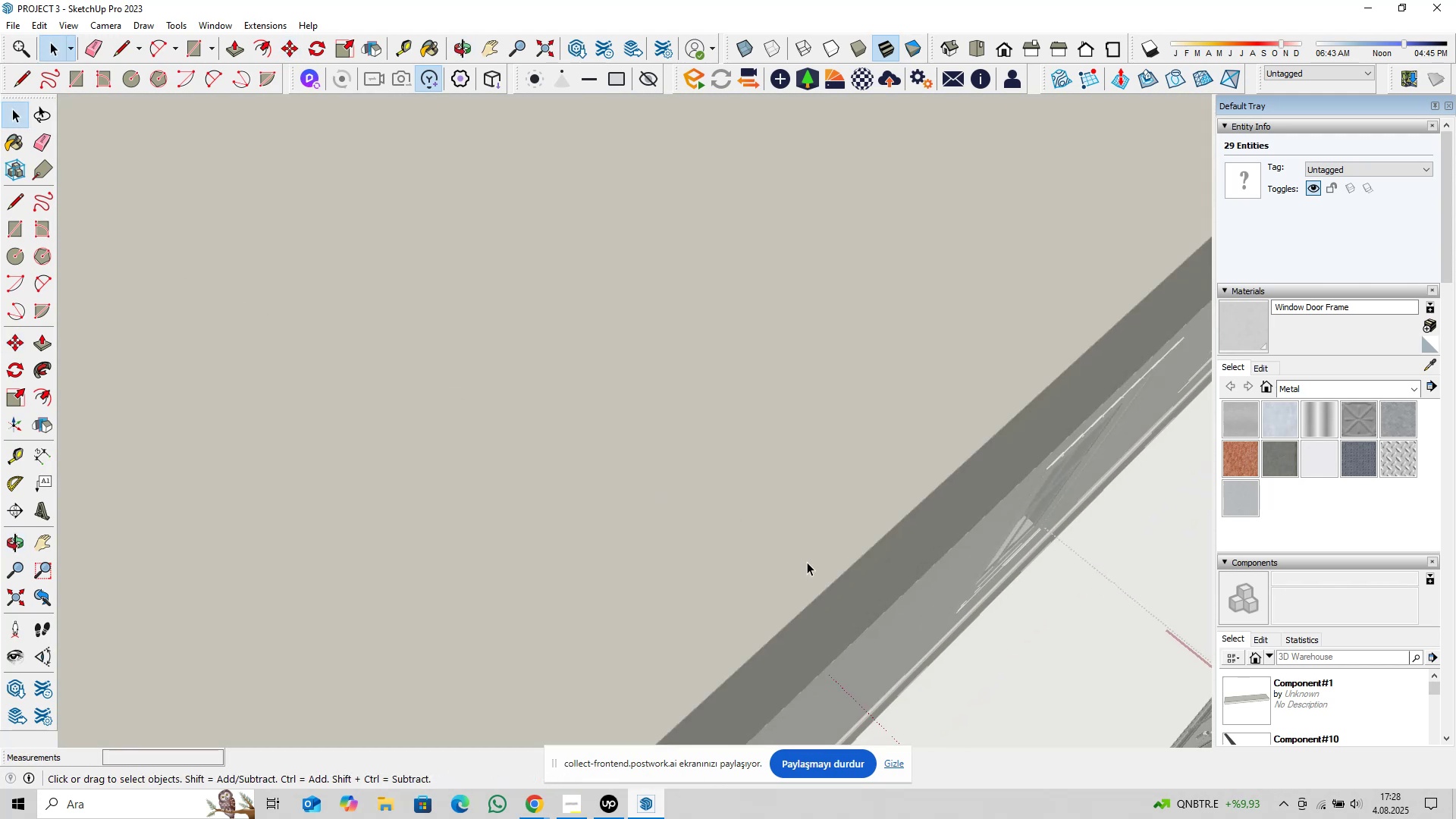 
hold_key(key=ShiftLeft, duration=0.45)
 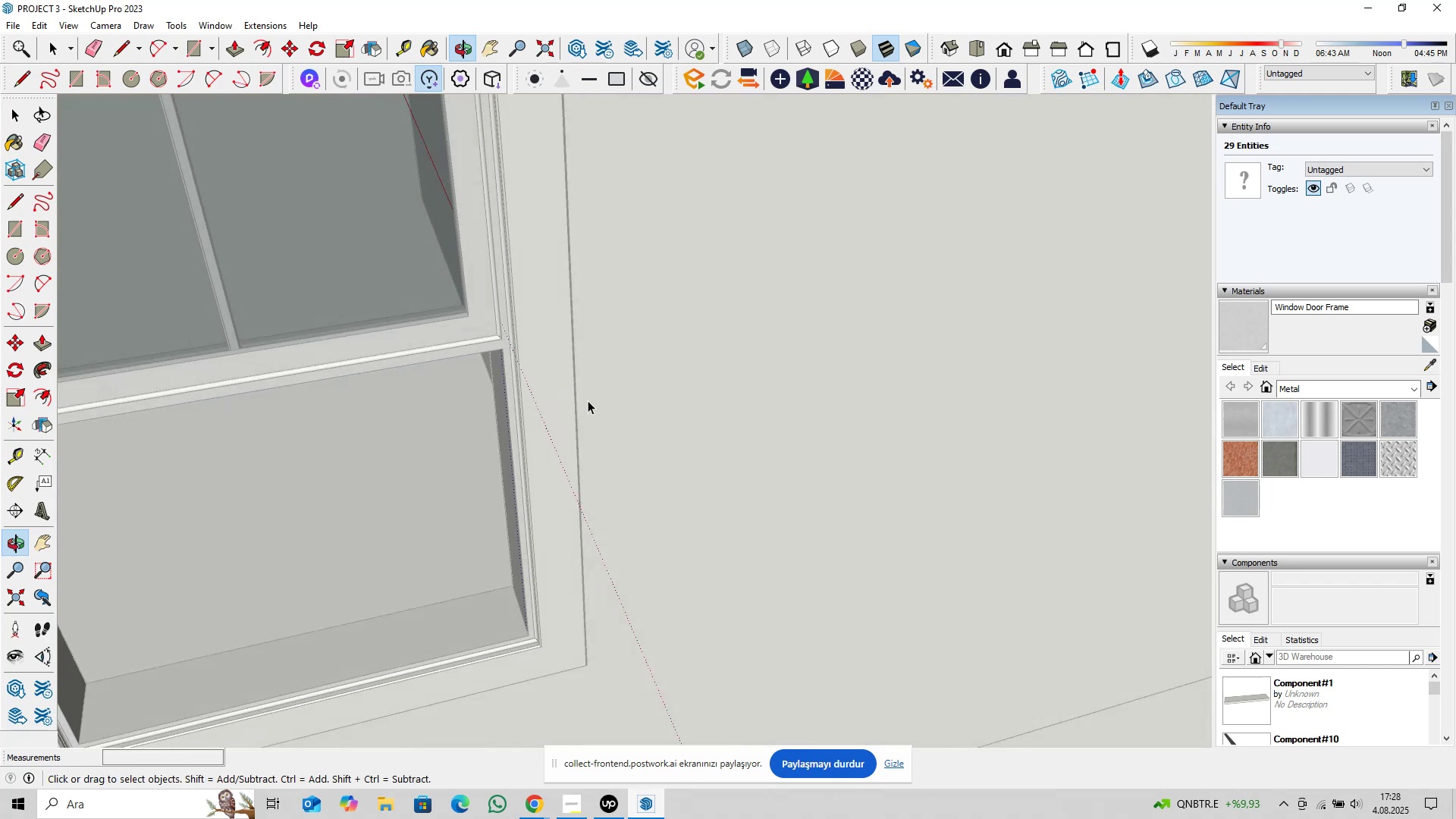 
scroll: coordinate [674, 443], scroll_direction: down, amount: 18.0
 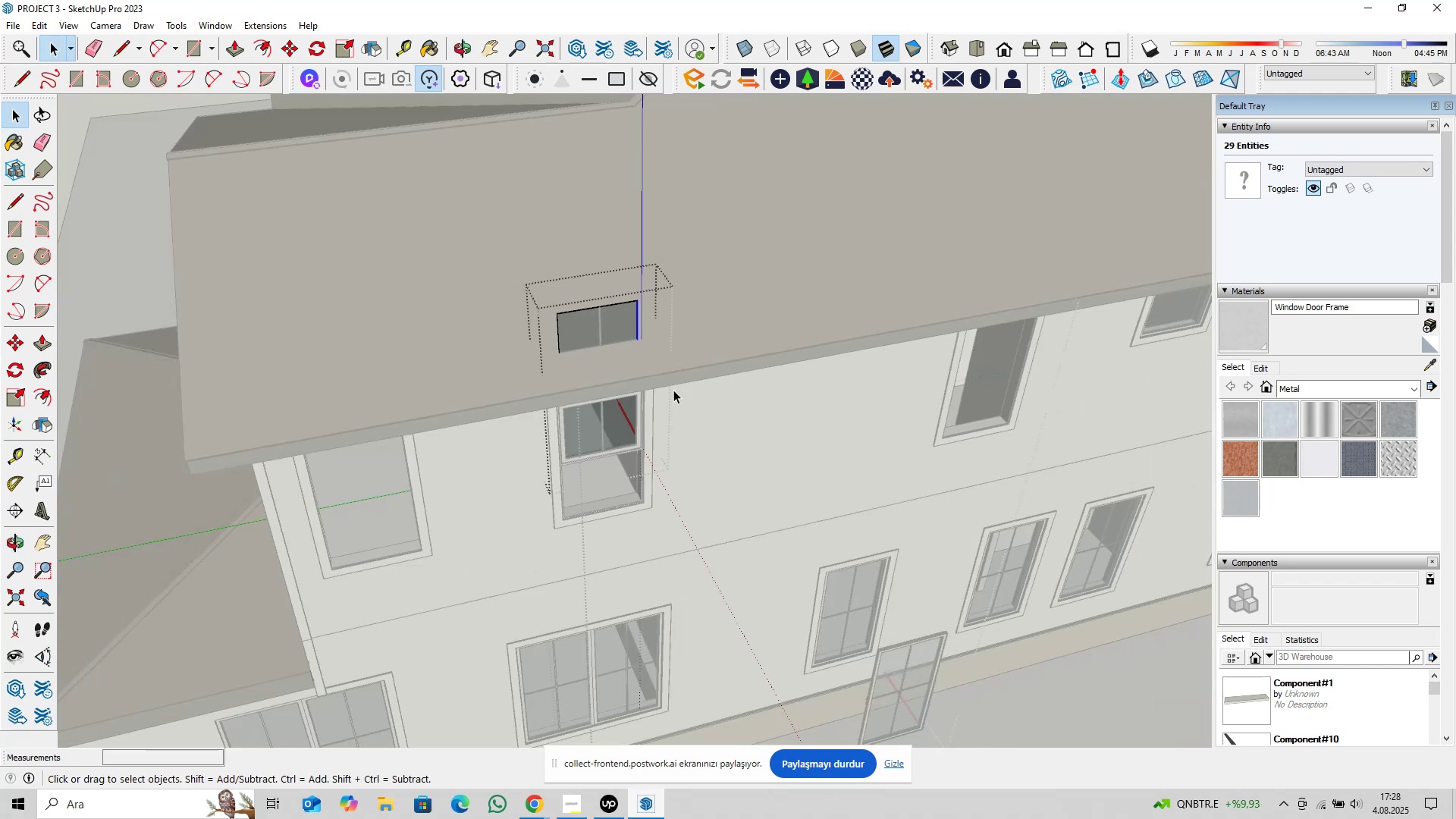 
hold_key(key=ShiftLeft, duration=0.37)
 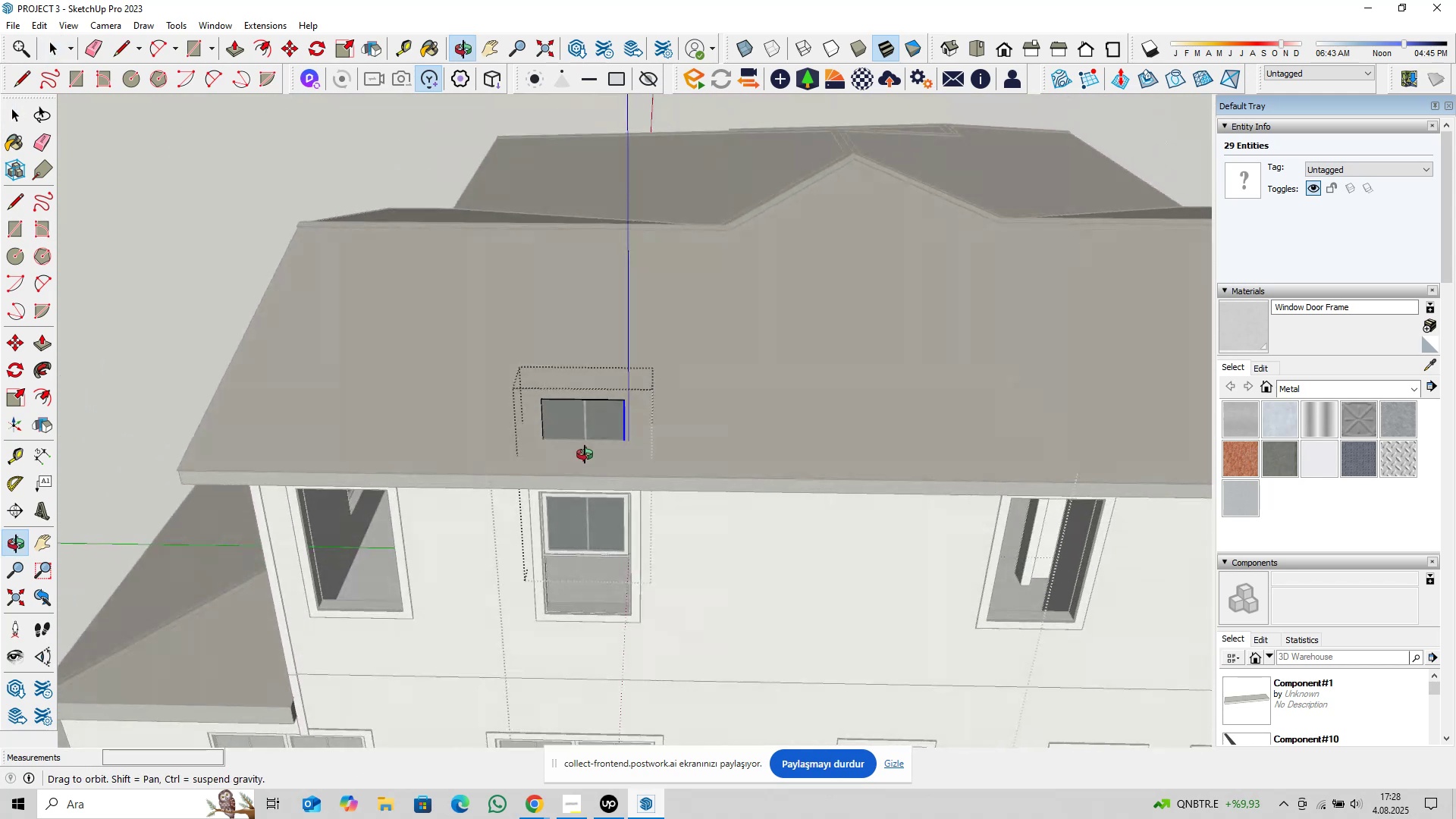 
scroll: coordinate [628, 665], scroll_direction: up, amount: 35.0
 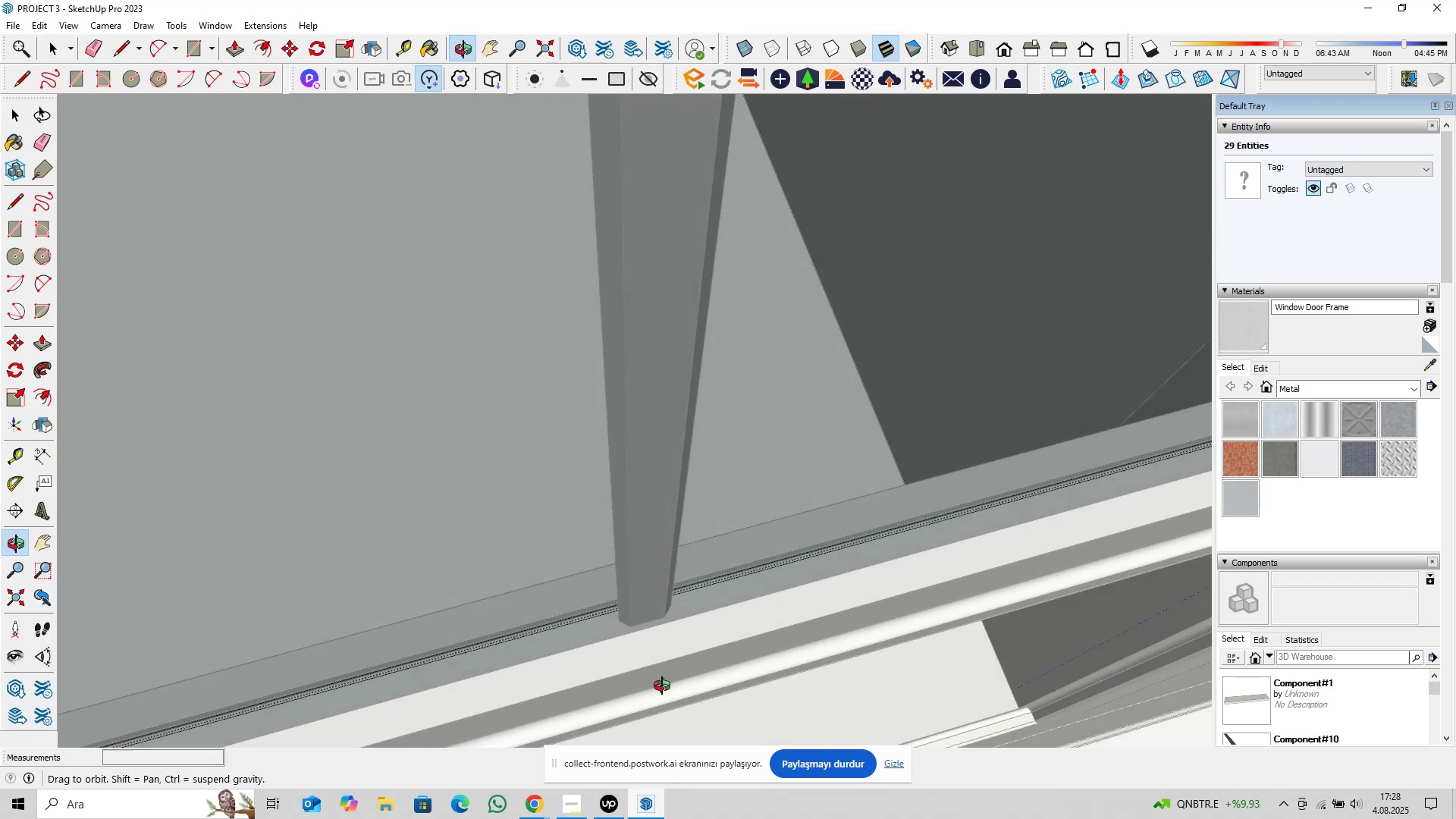 
hold_key(key=ShiftLeft, duration=0.36)
 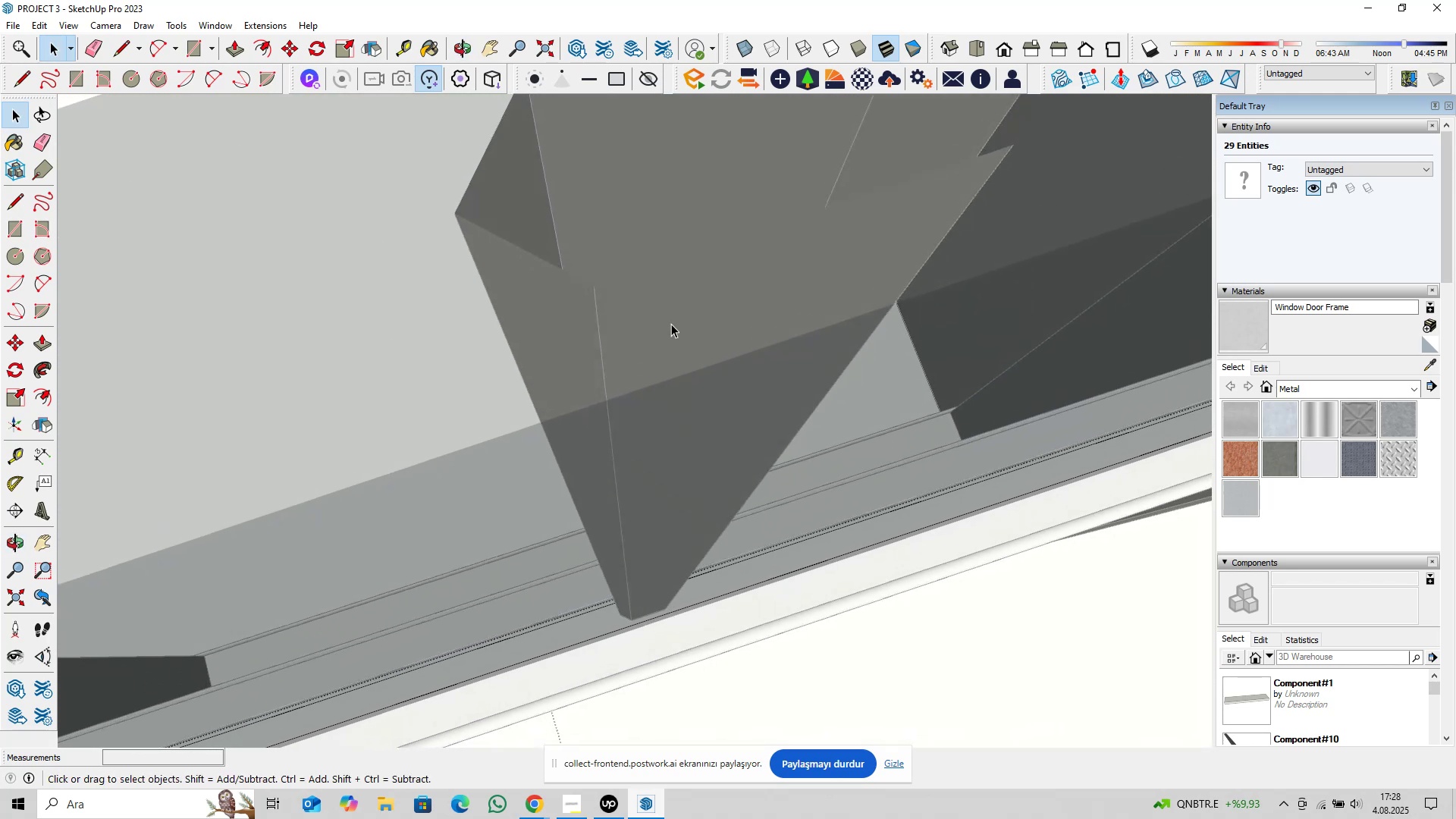 
double_click([671, 324])
 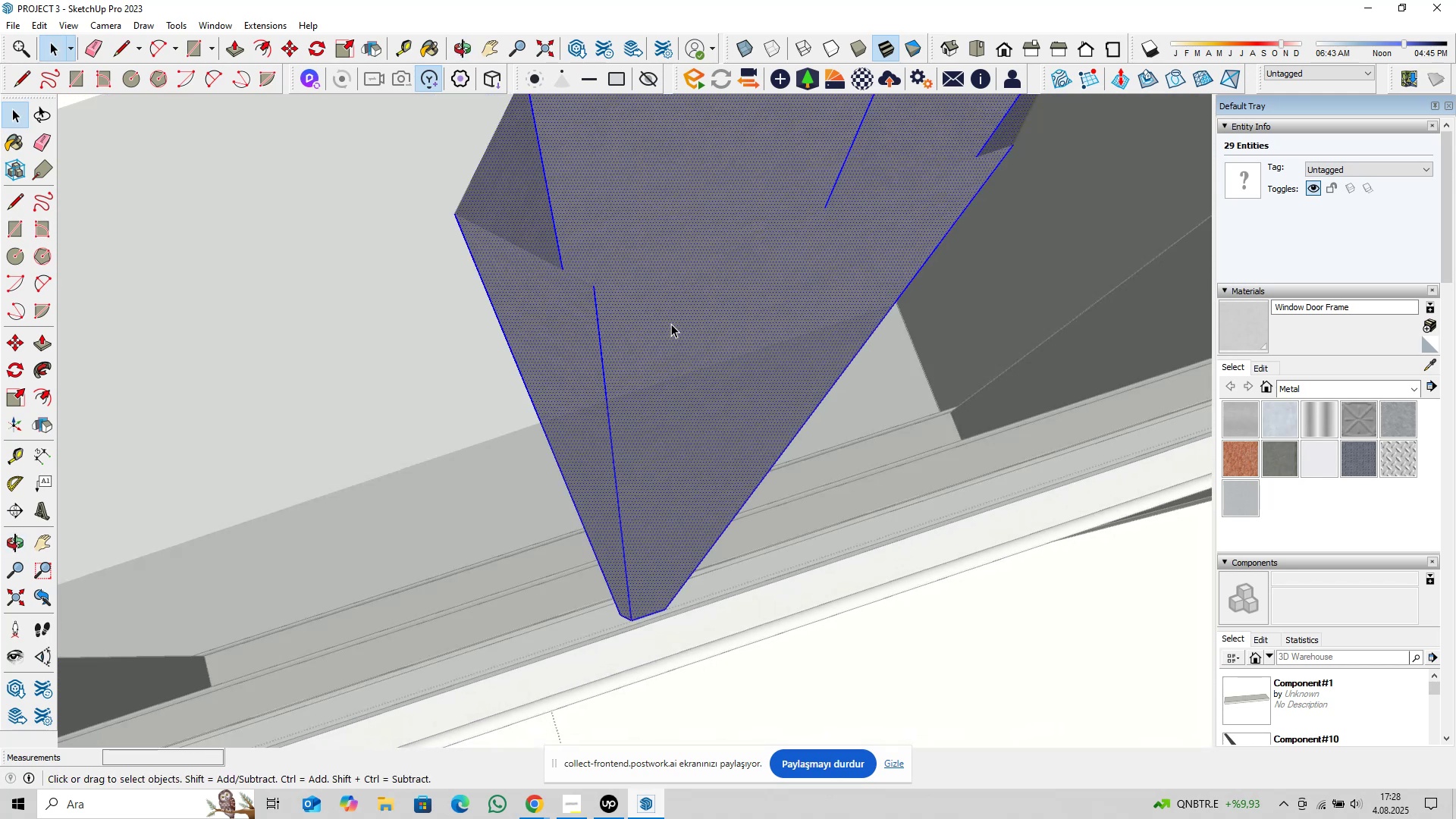 
triple_click([671, 324])
 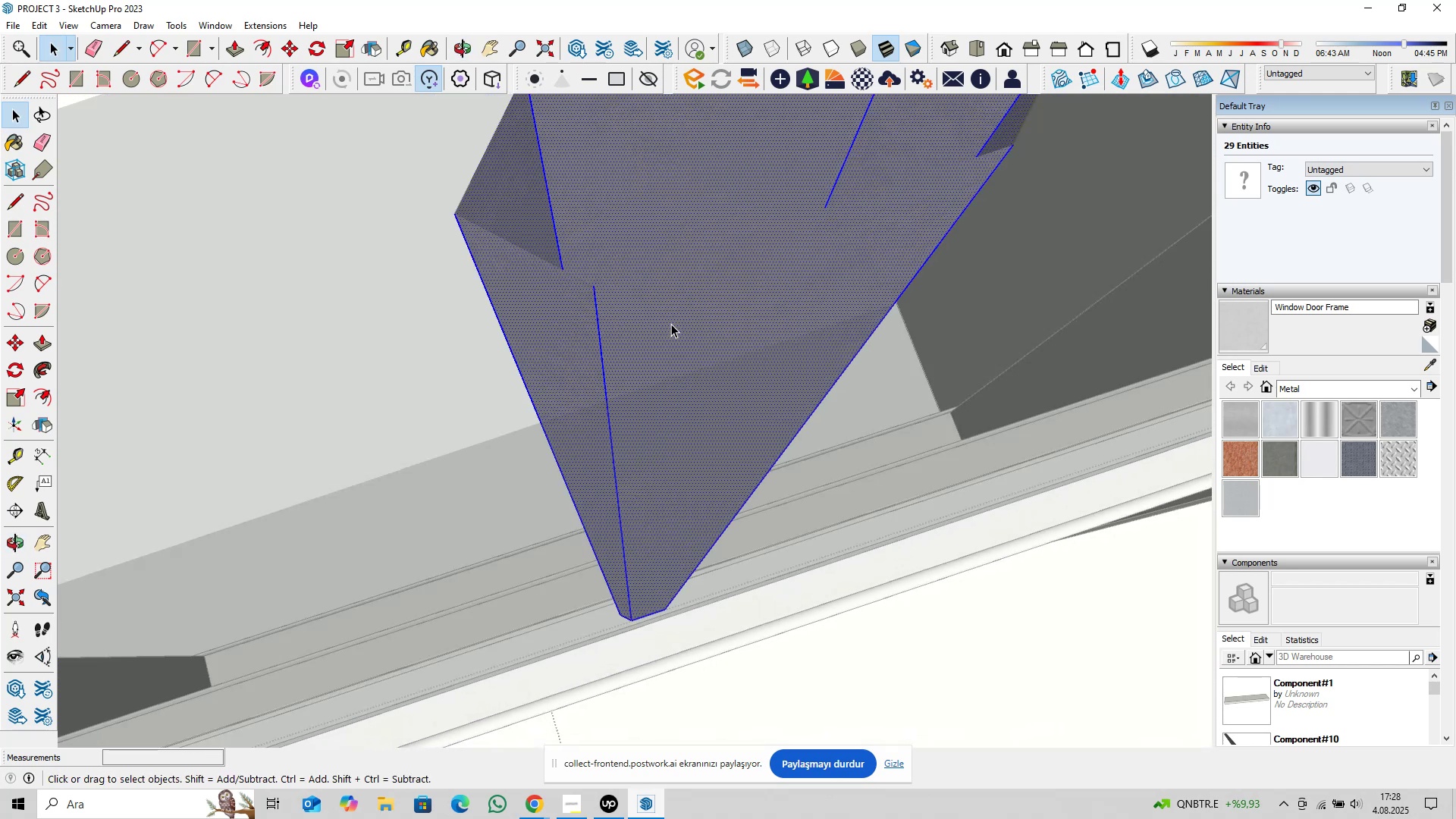 
triple_click([671, 324])
 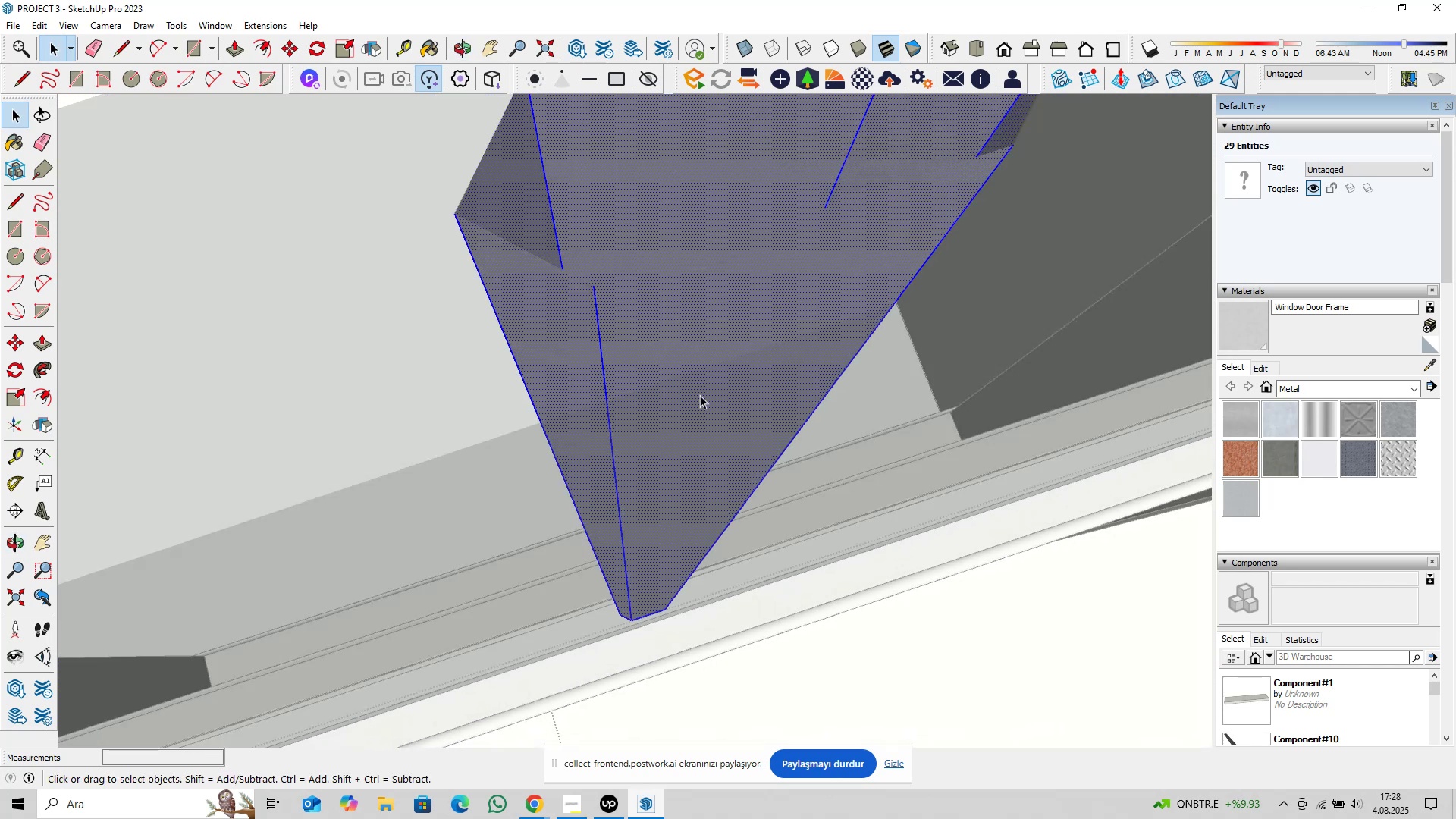 
hold_key(key=ShiftLeft, duration=0.34)
 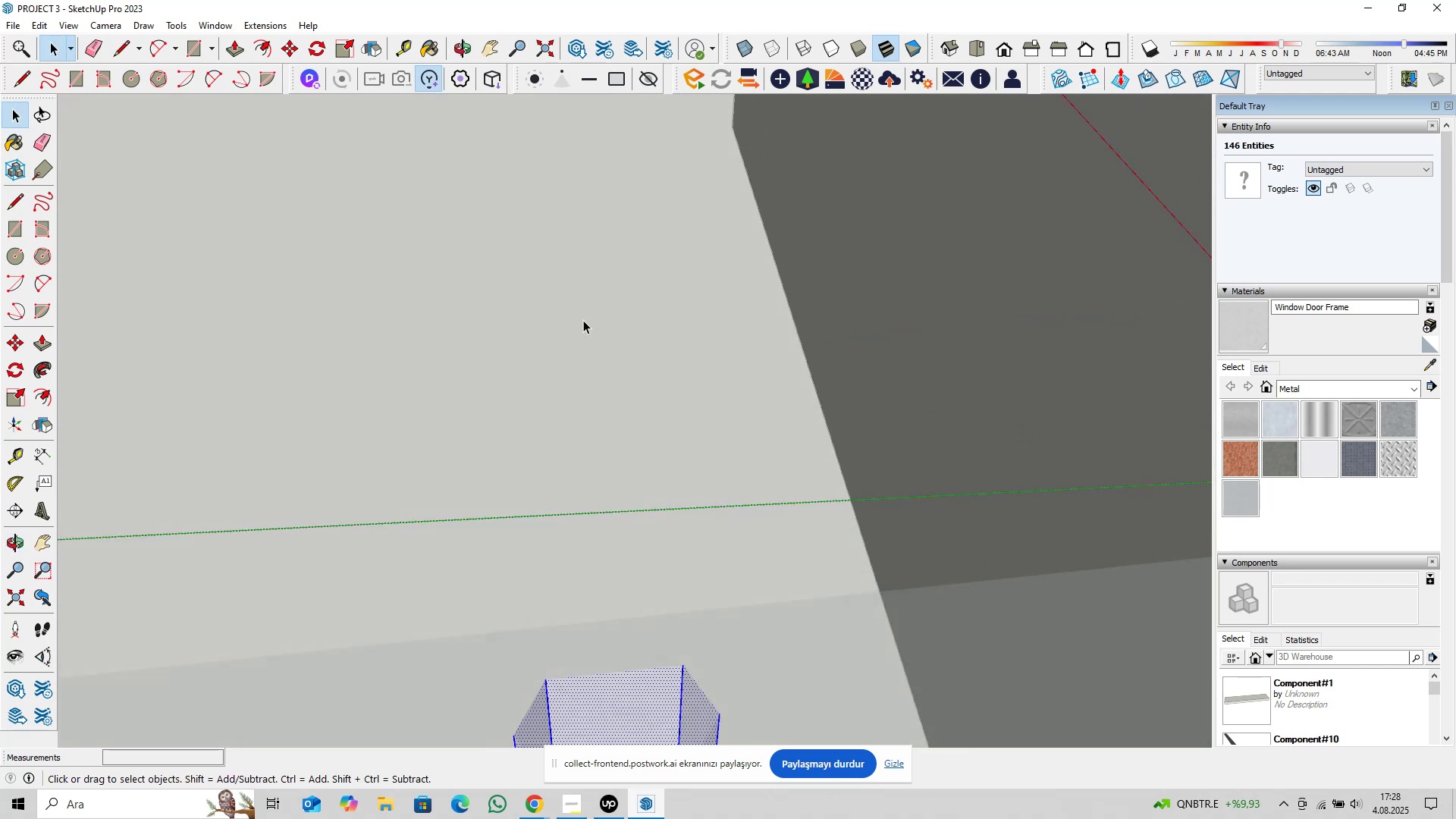 
scroll: coordinate [663, 374], scroll_direction: down, amount: 33.0
 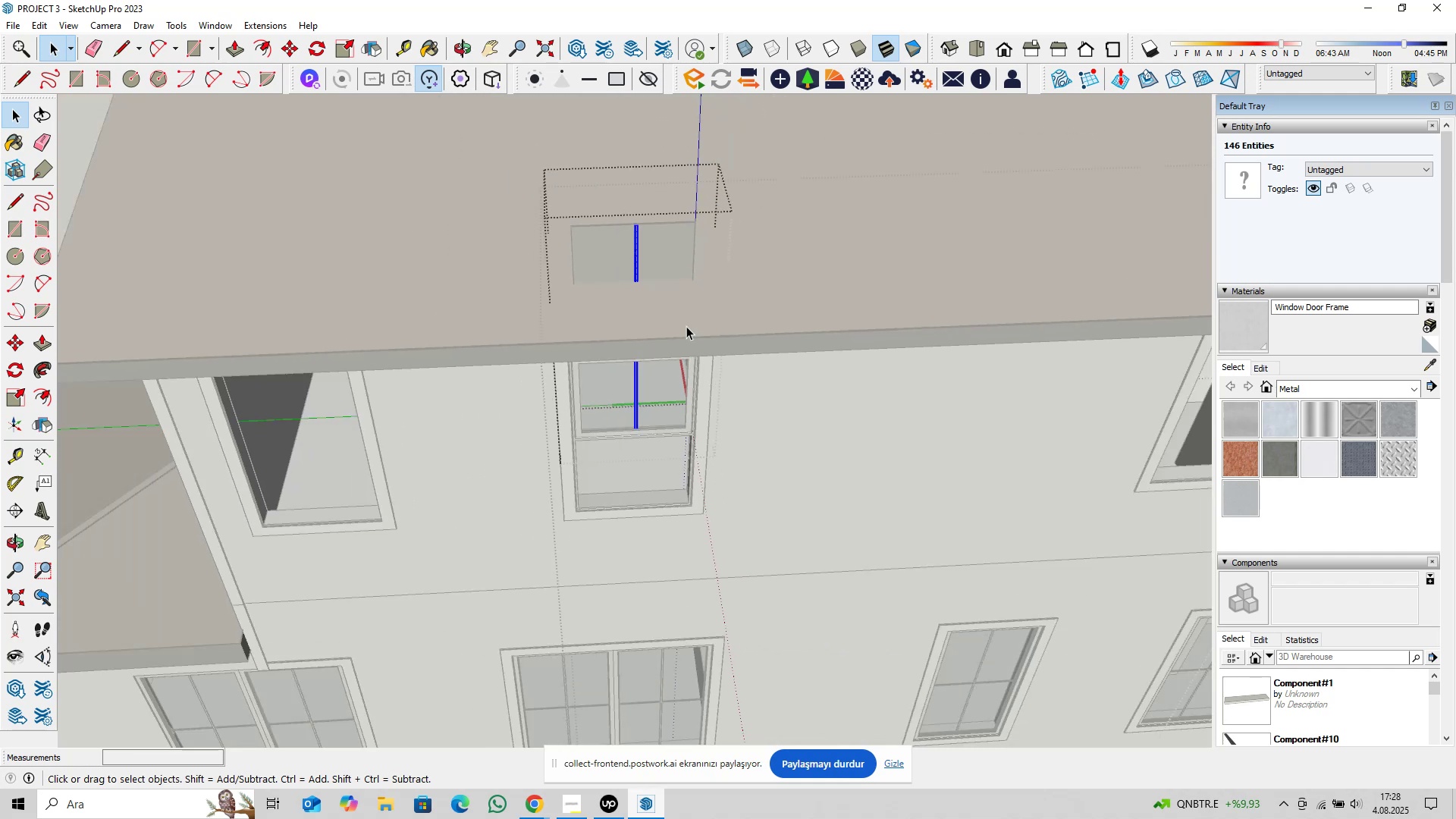 
key(Shift+ShiftLeft)
 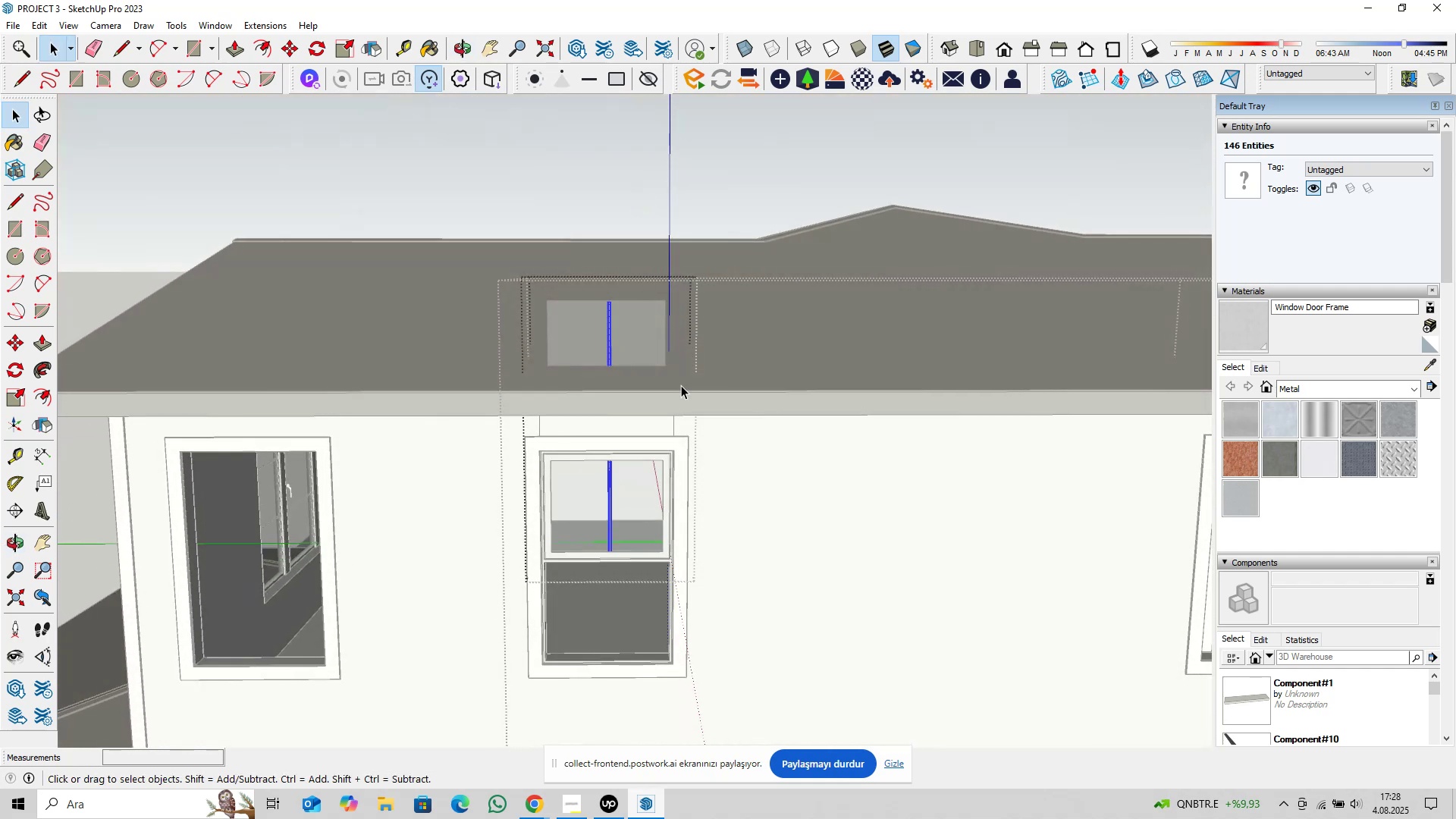 
left_click_drag(start_coordinate=[649, 334], to_coordinate=[793, 559])
 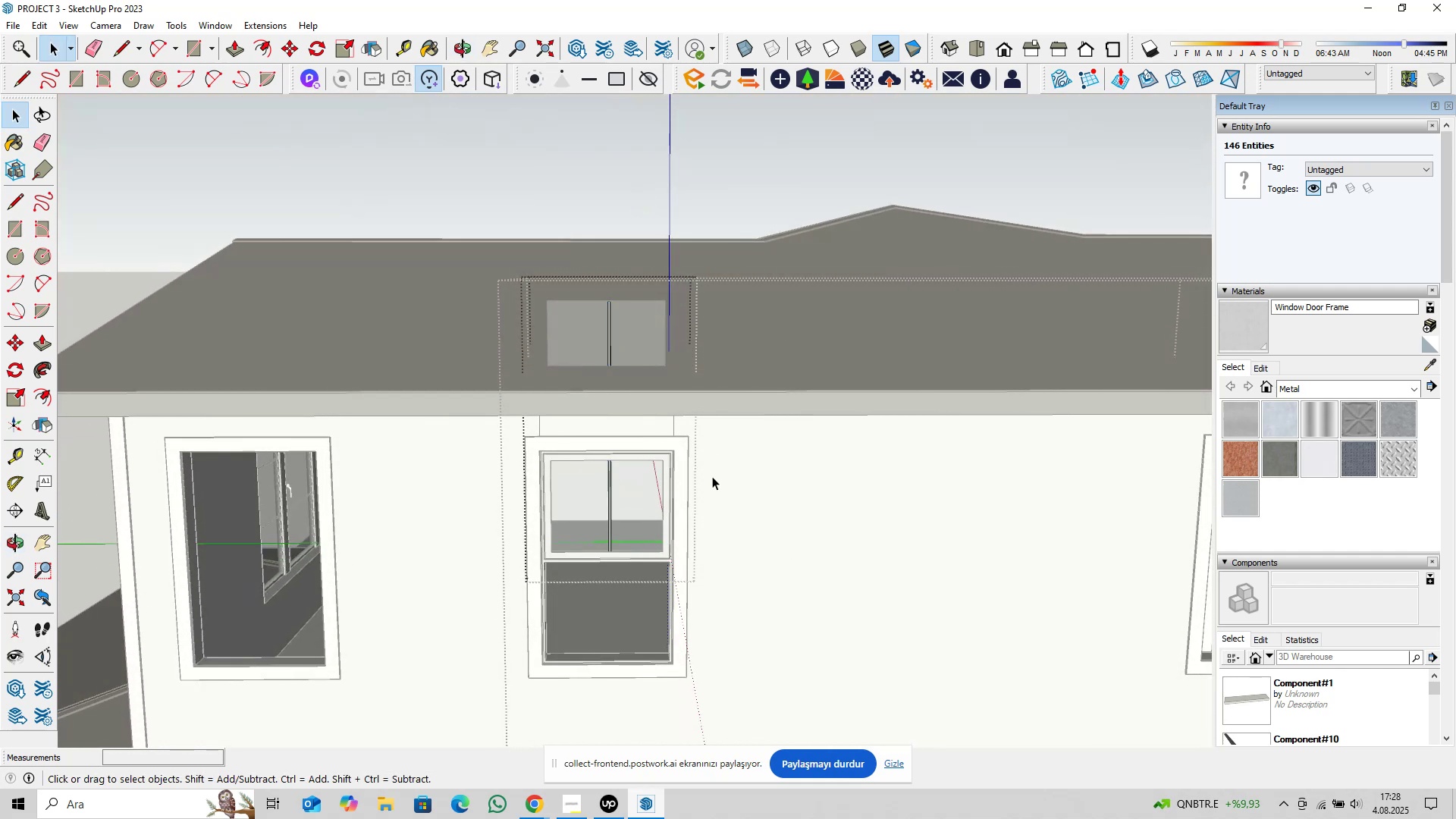 
scroll: coordinate [718, 486], scroll_direction: up, amount: 3.0
 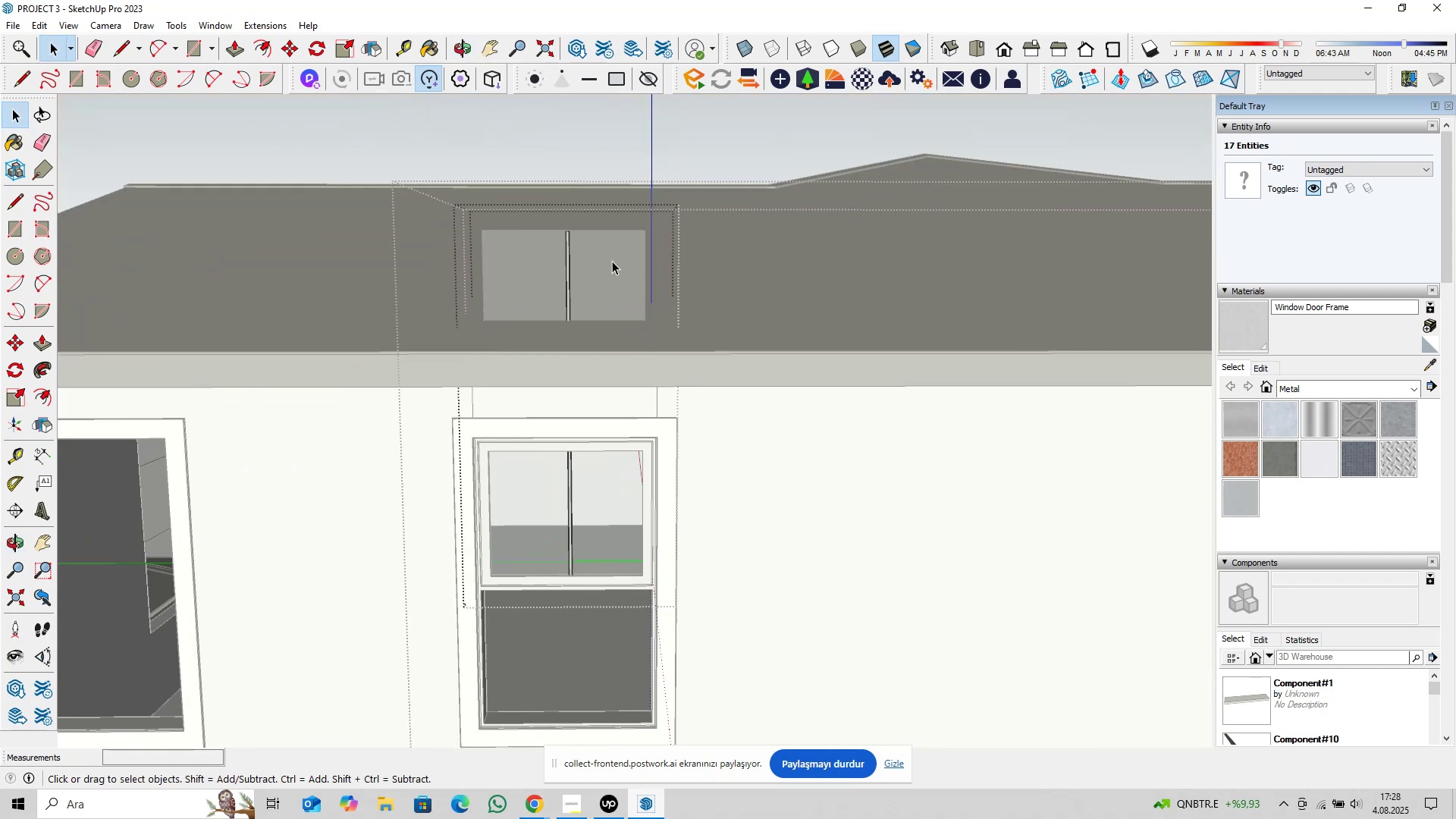 
left_click_drag(start_coordinate=[600, 179], to_coordinate=[813, 652])
 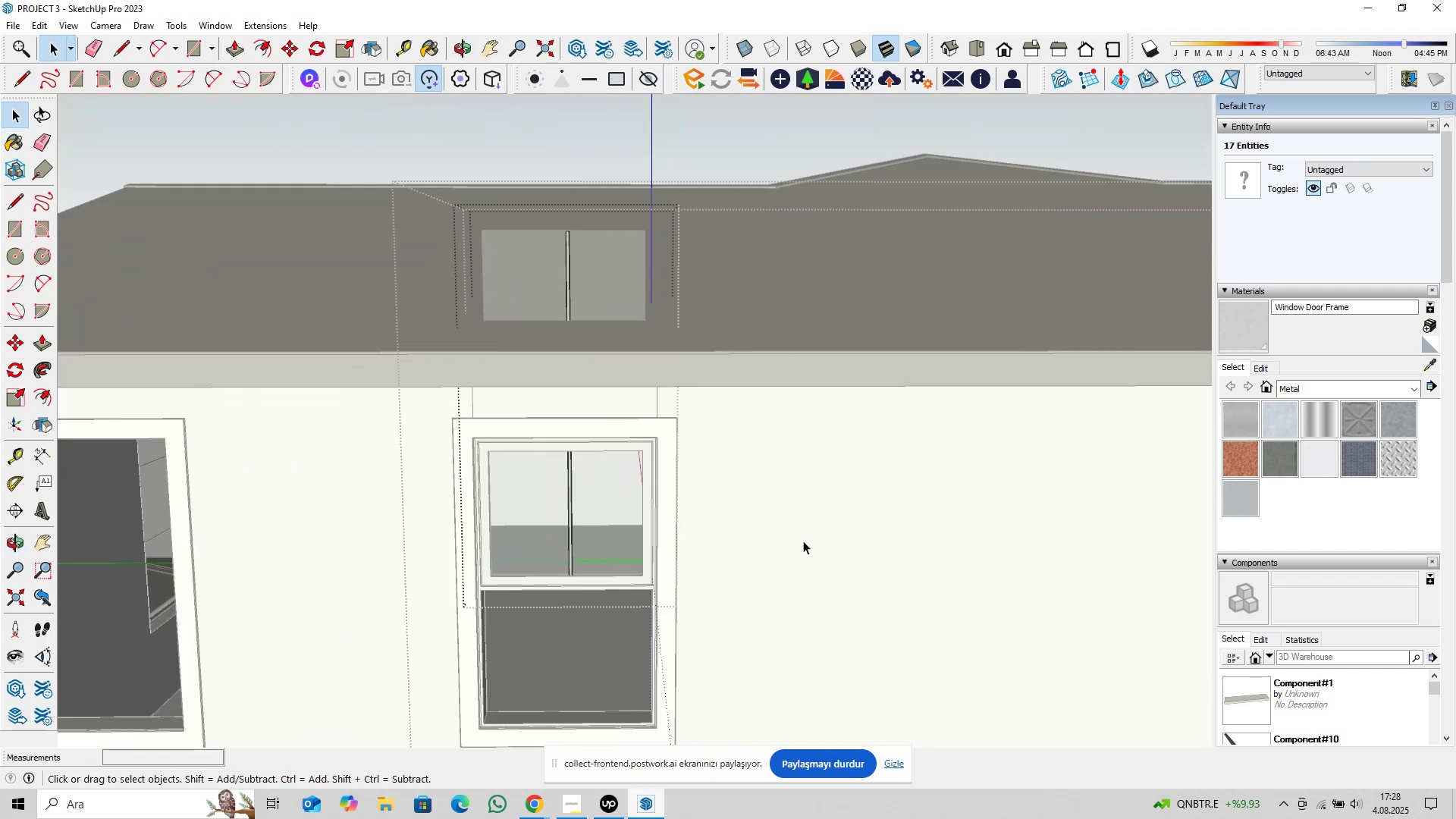 
key(M)
 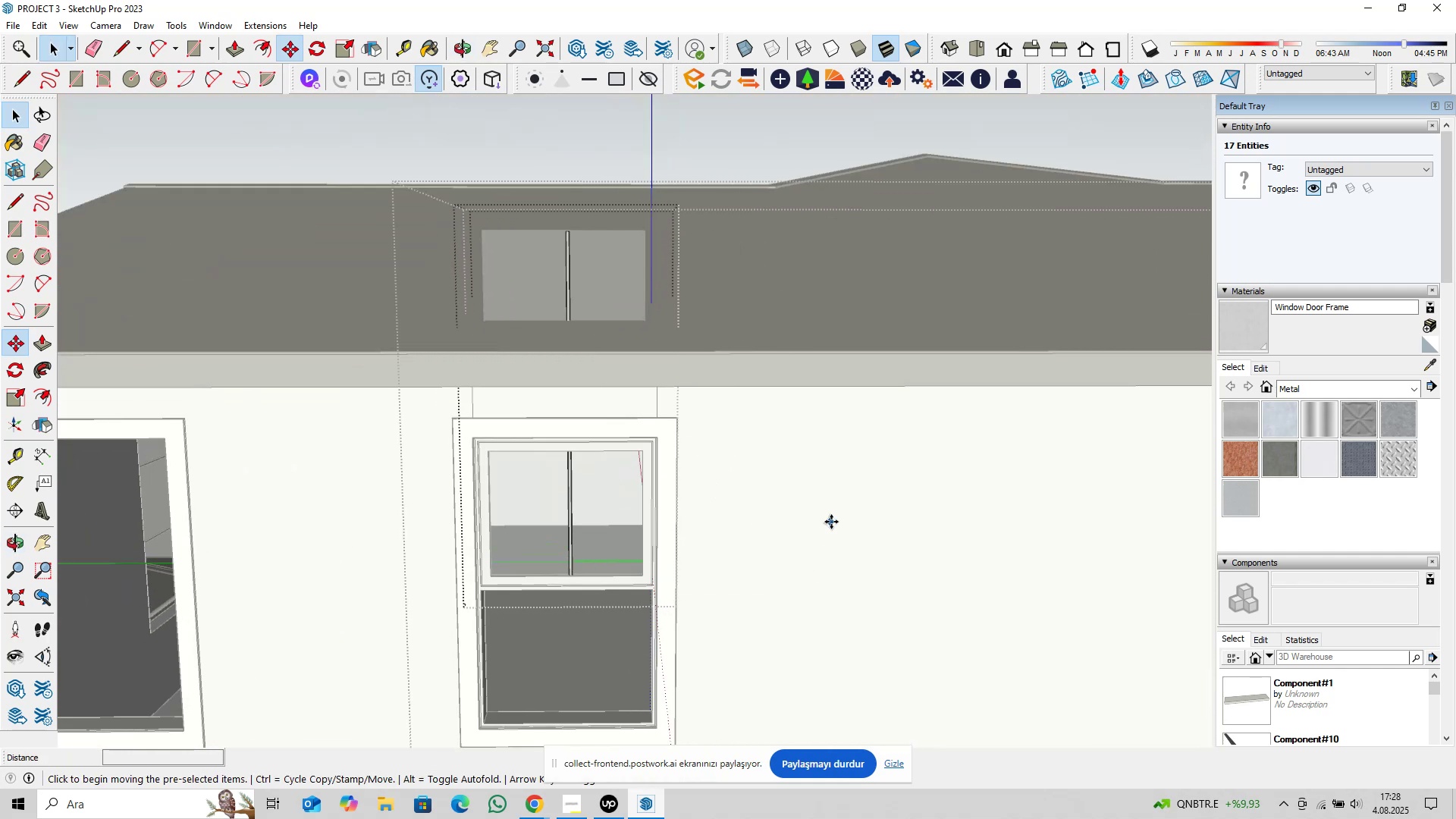 
left_click([831, 522])
 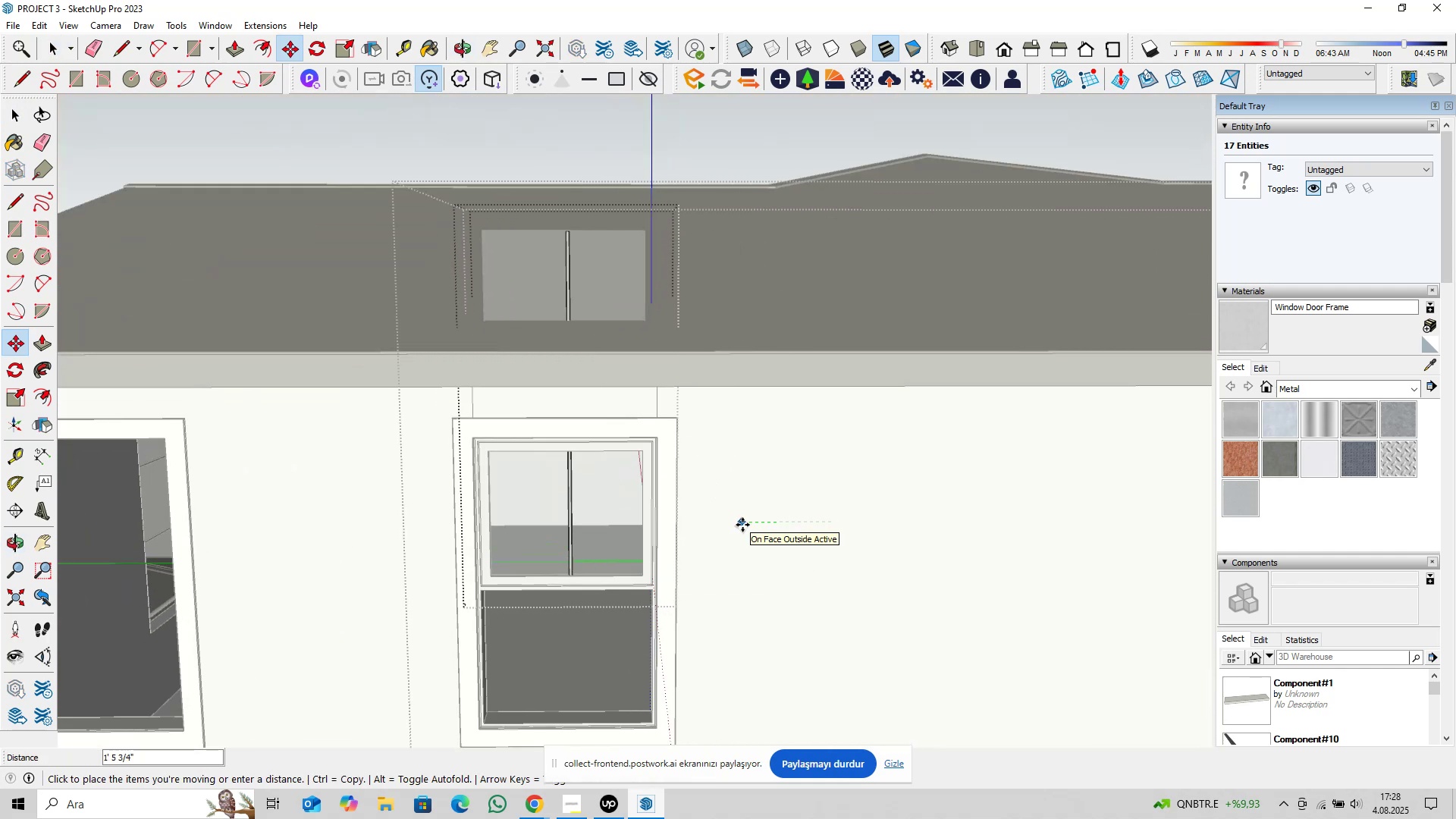 
key(1)
 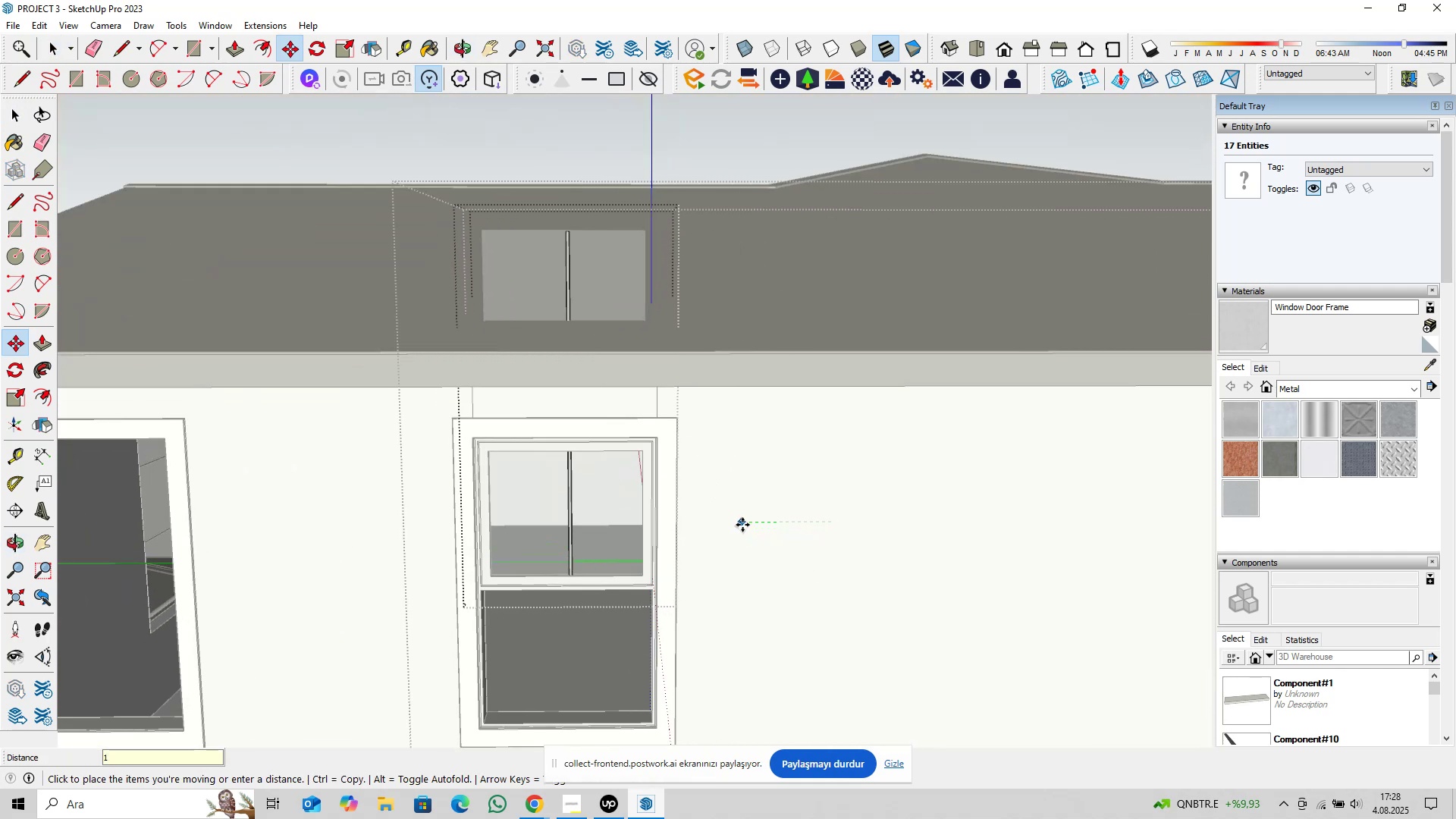 
key(Comma)
 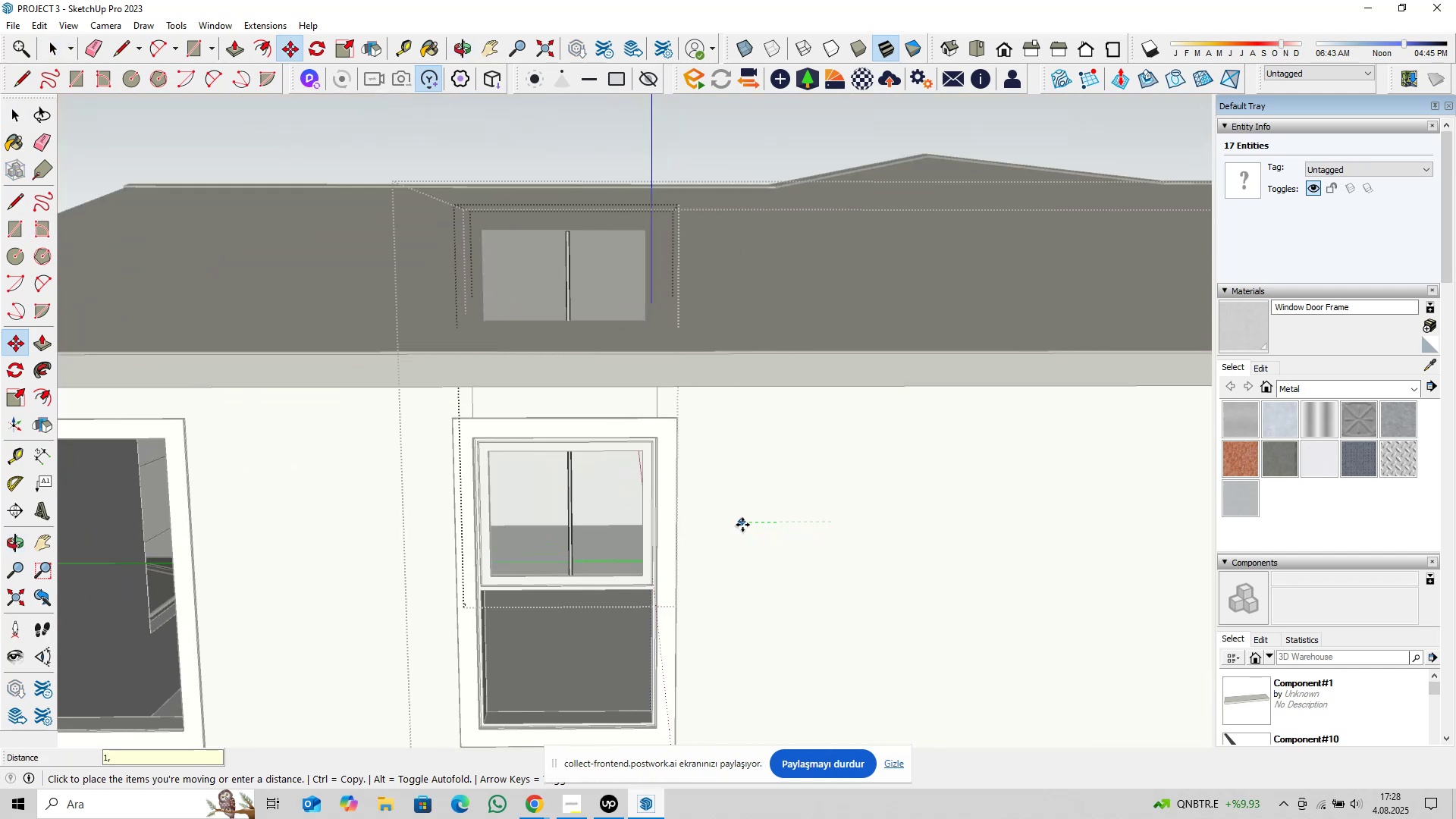 
key(5)
 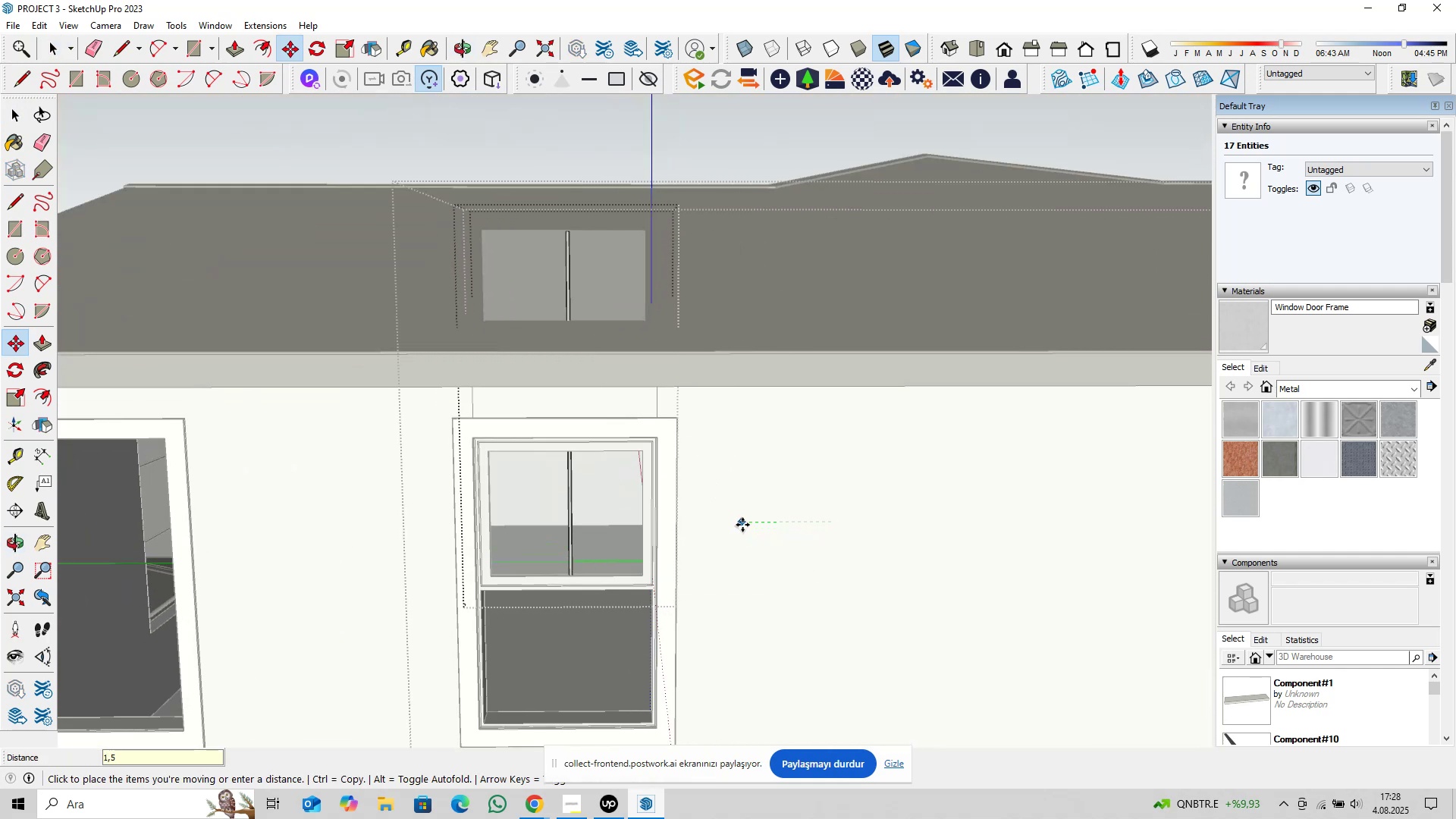 
key(Enter)
 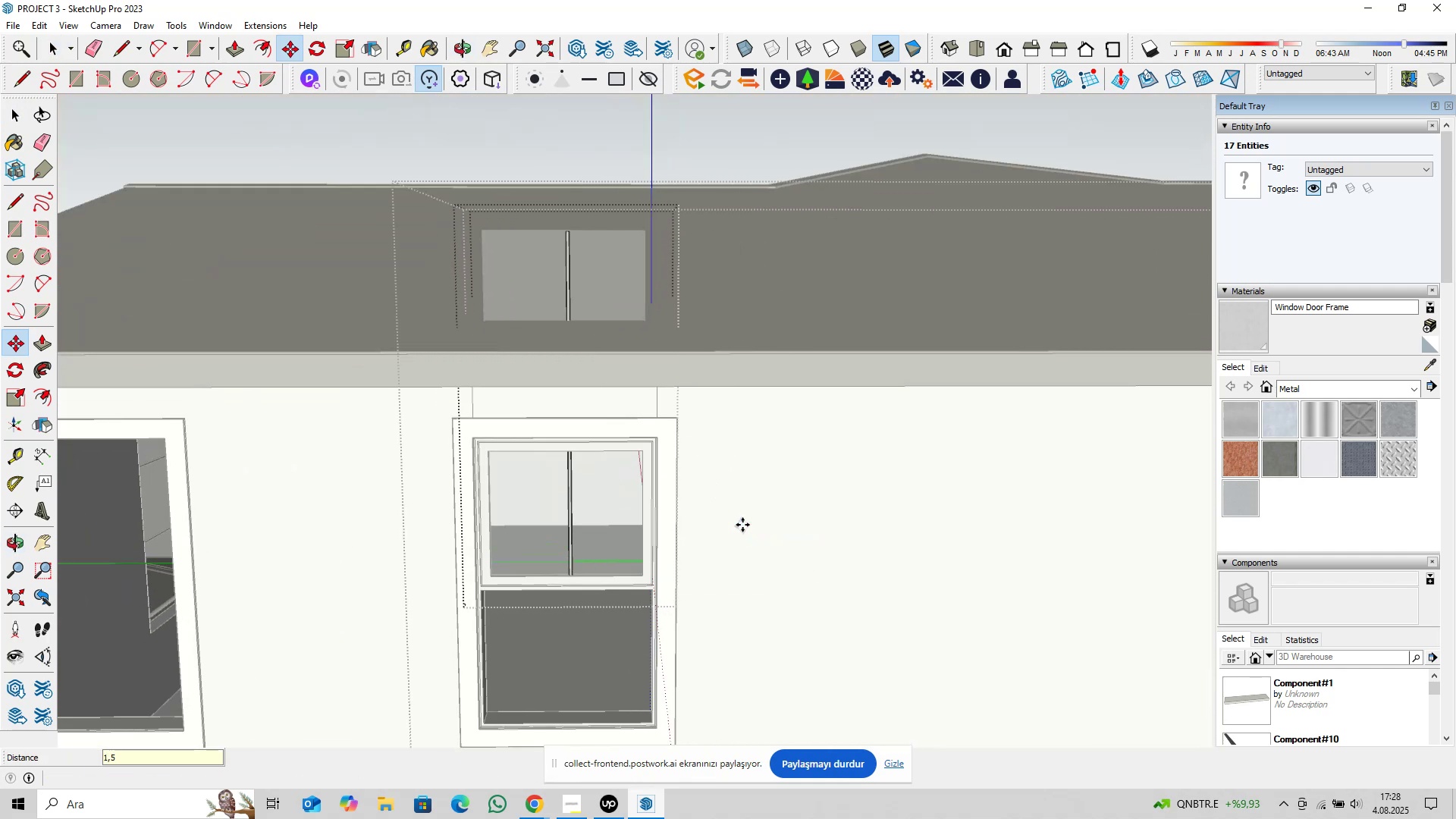 
key(Space)
 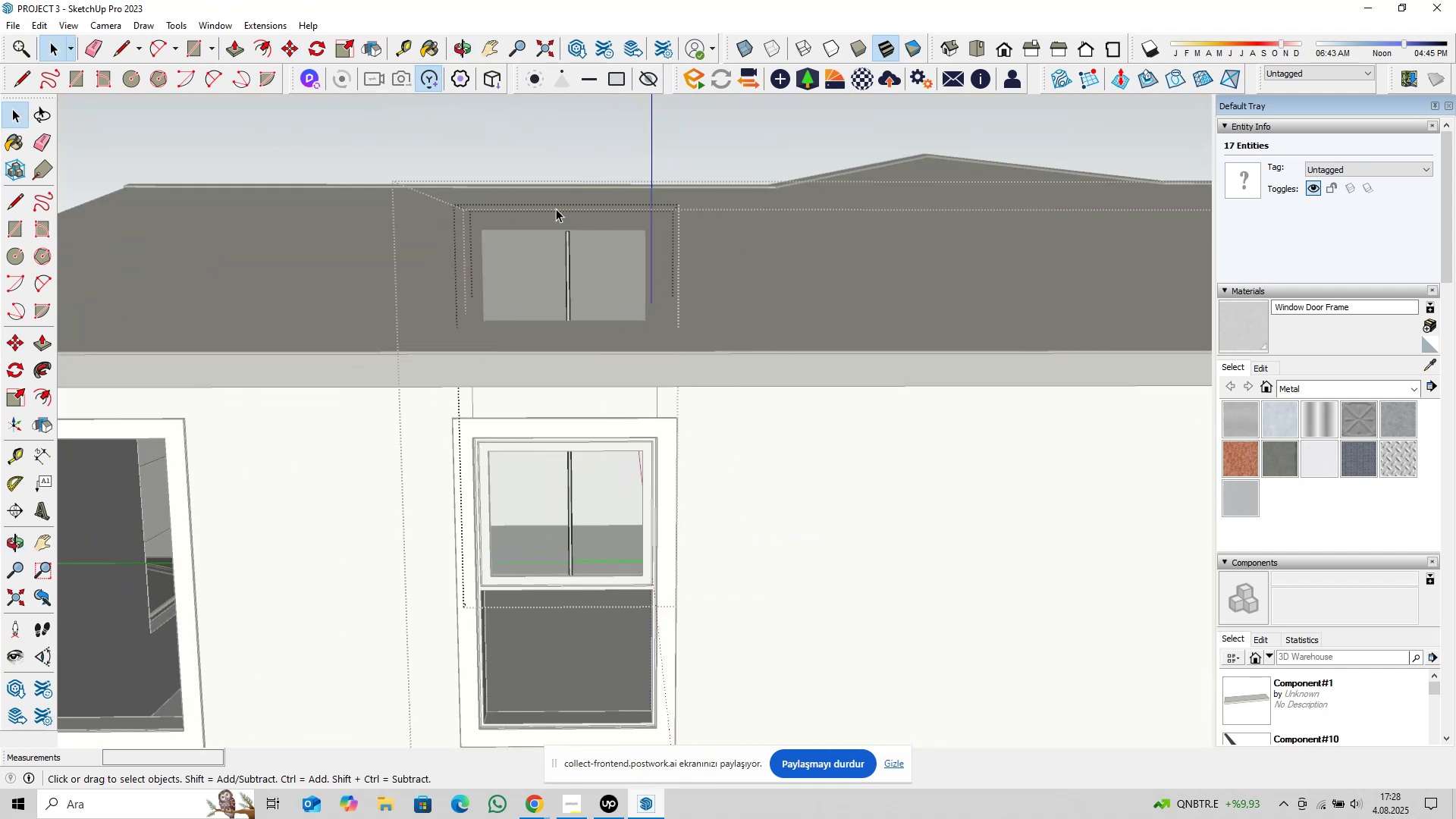 
left_click_drag(start_coordinate=[544, 184], to_coordinate=[602, 648])
 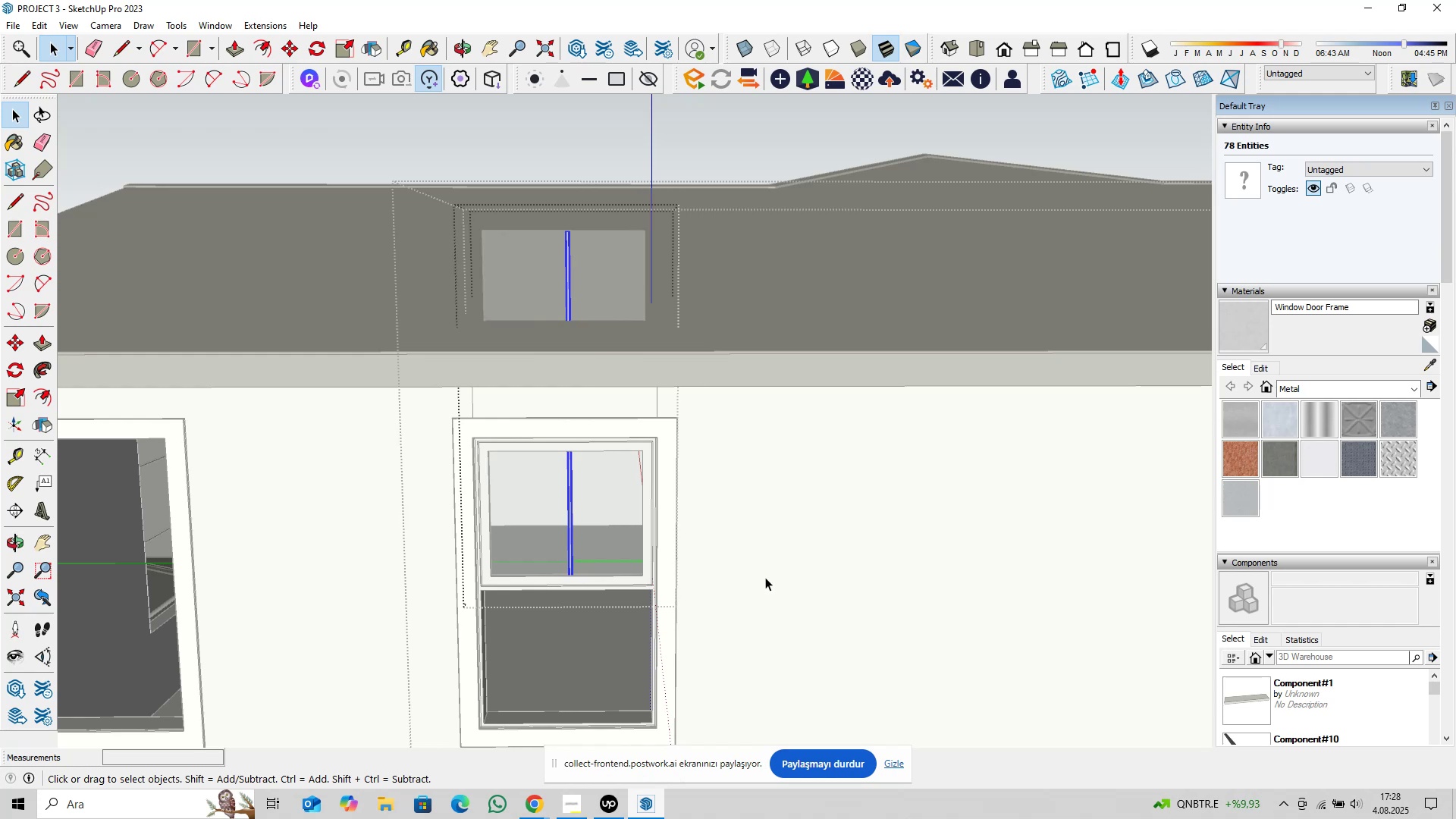 
key(M)
 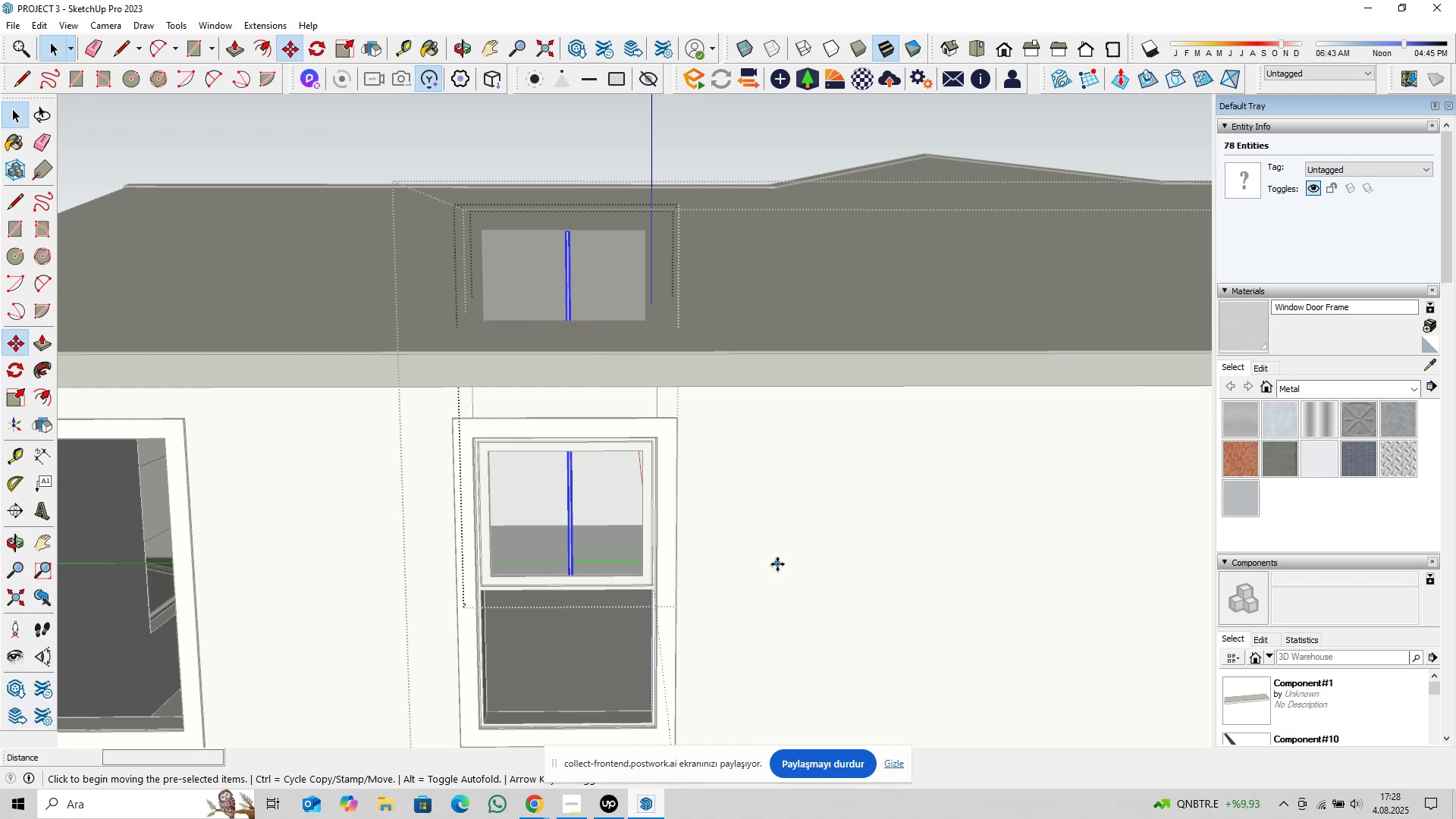 
left_click([777, 564])
 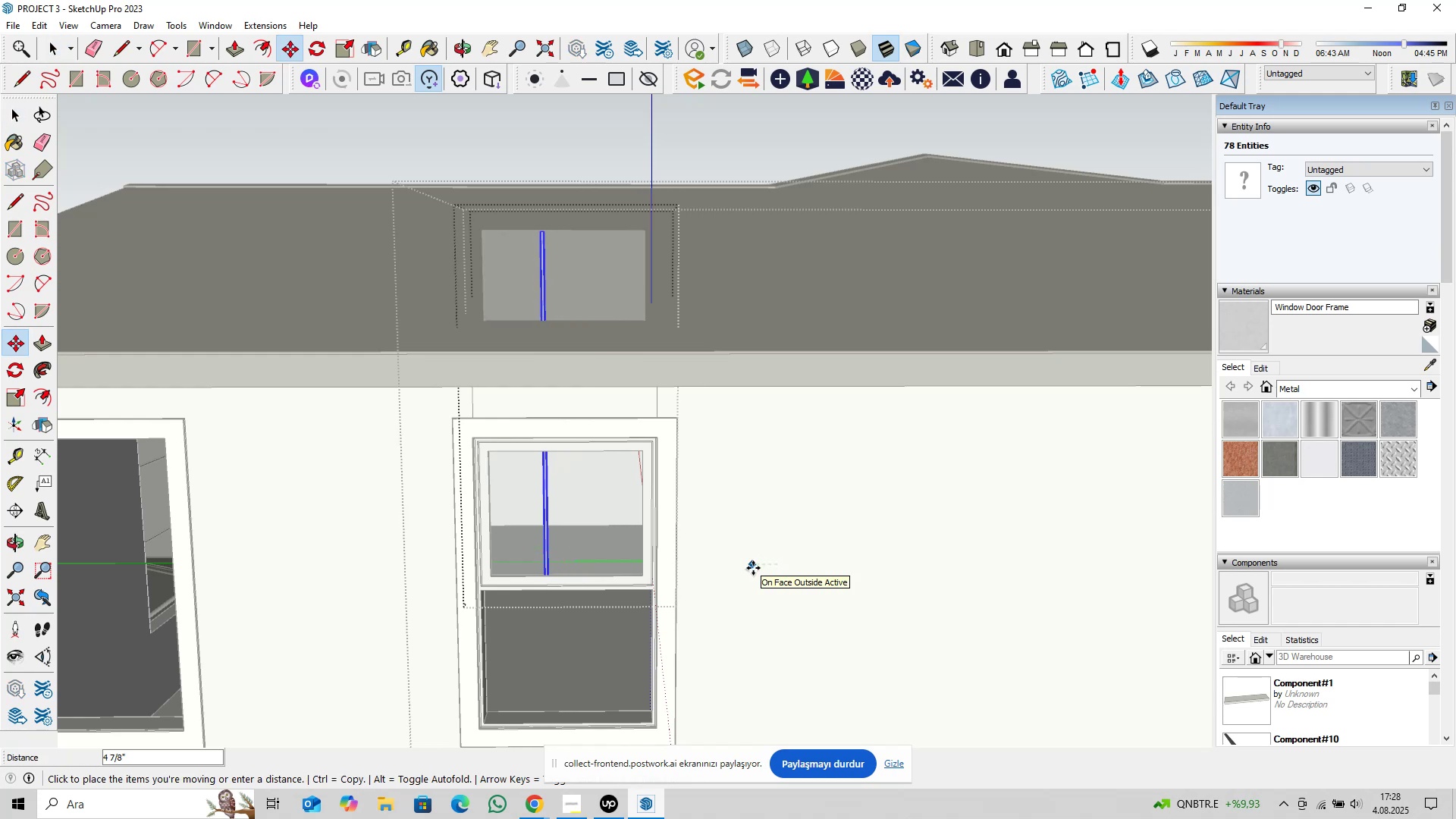 
type(0,75)
 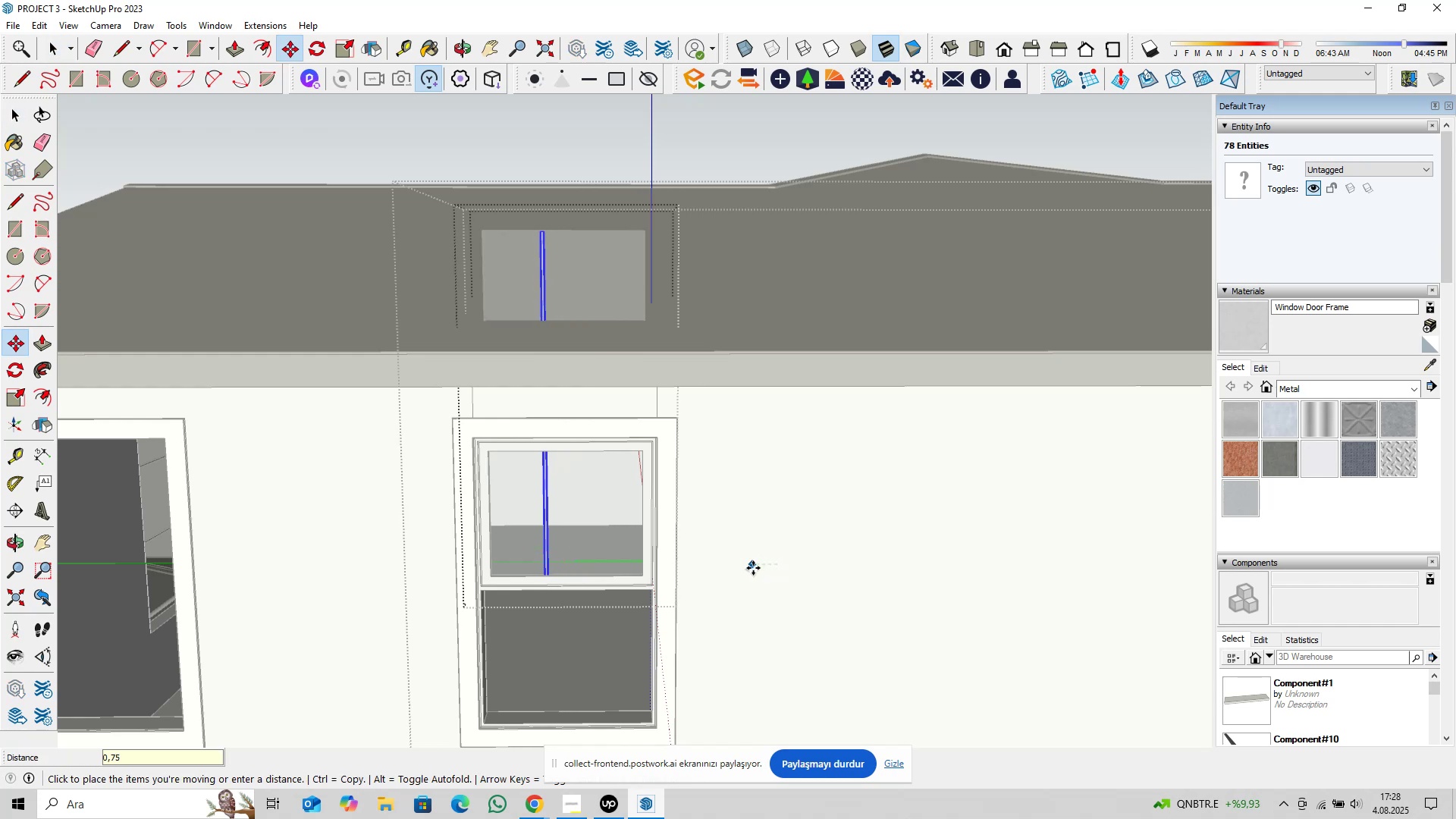 
key(Enter)
 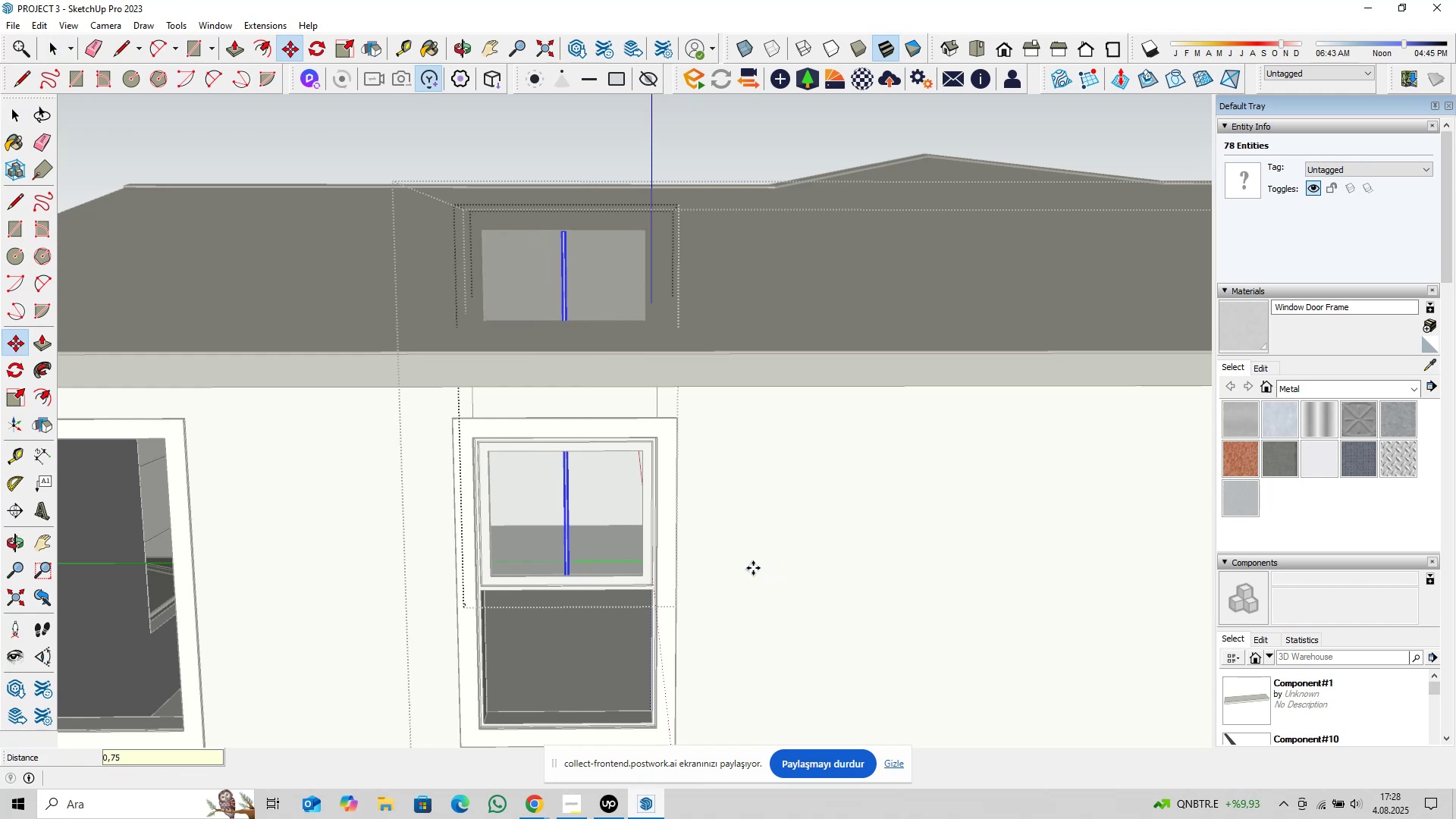 
key(Space)
 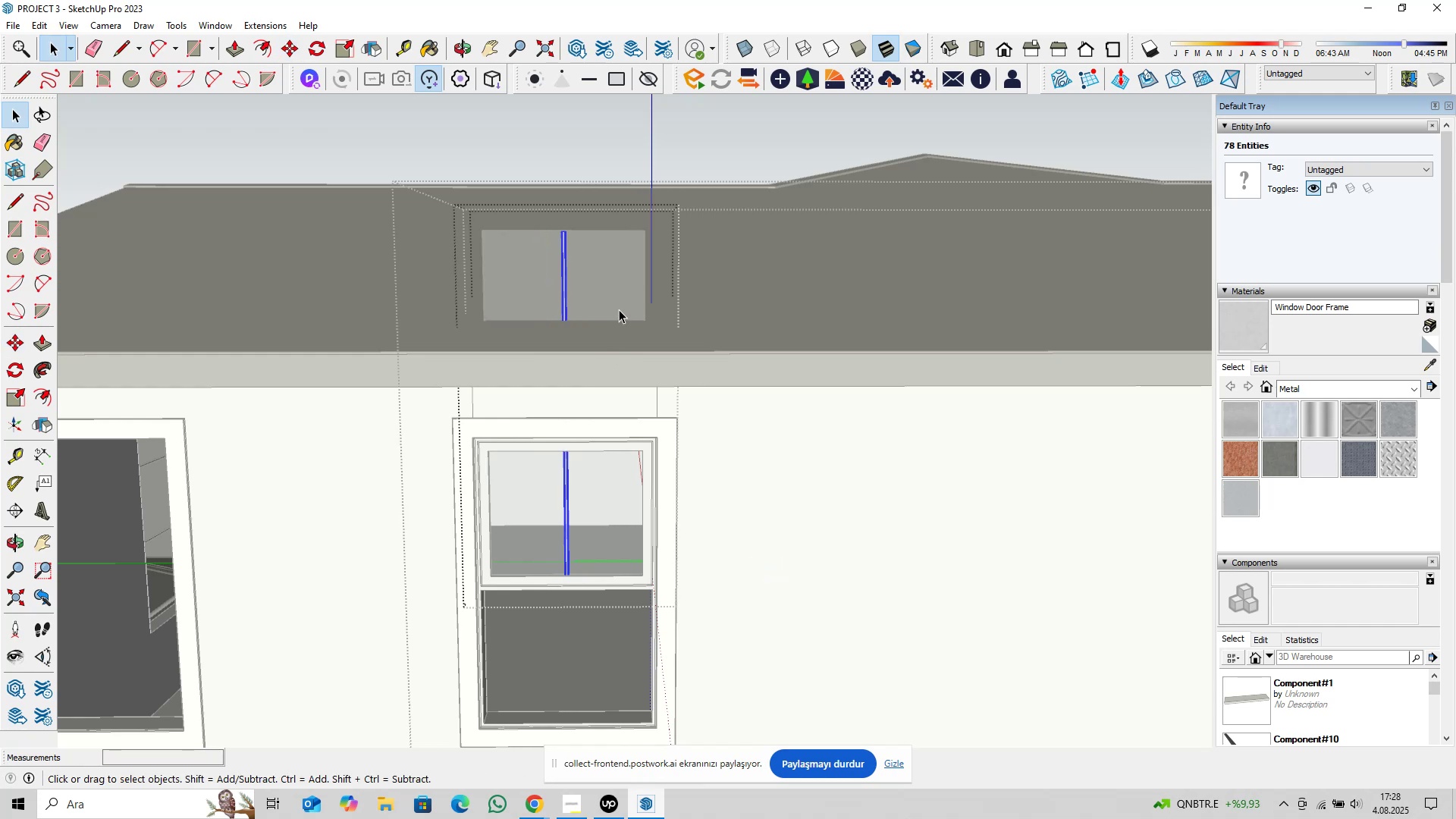 
double_click([619, 309])
 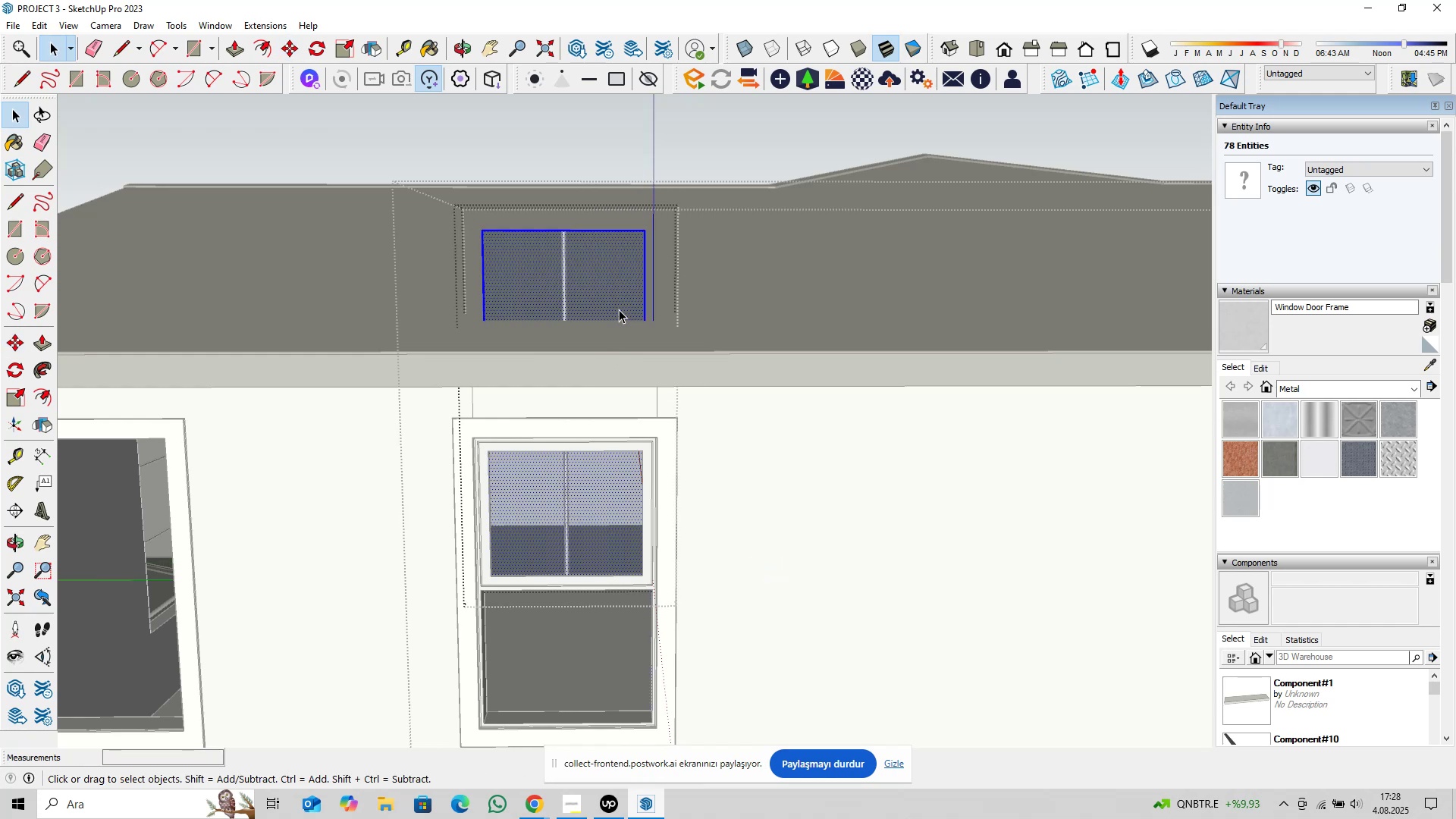 
triple_click([619, 309])
 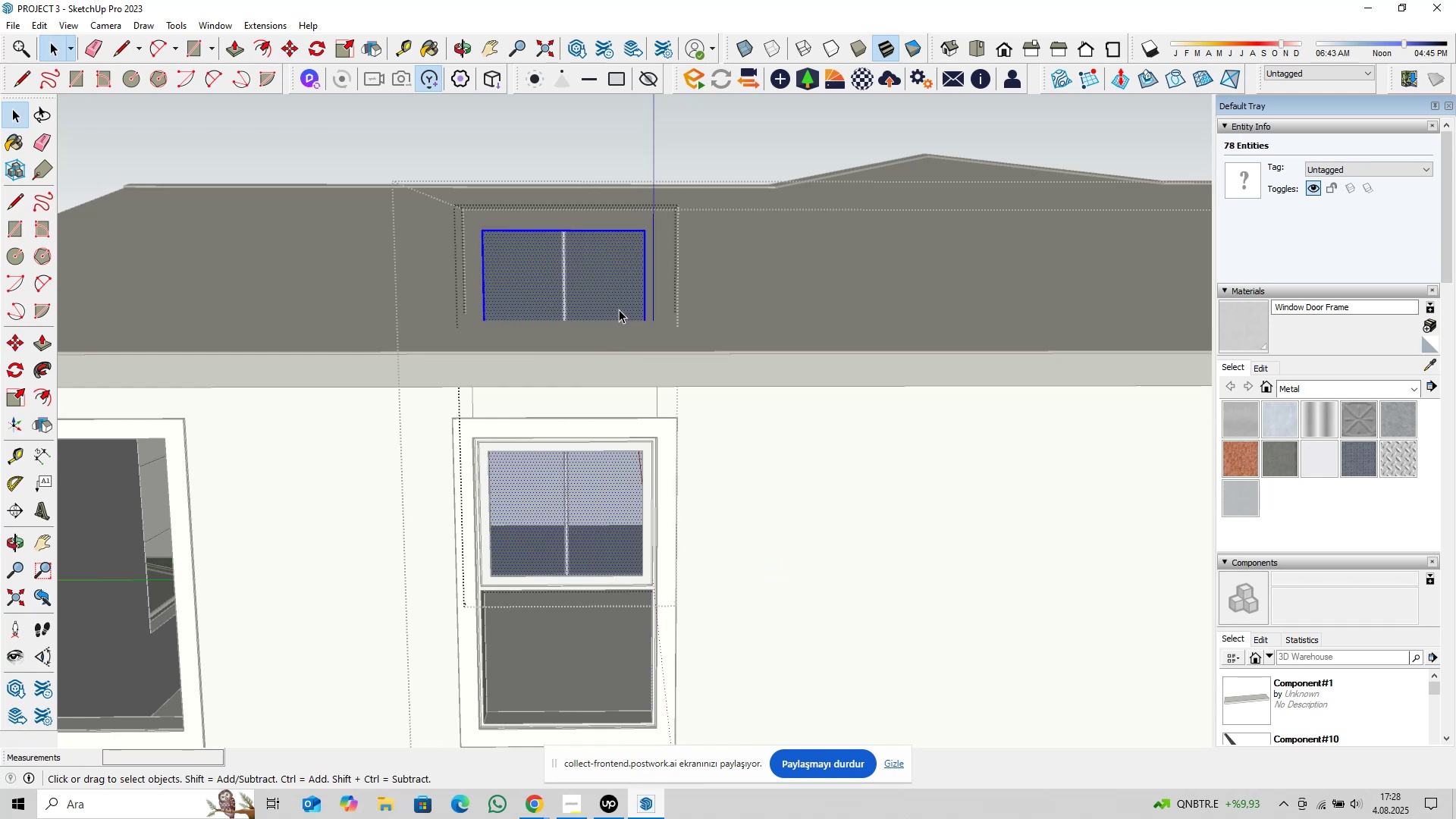 
triple_click([619, 309])
 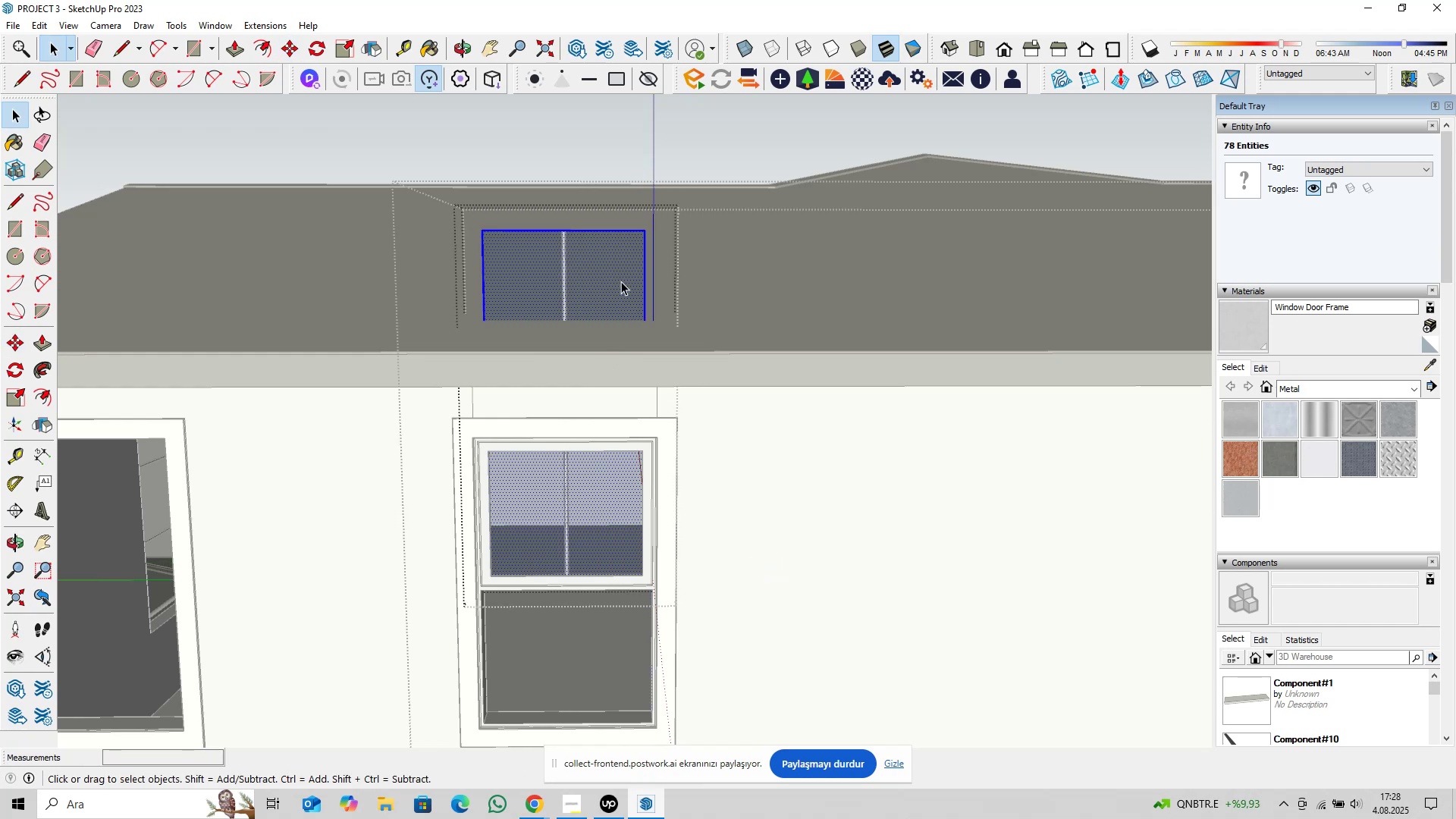 
hold_key(key=ShiftLeft, duration=0.38)
 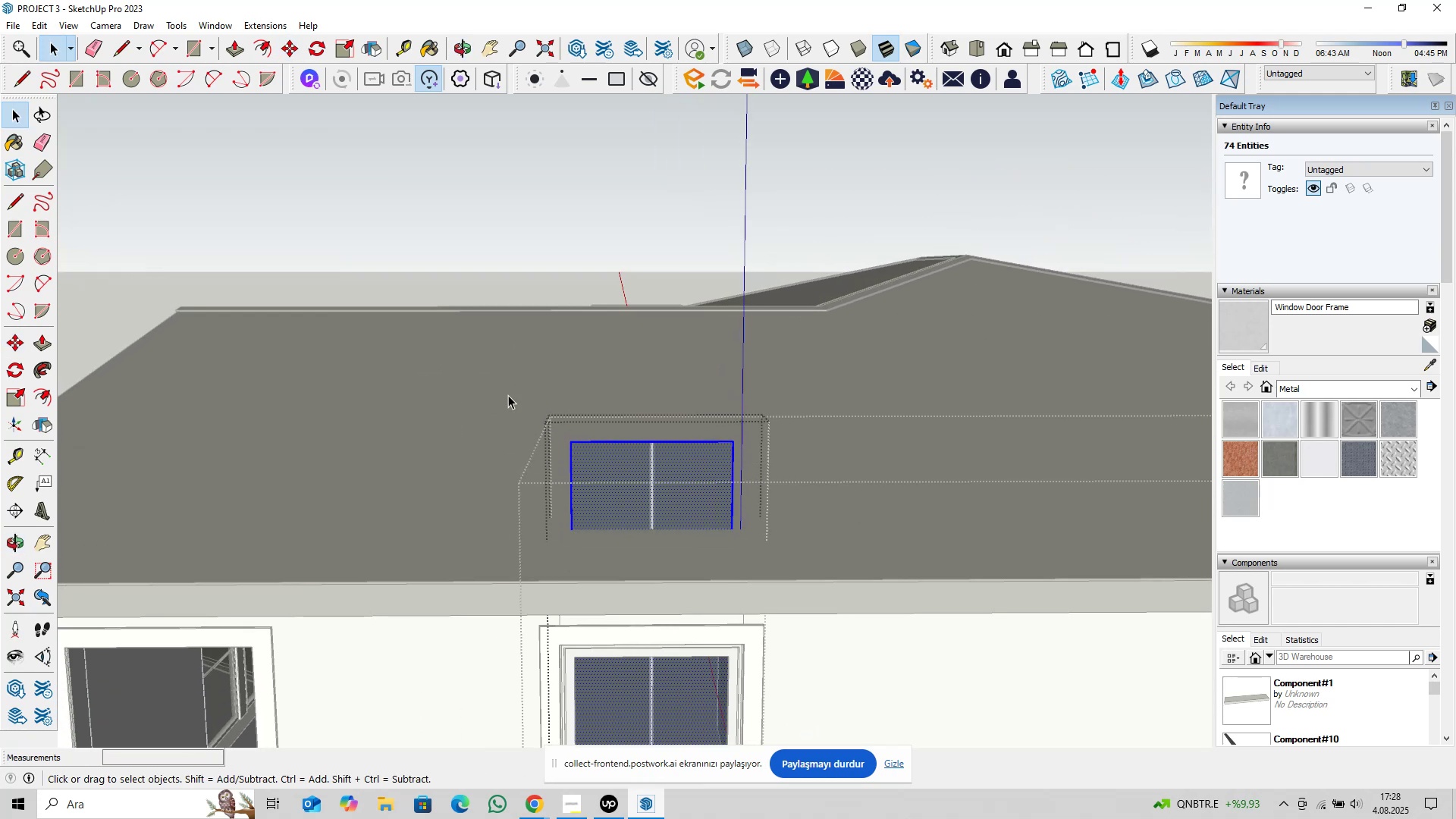 
left_click_drag(start_coordinate=[497, 393], to_coordinate=[908, 493])
 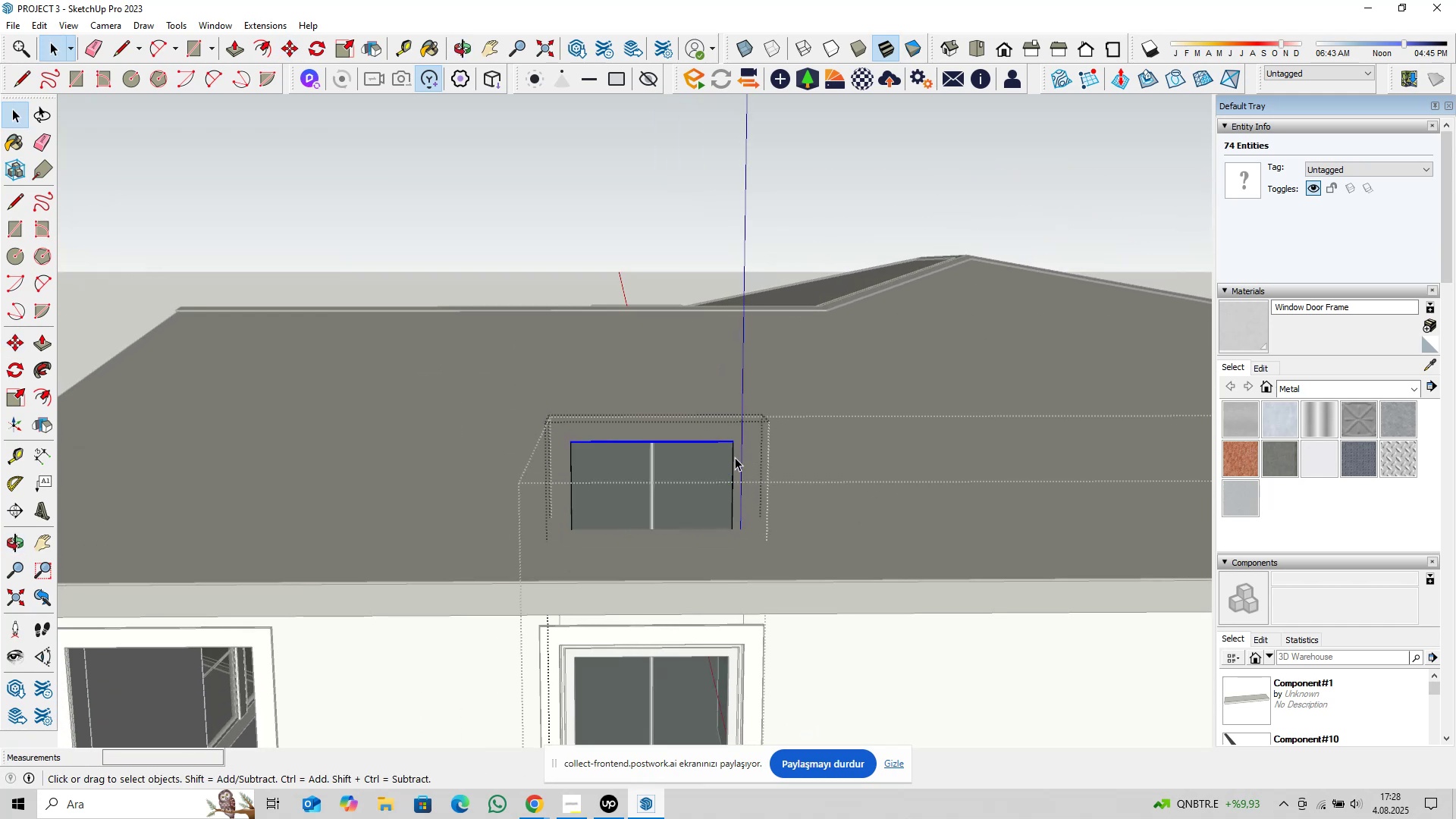 
scroll: coordinate [852, 527], scroll_direction: up, amount: 30.0
 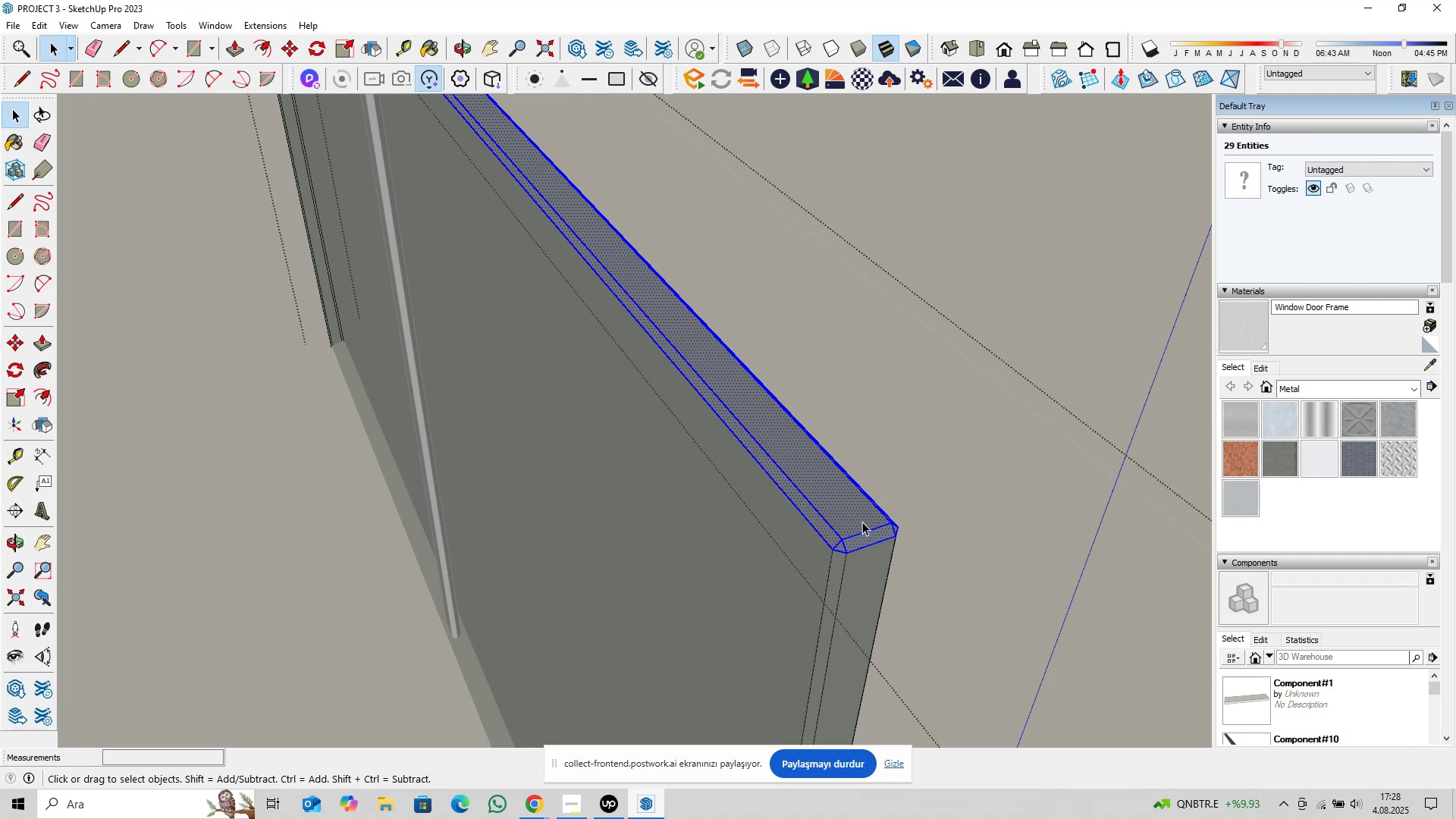 
key(M)
 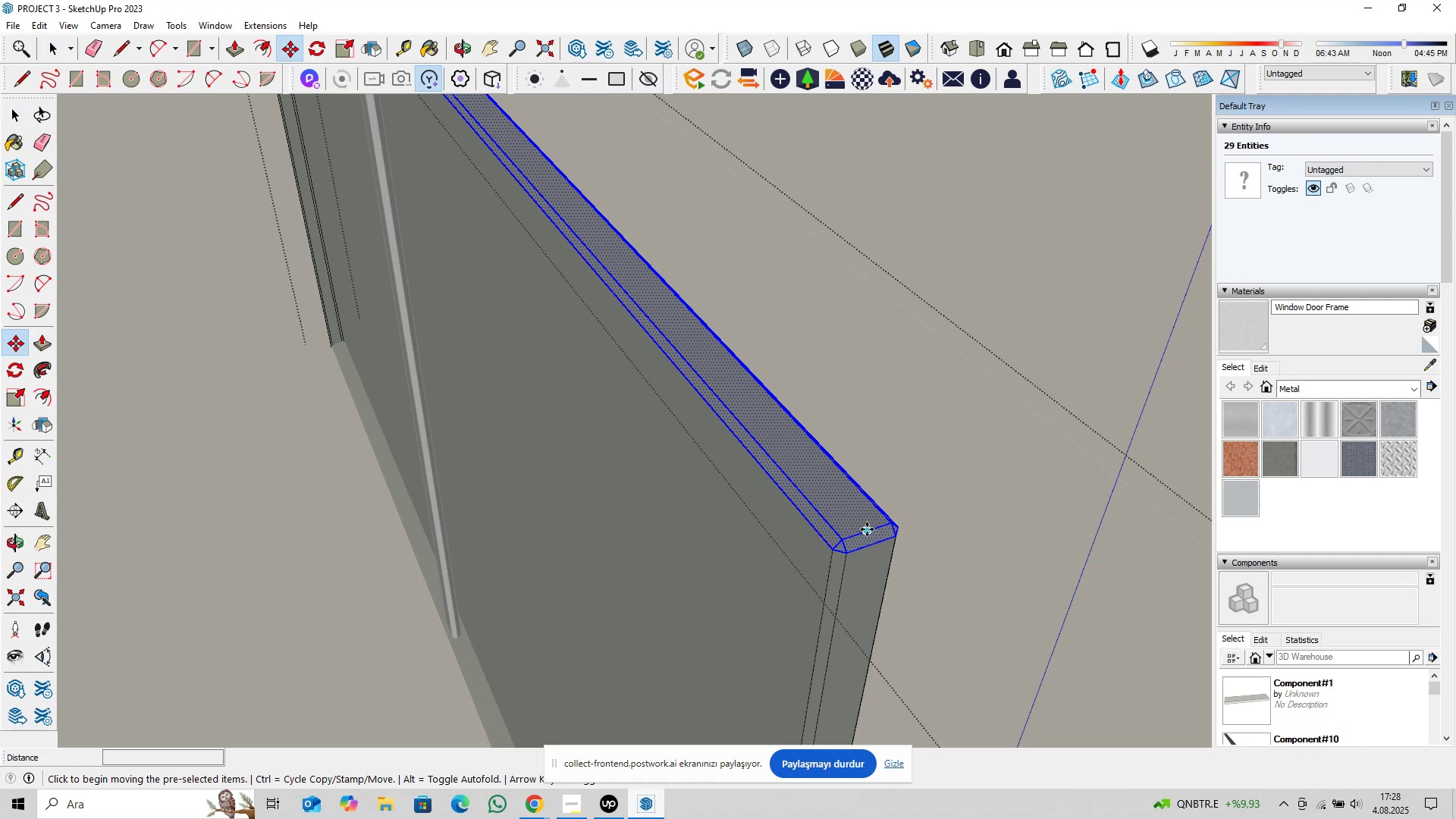 
left_click([867, 529])
 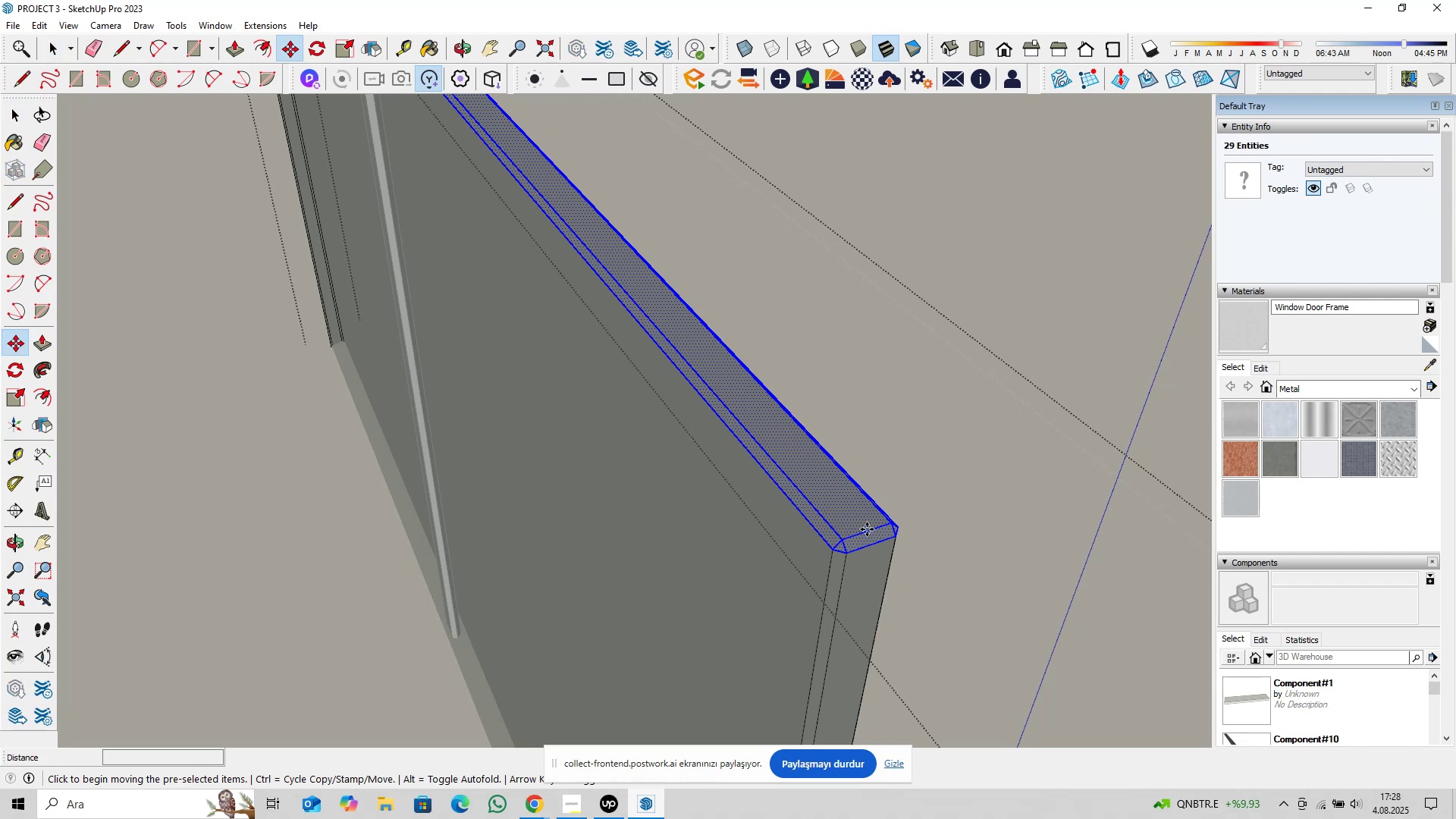 
key(ArrowUp)
 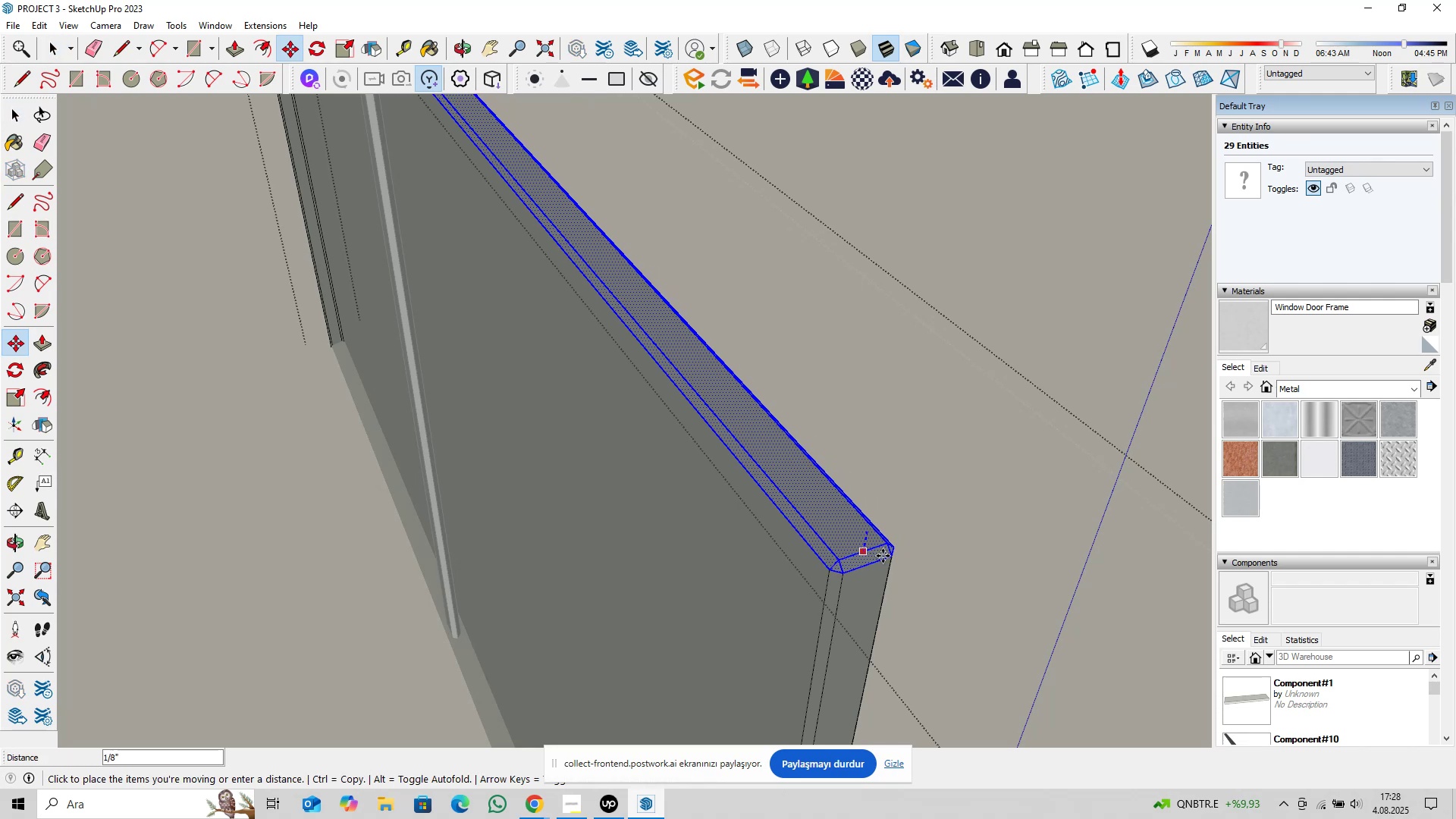 
scroll: coordinate [847, 593], scroll_direction: down, amount: 20.0
 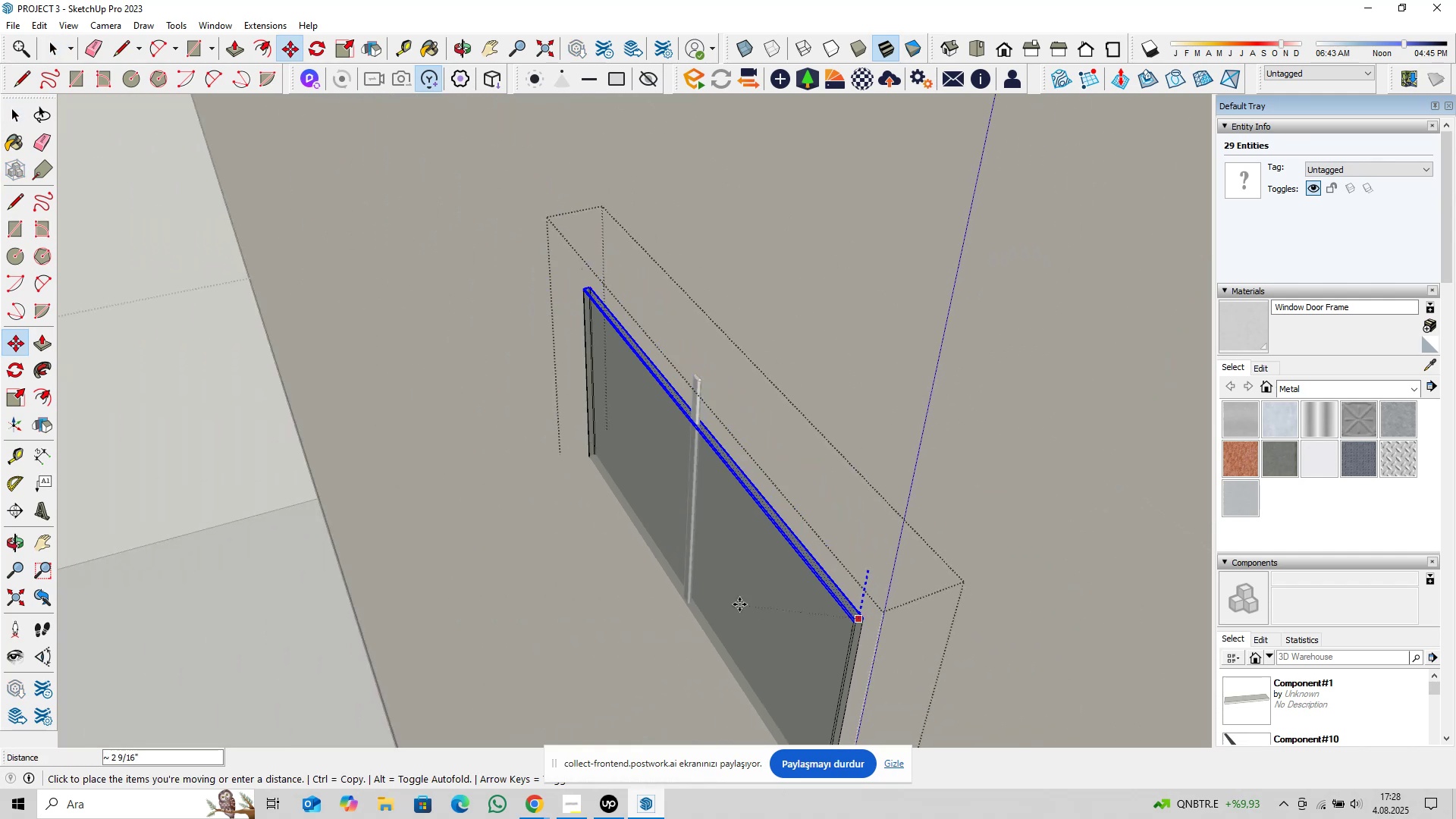 
key(Shift+ShiftLeft)
 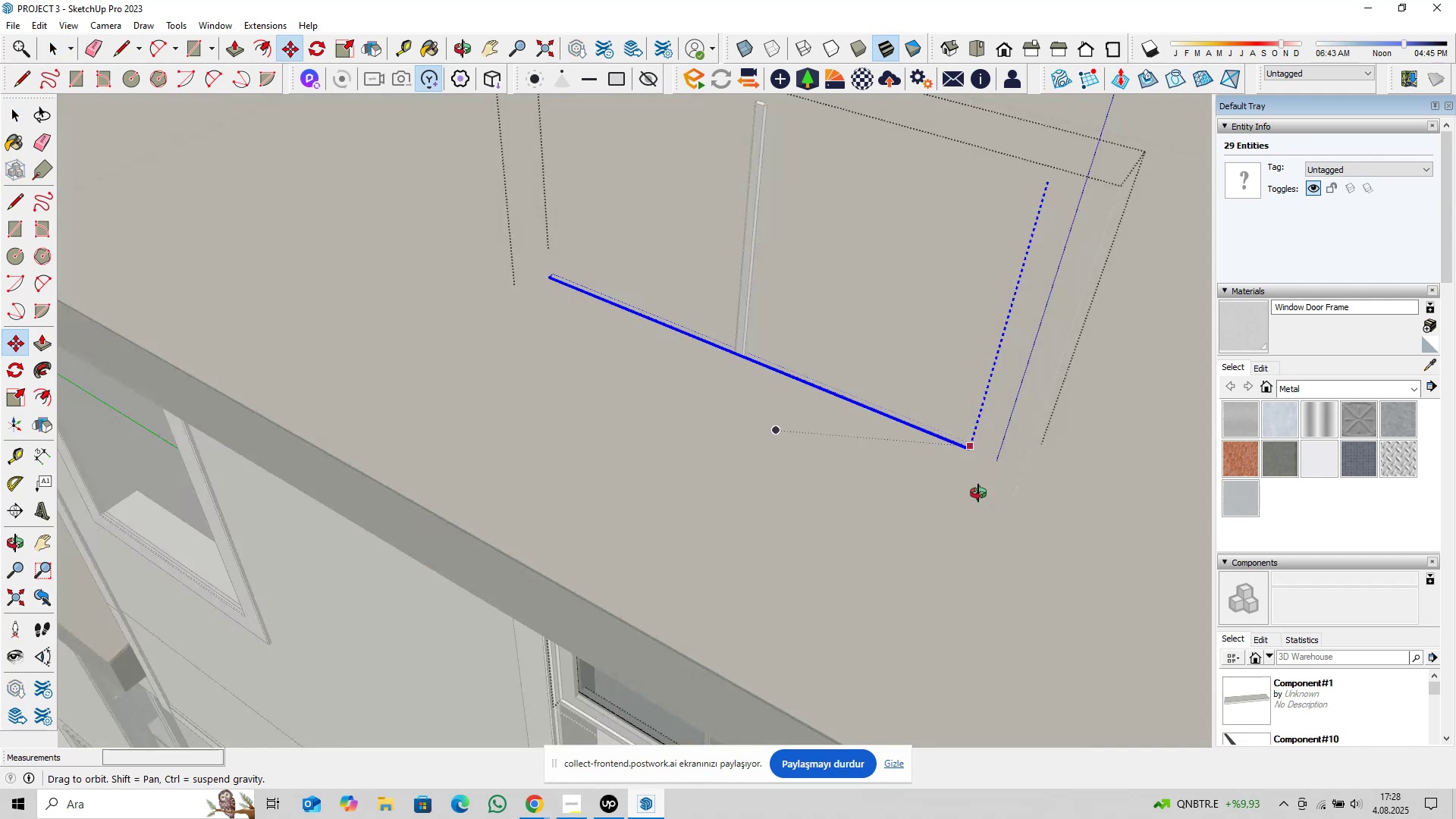 
hold_key(key=ShiftLeft, duration=0.33)
 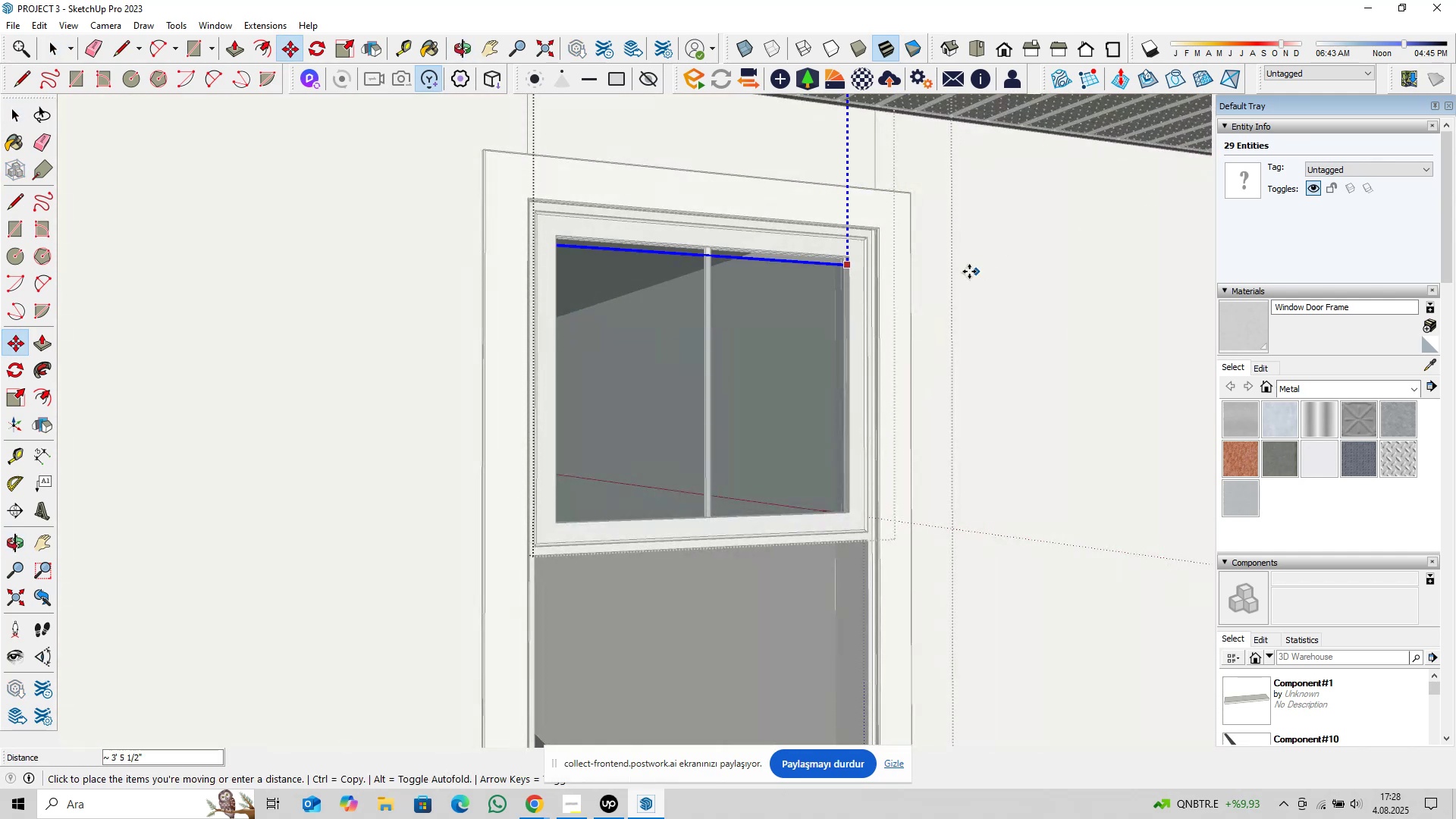 
scroll: coordinate [754, 222], scroll_direction: up, amount: 25.0
 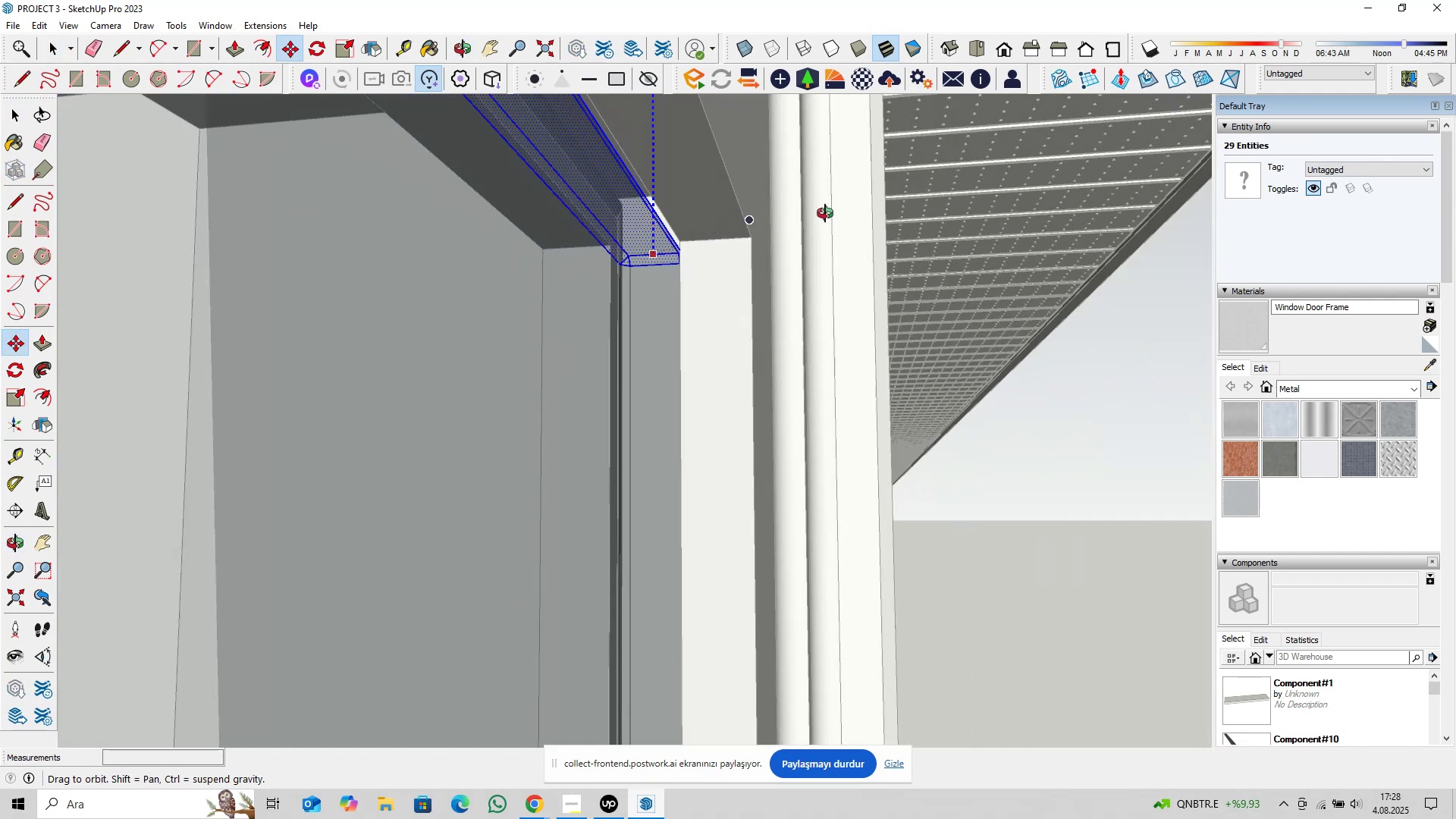 
hold_key(key=ShiftLeft, duration=1.53)
scroll: coordinate [908, 281], scroll_direction: up, amount: 1.0
 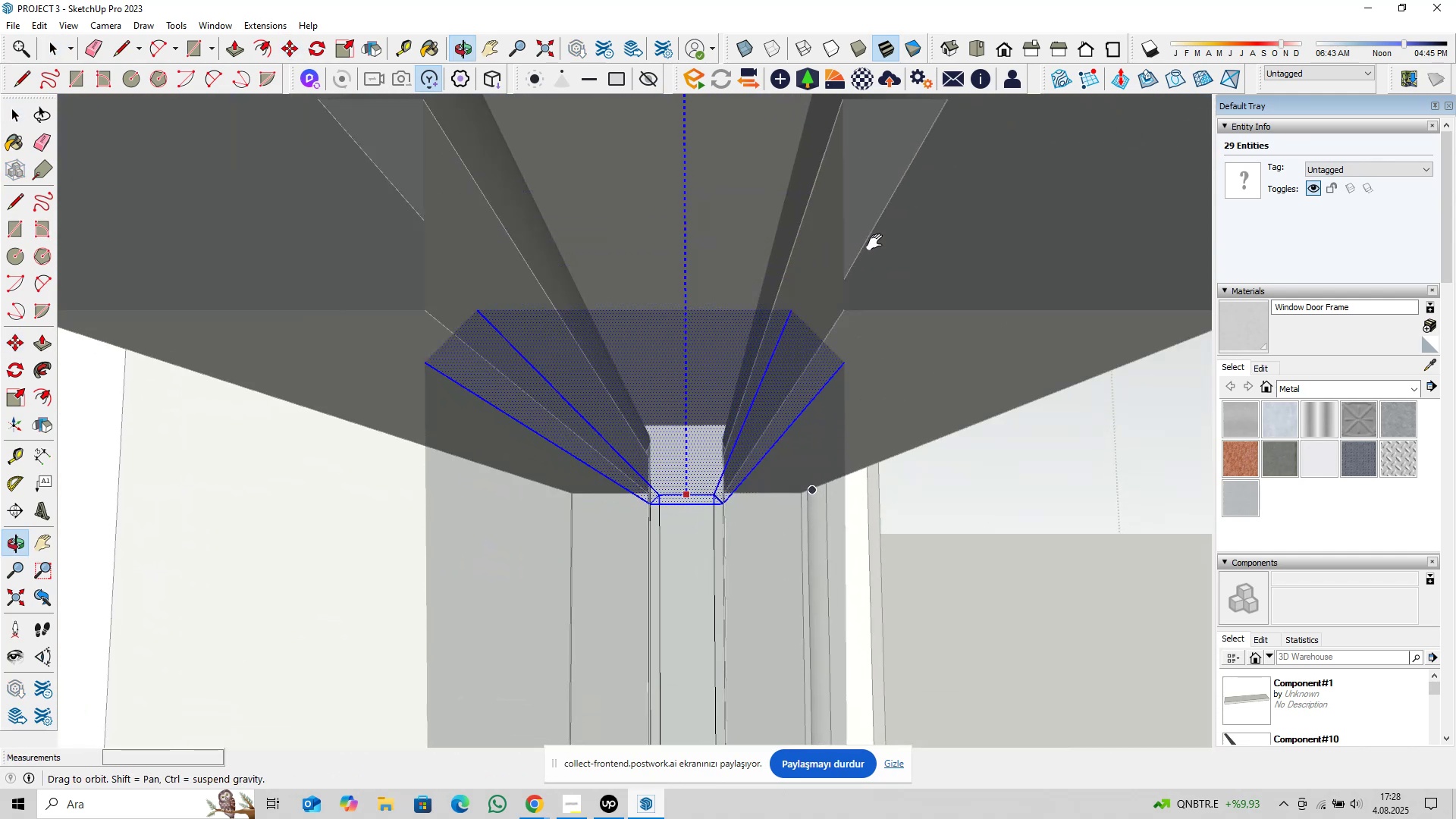 
hold_key(key=ShiftLeft, duration=0.4)
 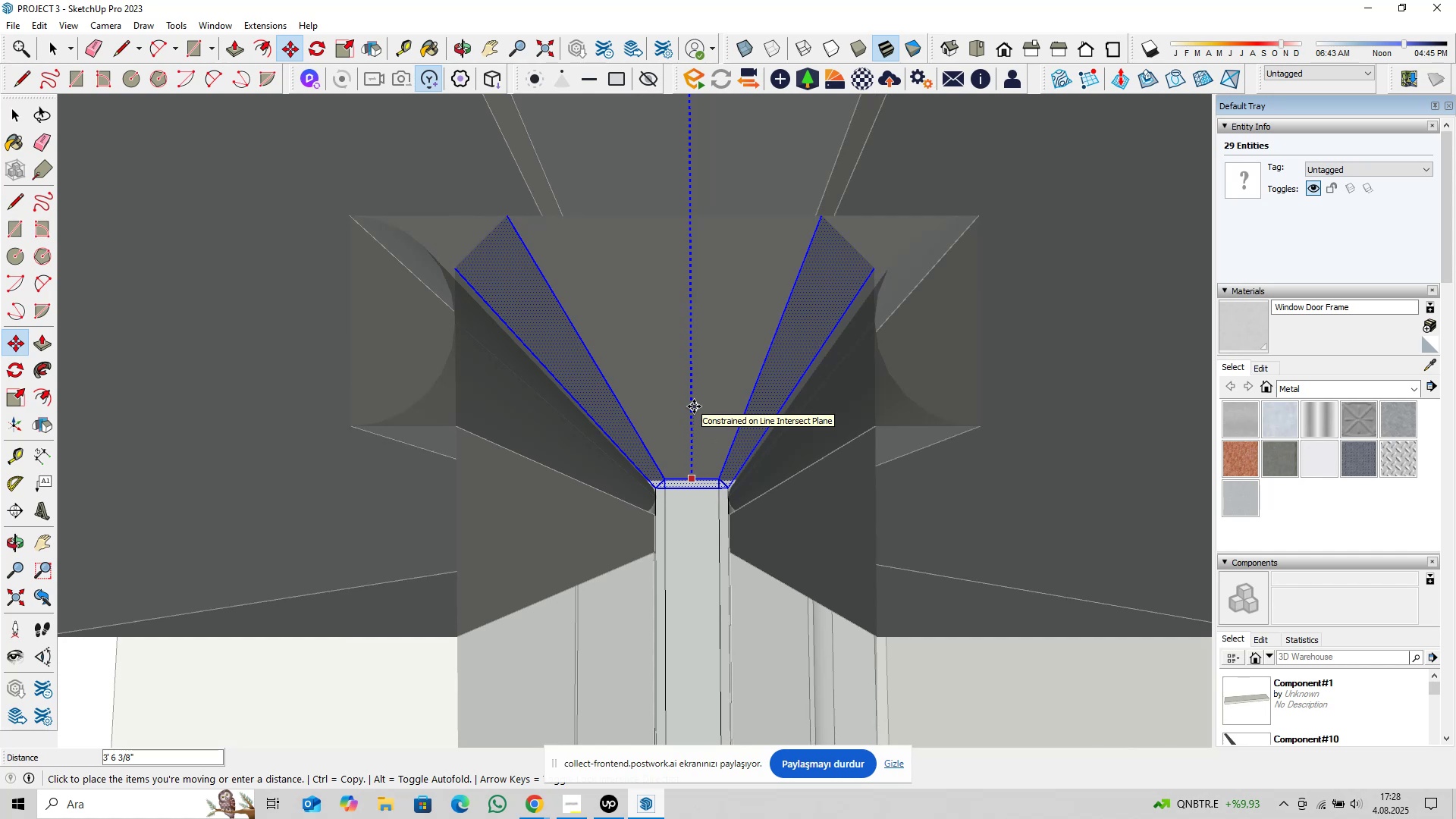 
type(3@6,5)
 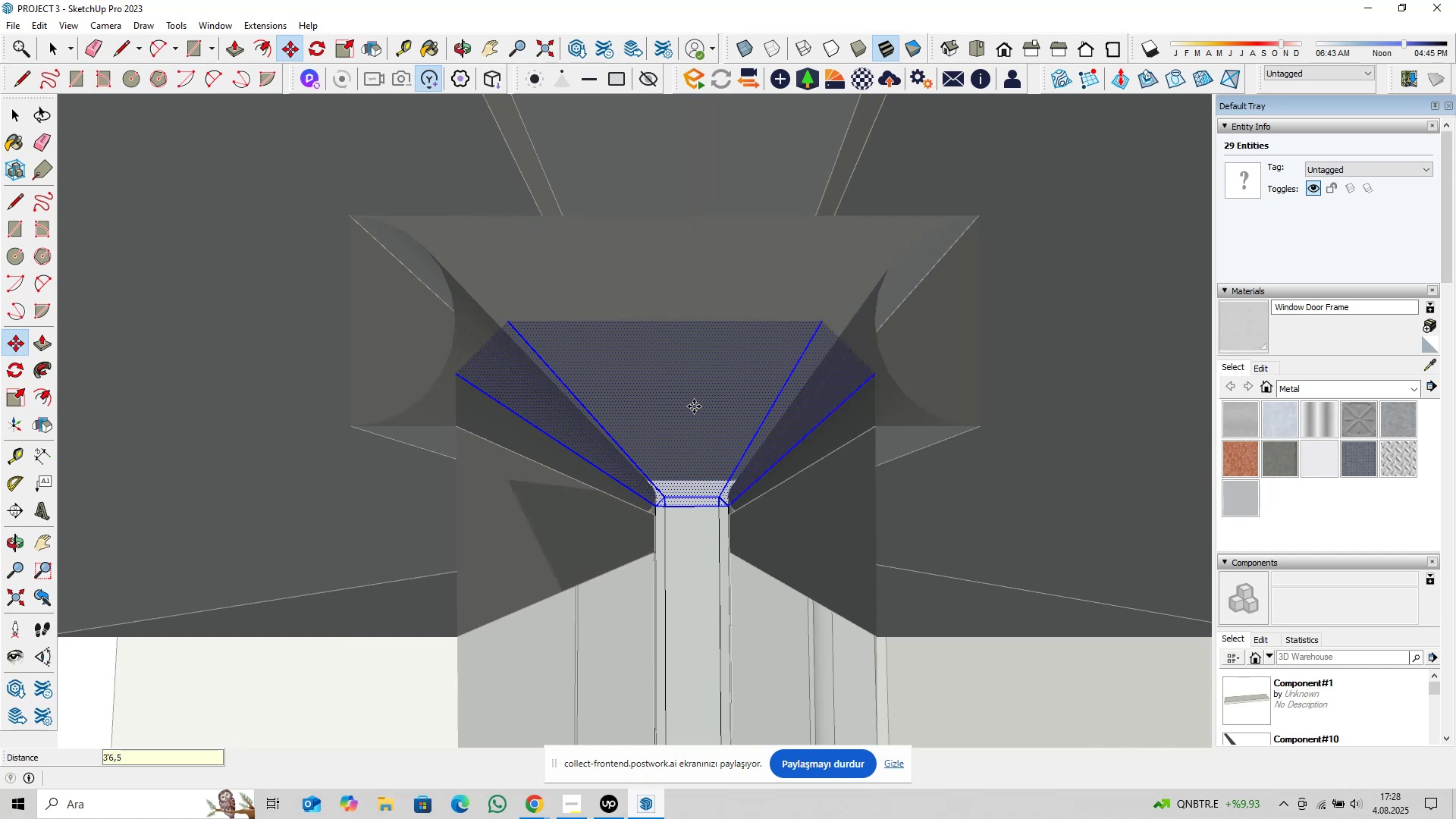 
 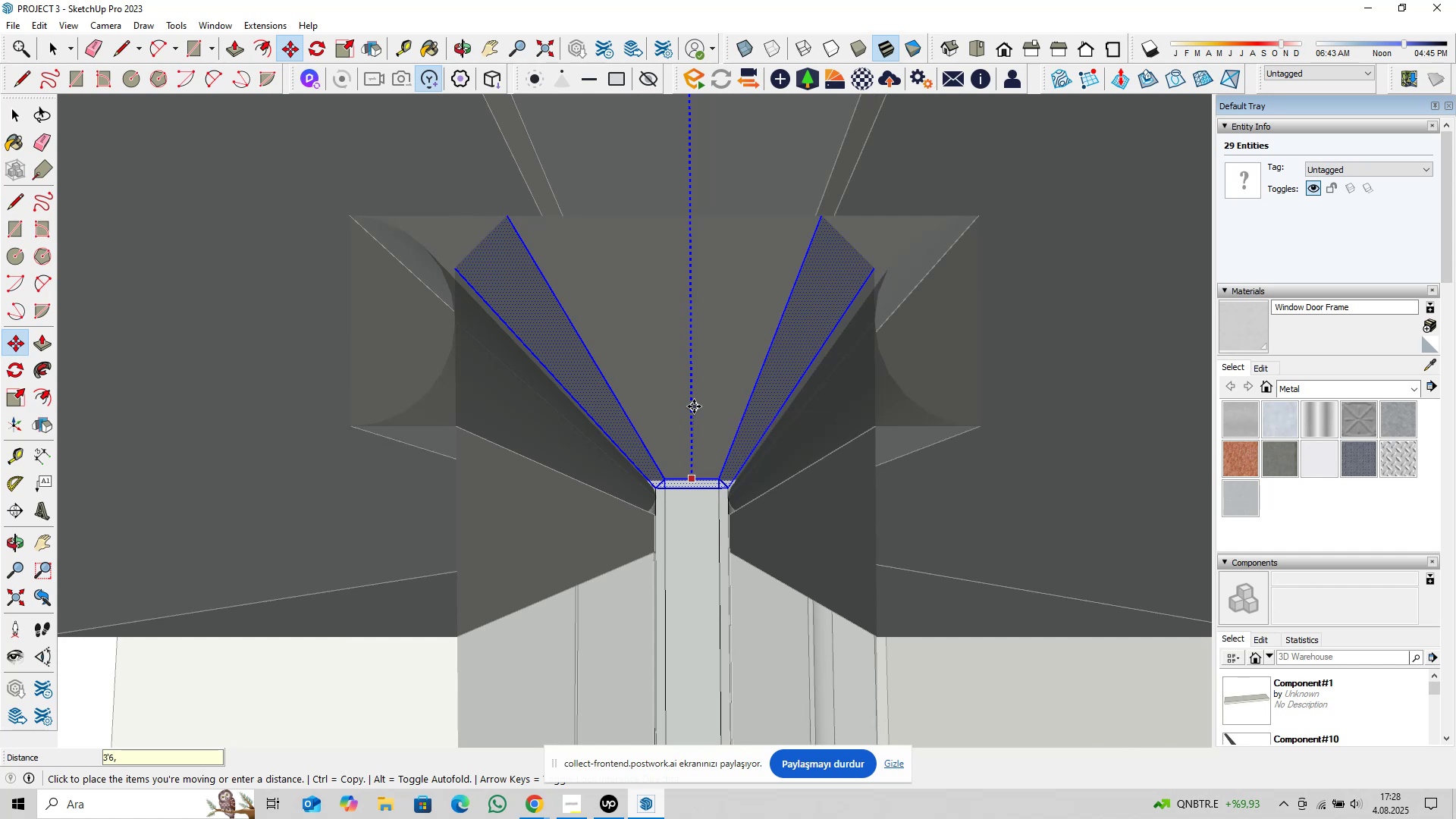 
key(Enter)
 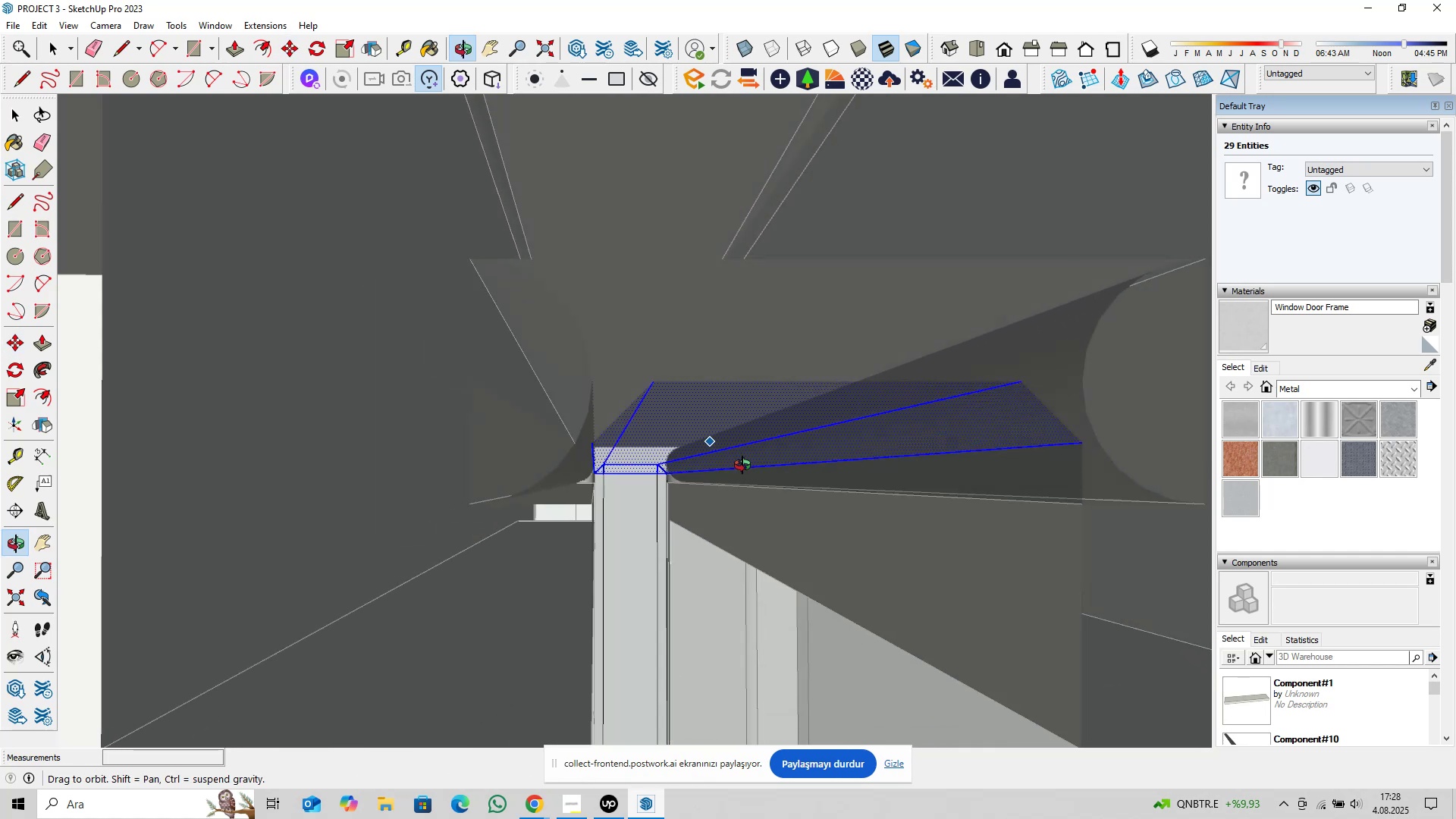 
key(Space)
 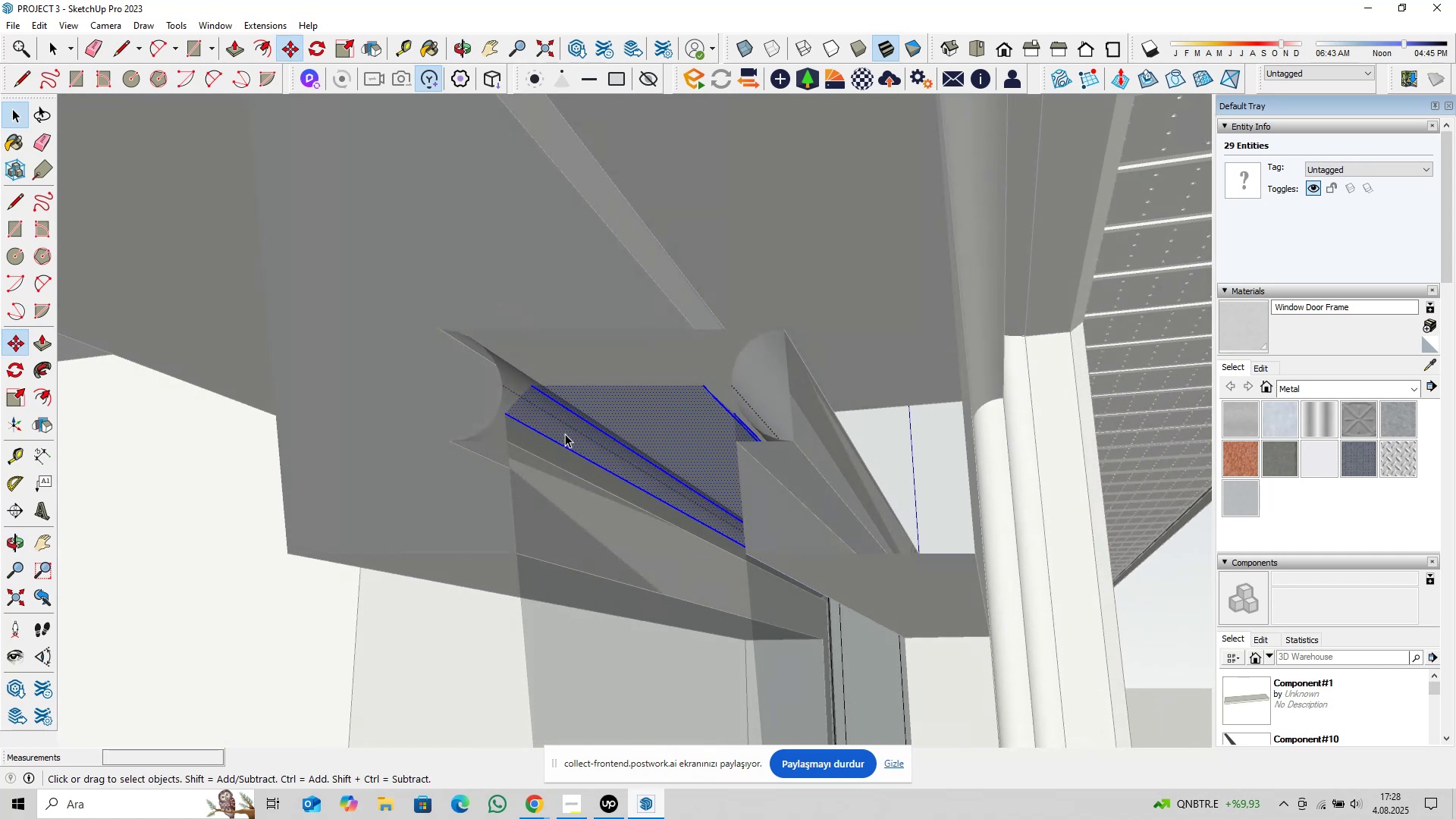 
scroll: coordinate [608, 415], scroll_direction: down, amount: 50.0
 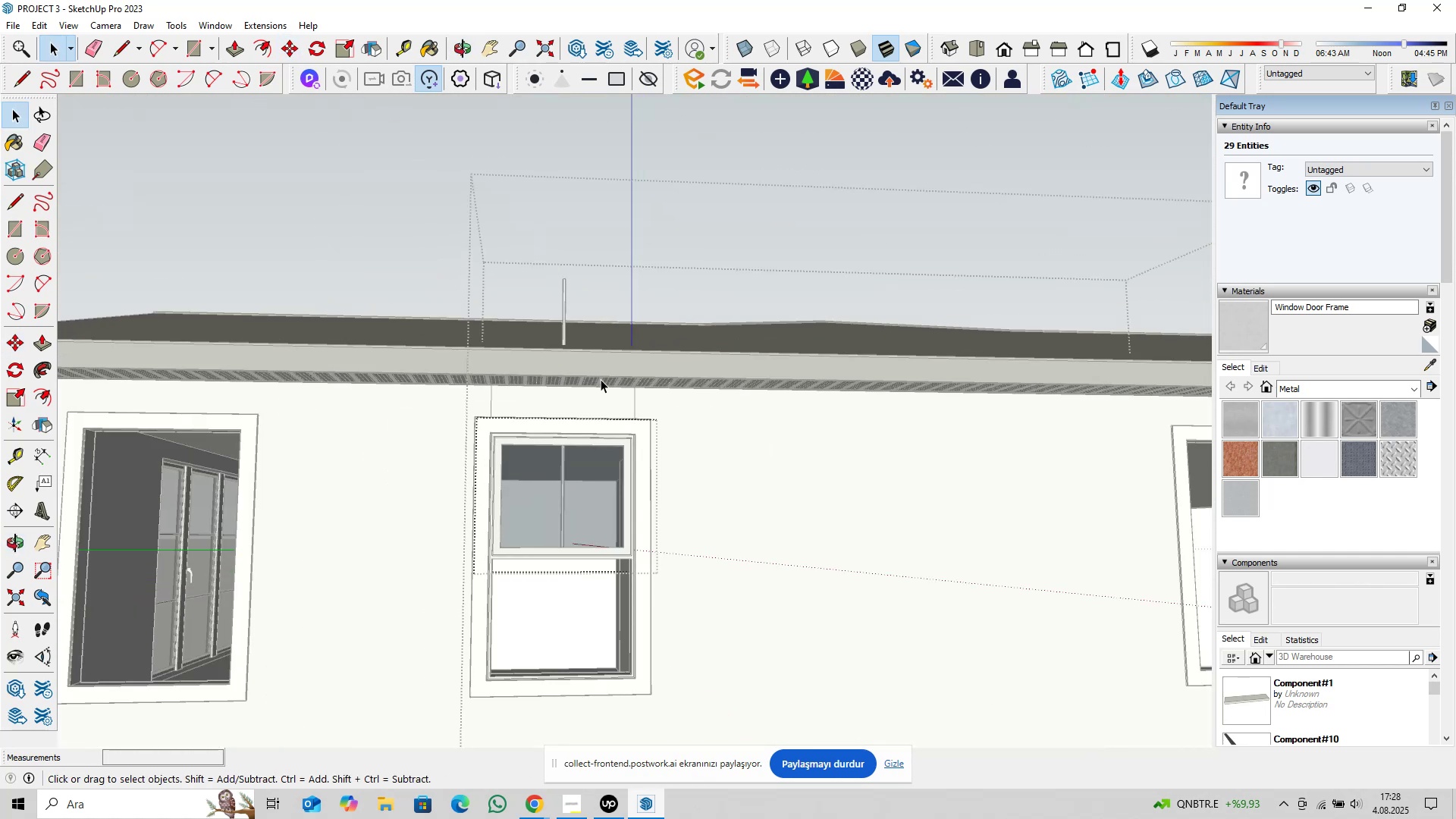 
hold_key(key=ShiftLeft, duration=0.31)
 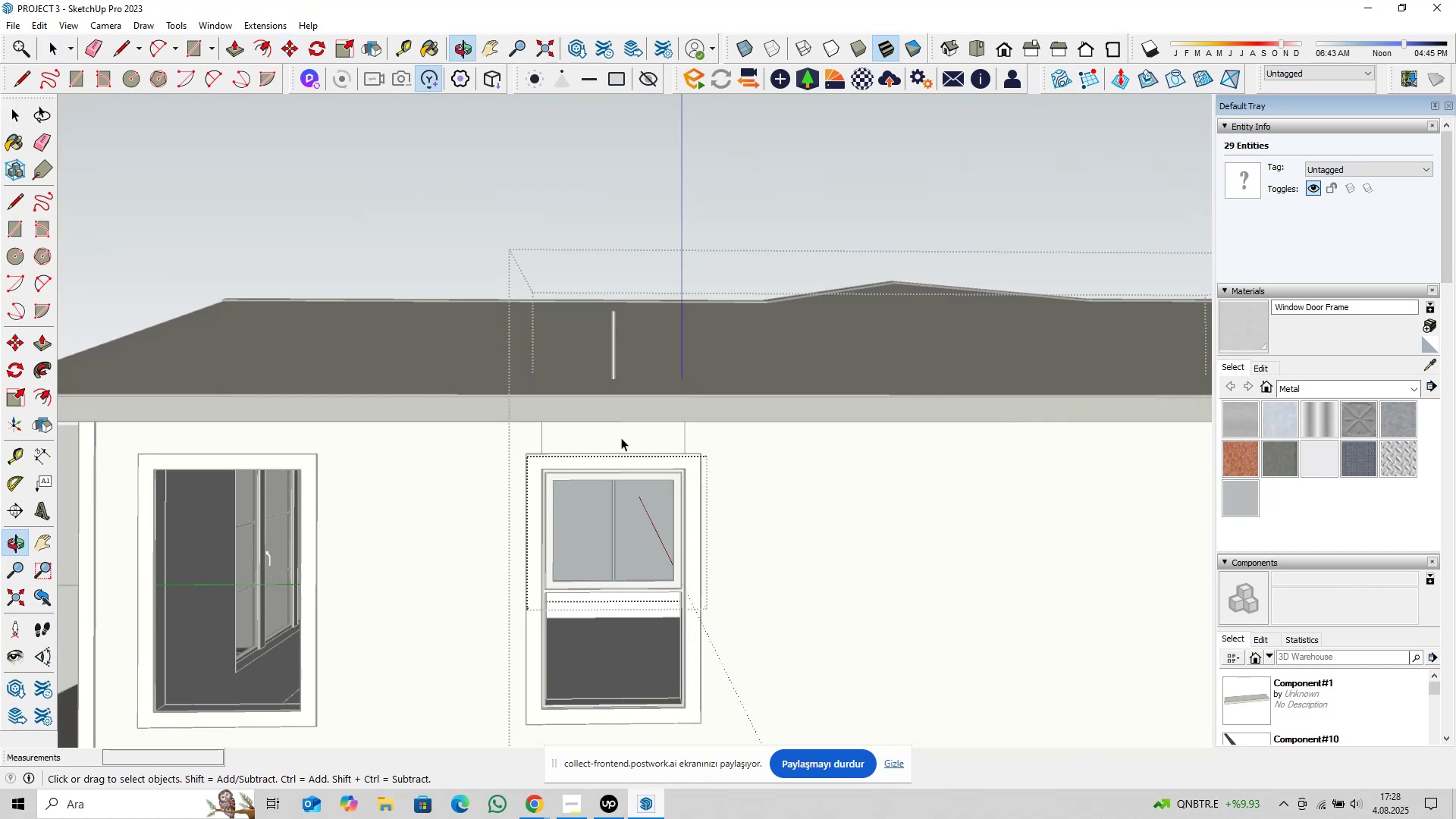 
scroll: coordinate [614, 361], scroll_direction: up, amount: 4.0
 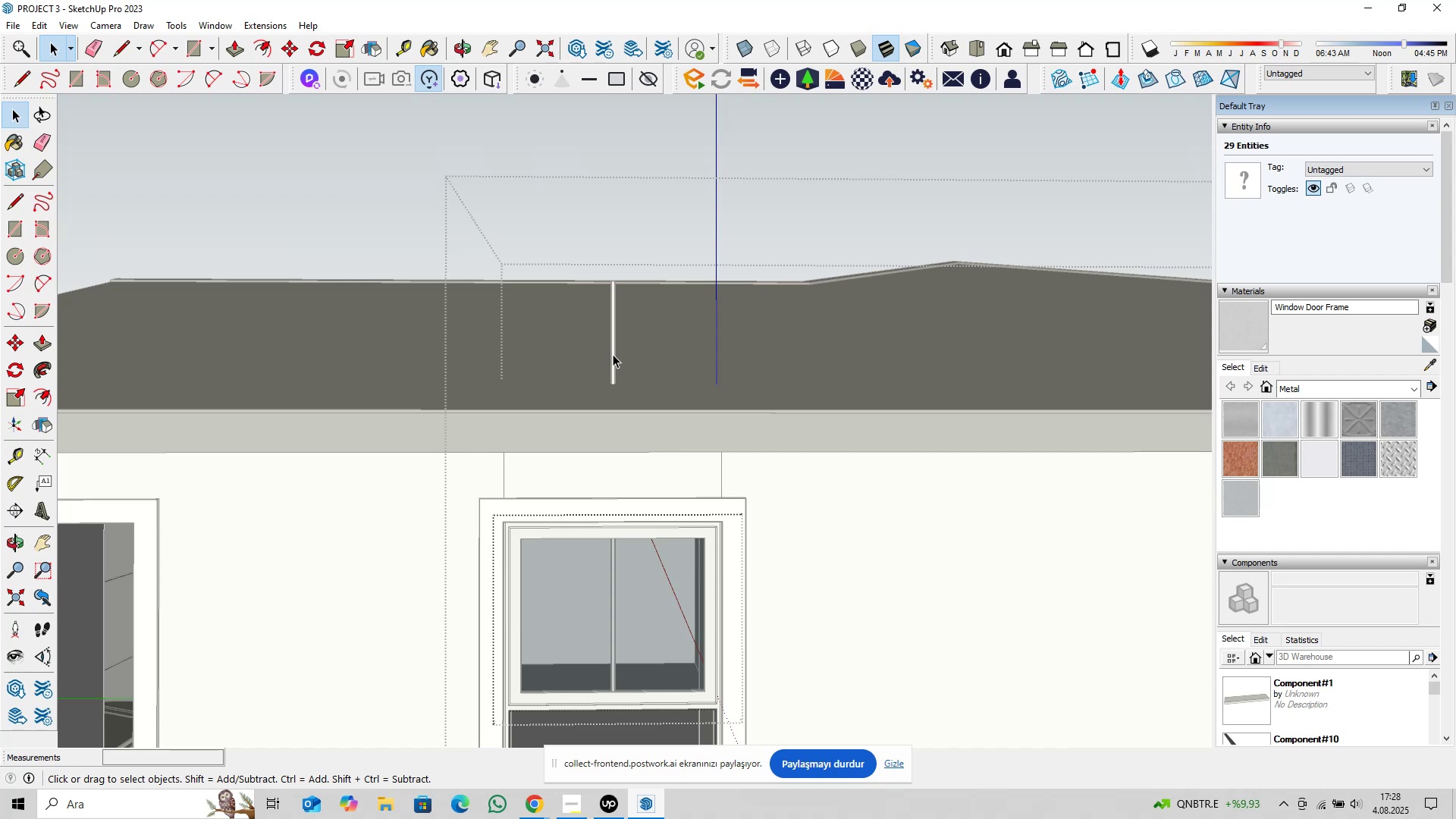 
double_click([613, 354])
 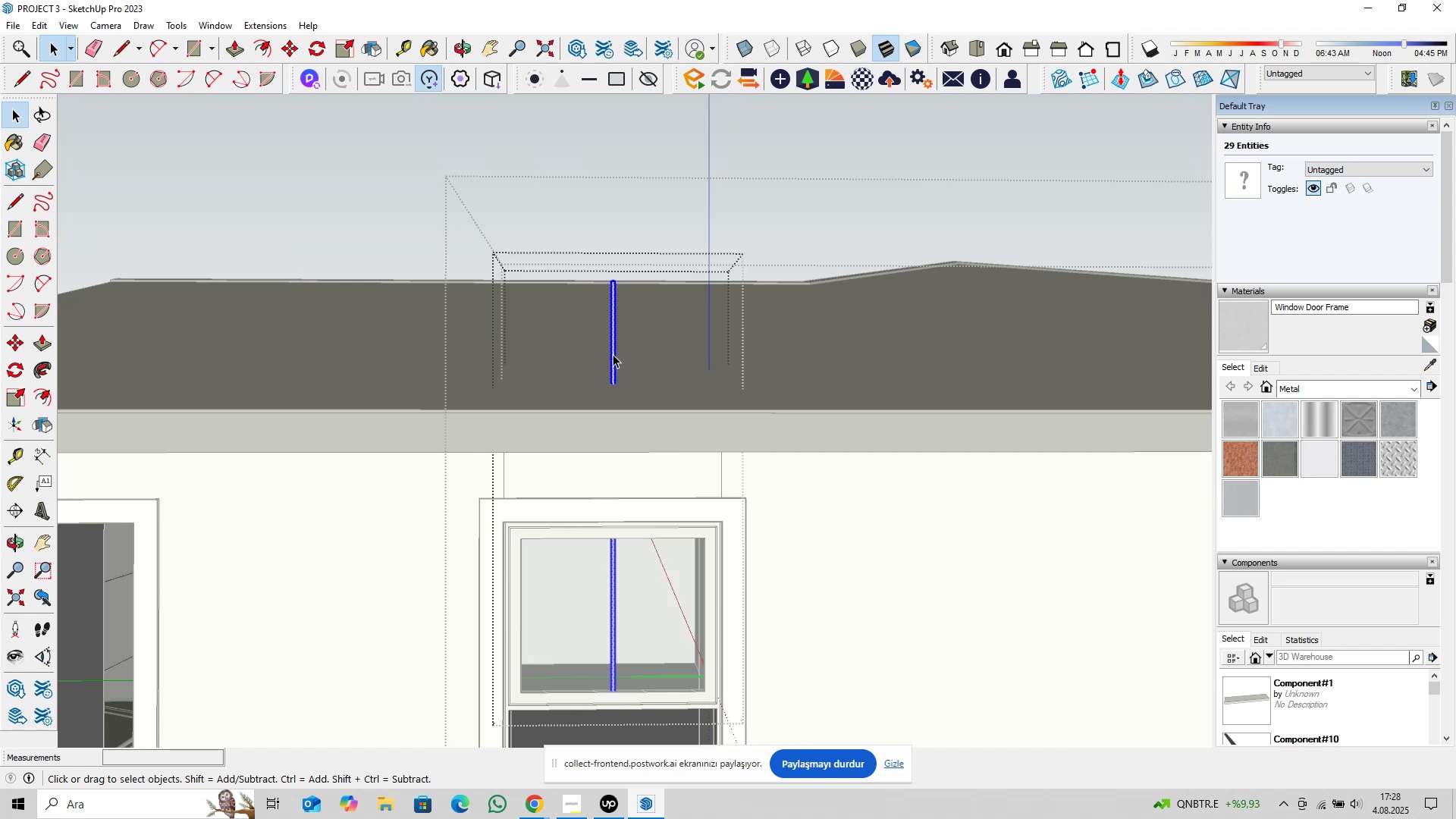 
triple_click([613, 354])
 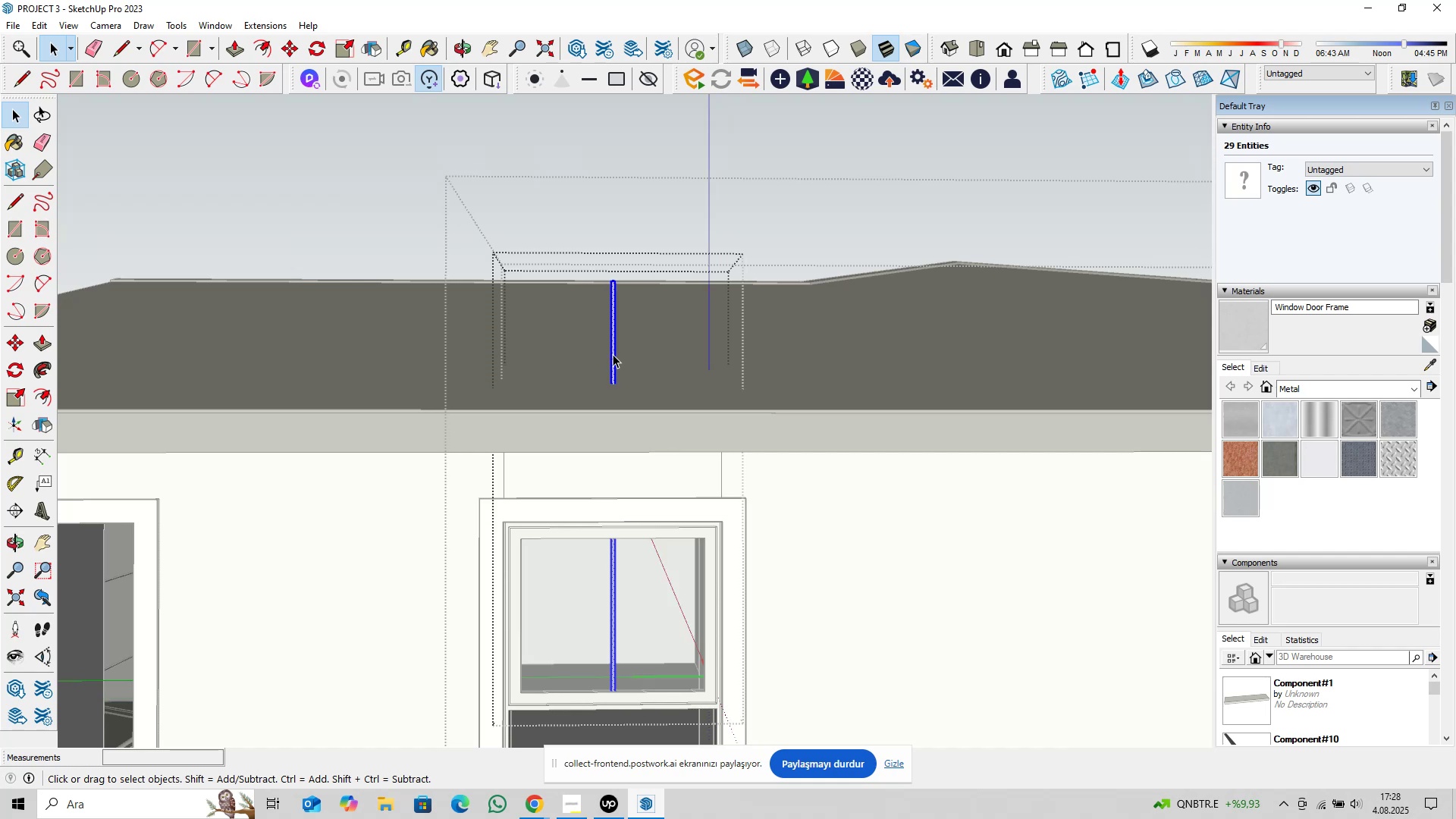 
triple_click([613, 354])
 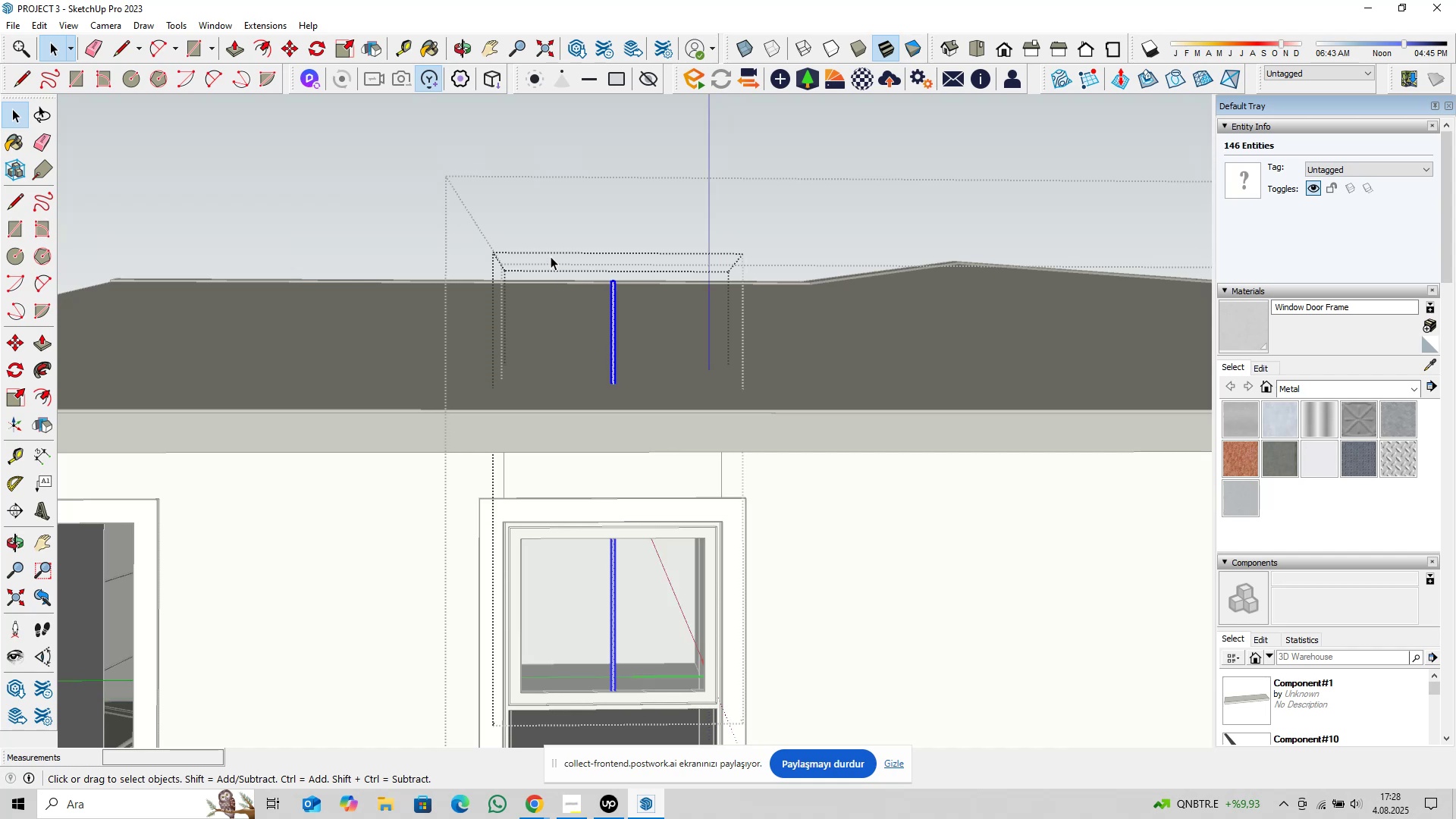 
left_click_drag(start_coordinate=[549, 246], to_coordinate=[744, 353])
 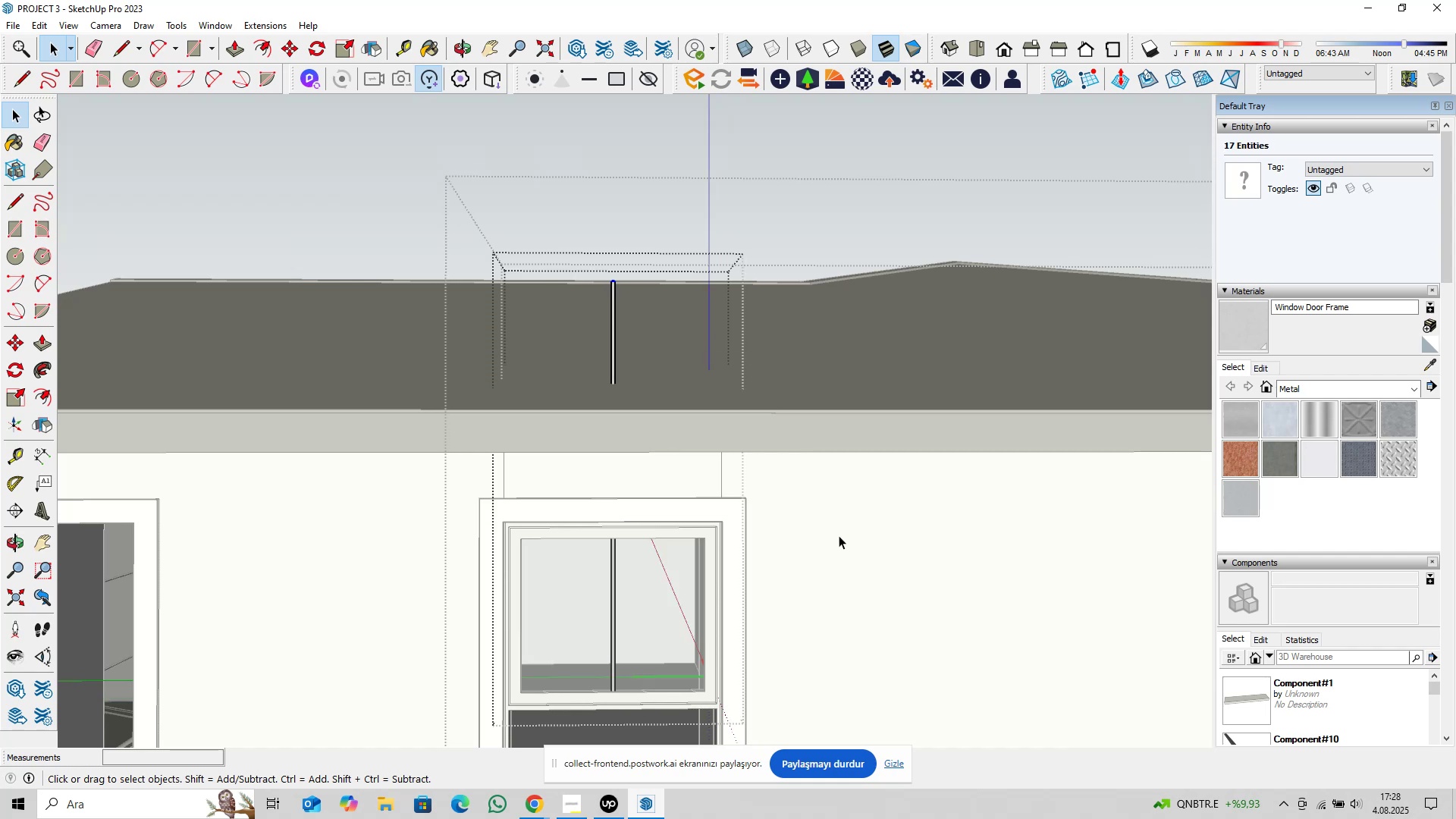 
key(M)
 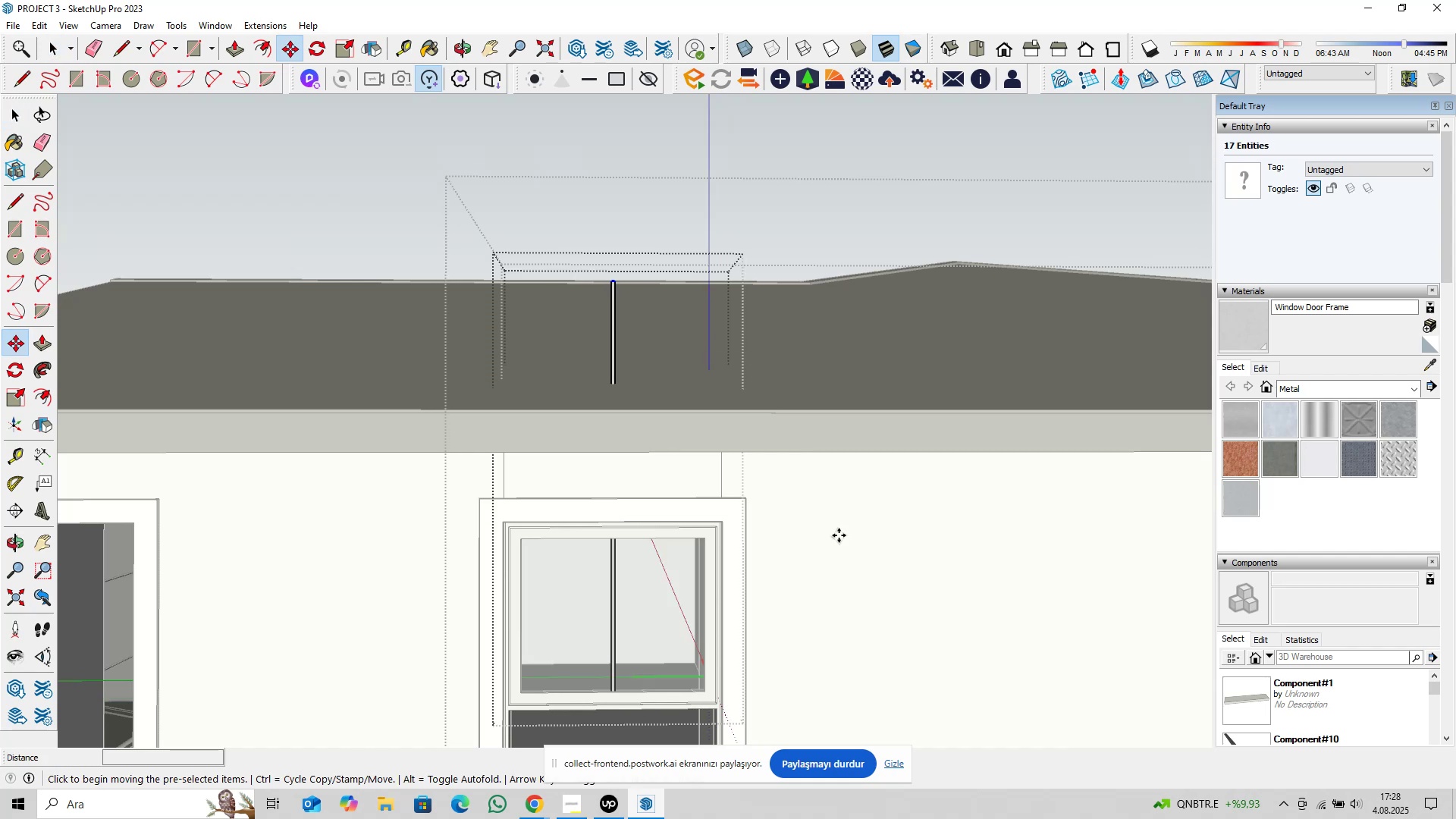 
left_click([839, 535])
 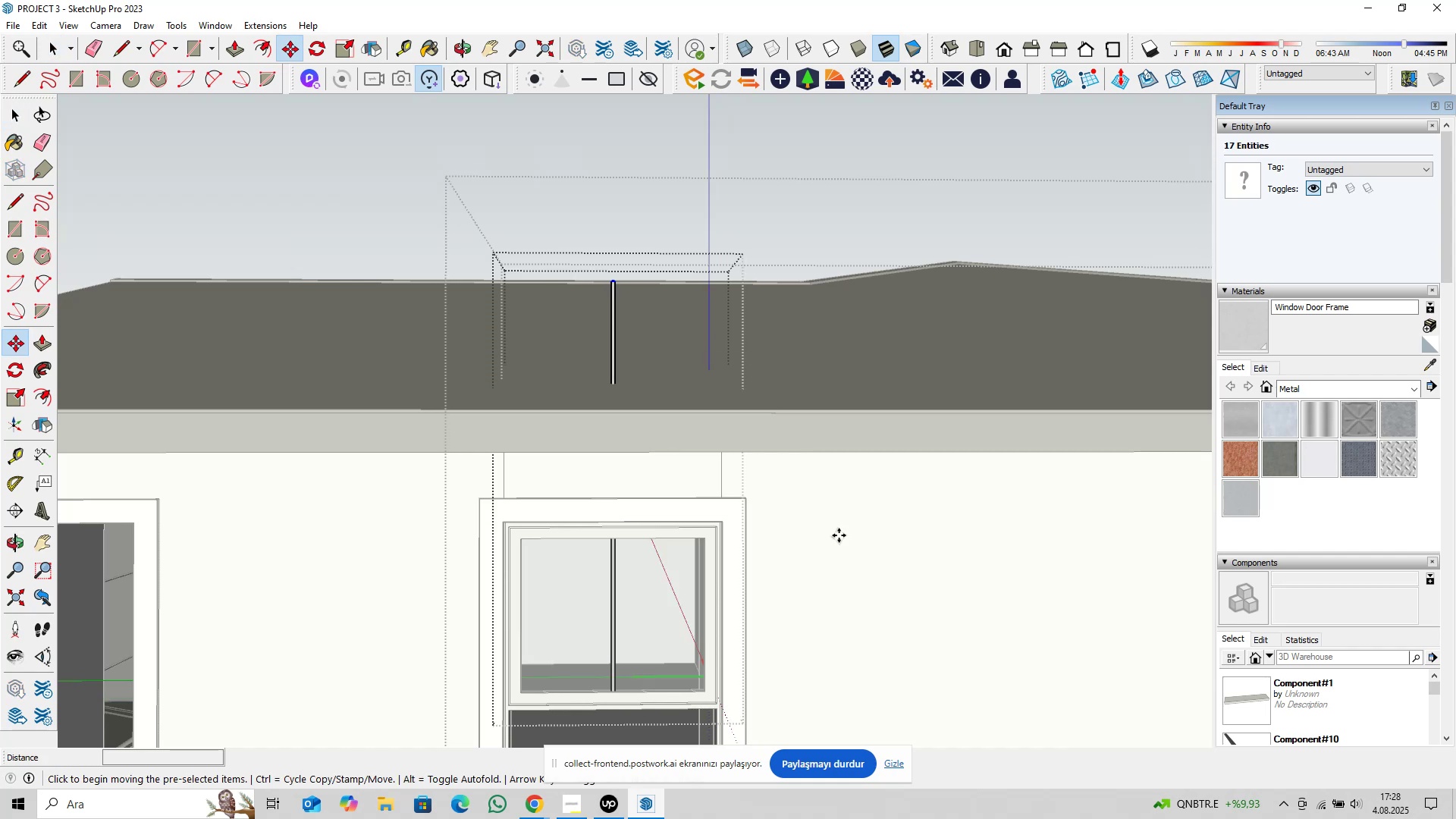 
key(ArrowUp)
 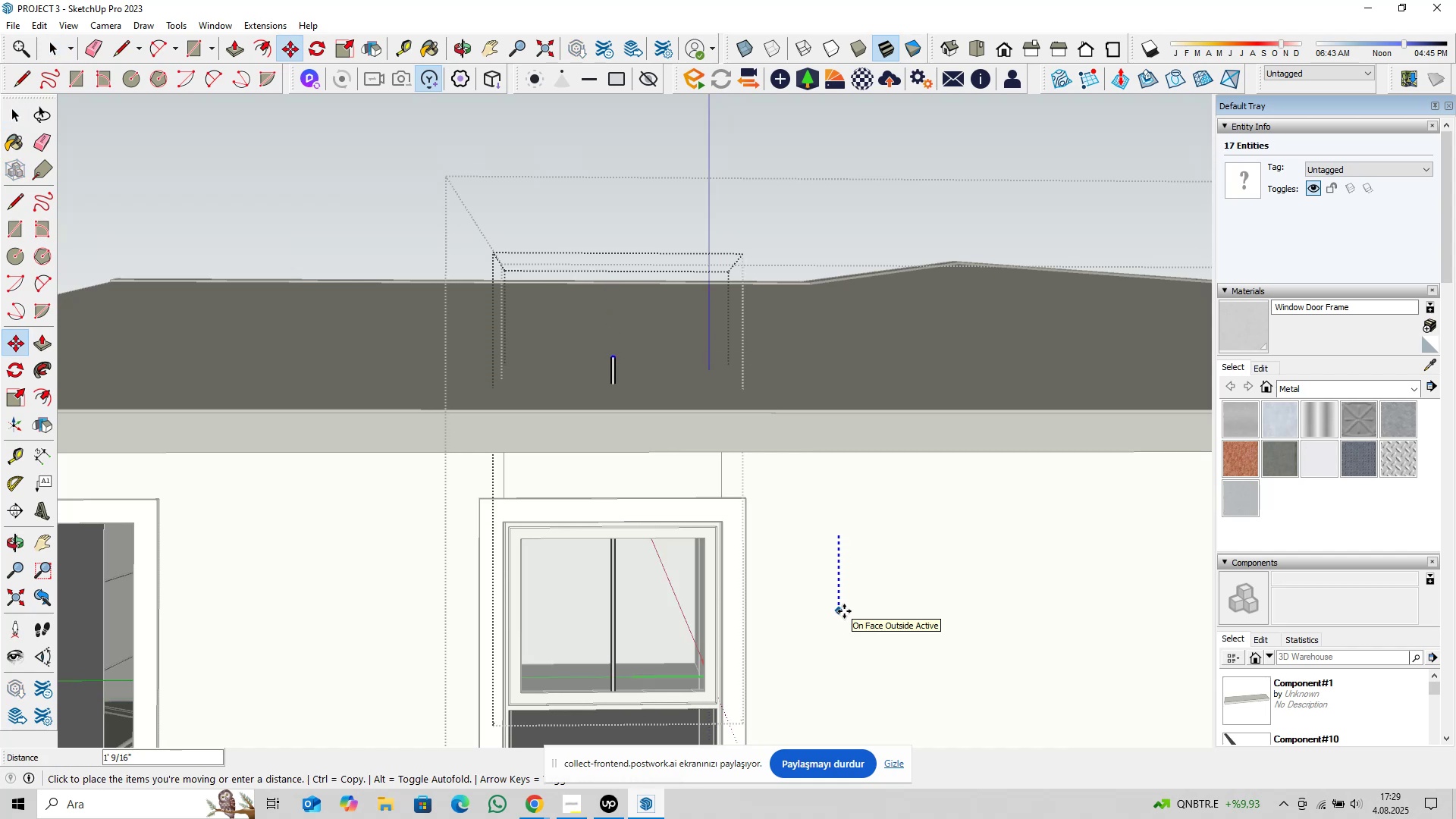 
key(Space)
 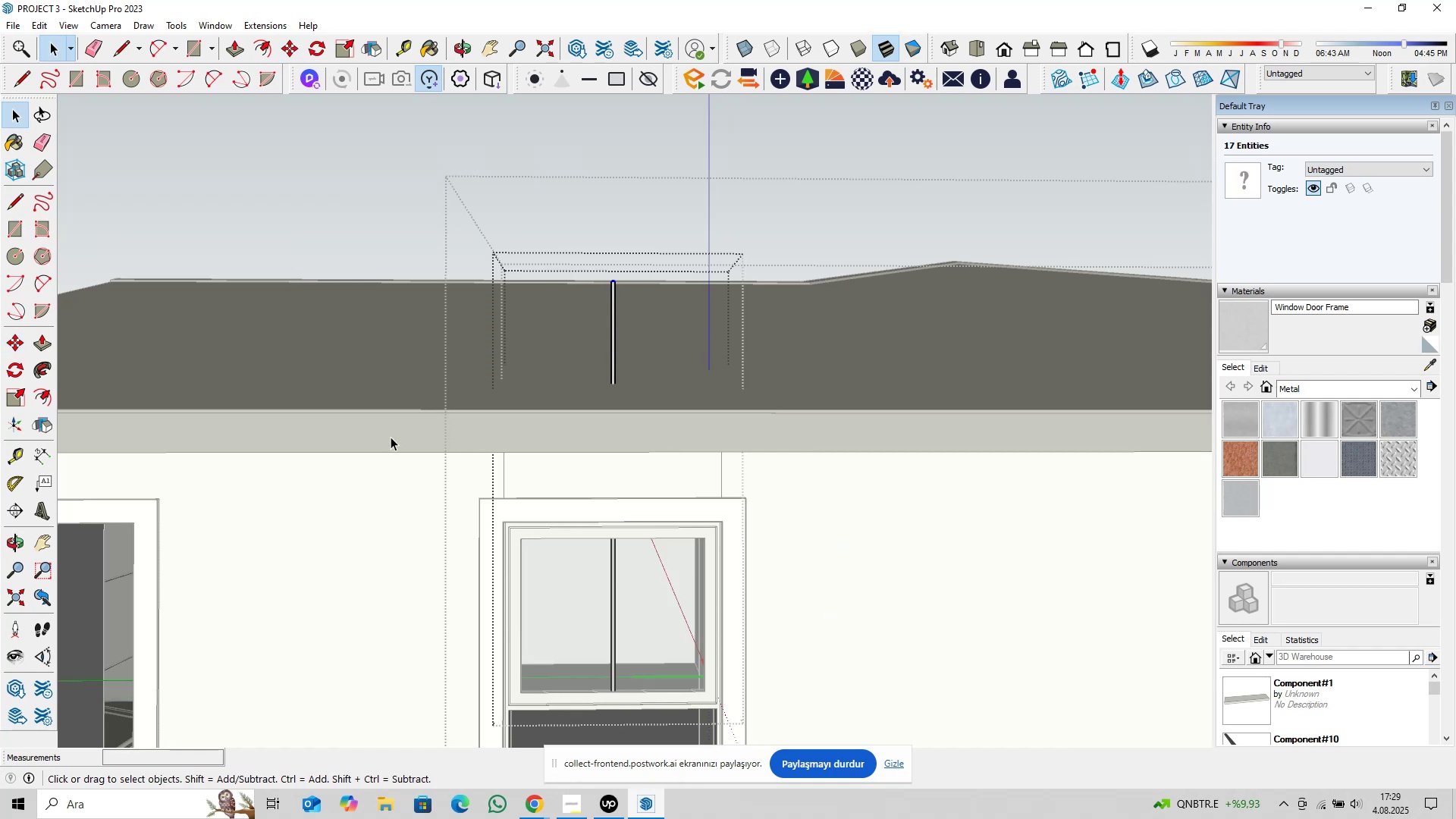 
left_click_drag(start_coordinate=[389, 425], to_coordinate=[965, 595])
 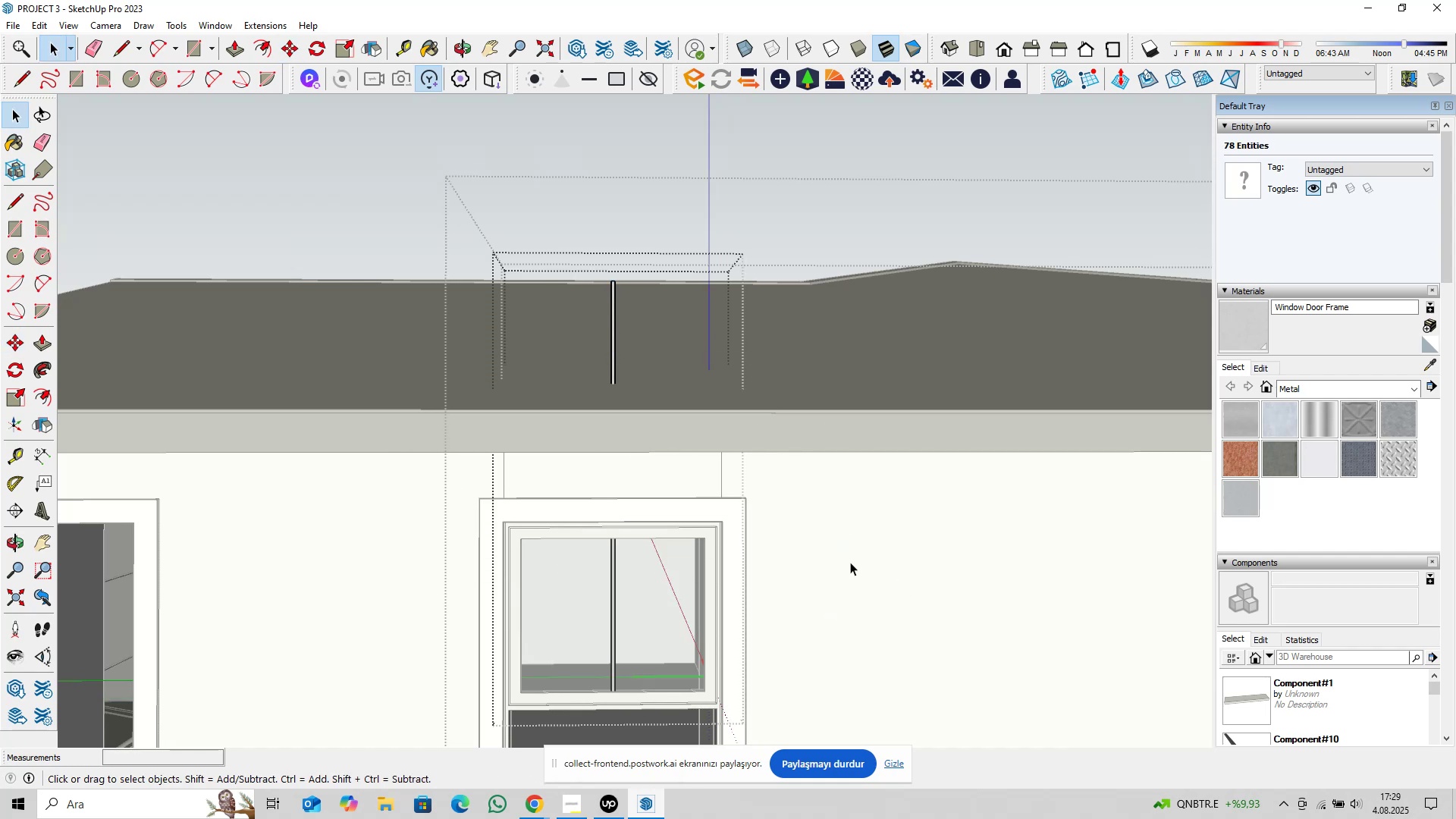 
key(M)
 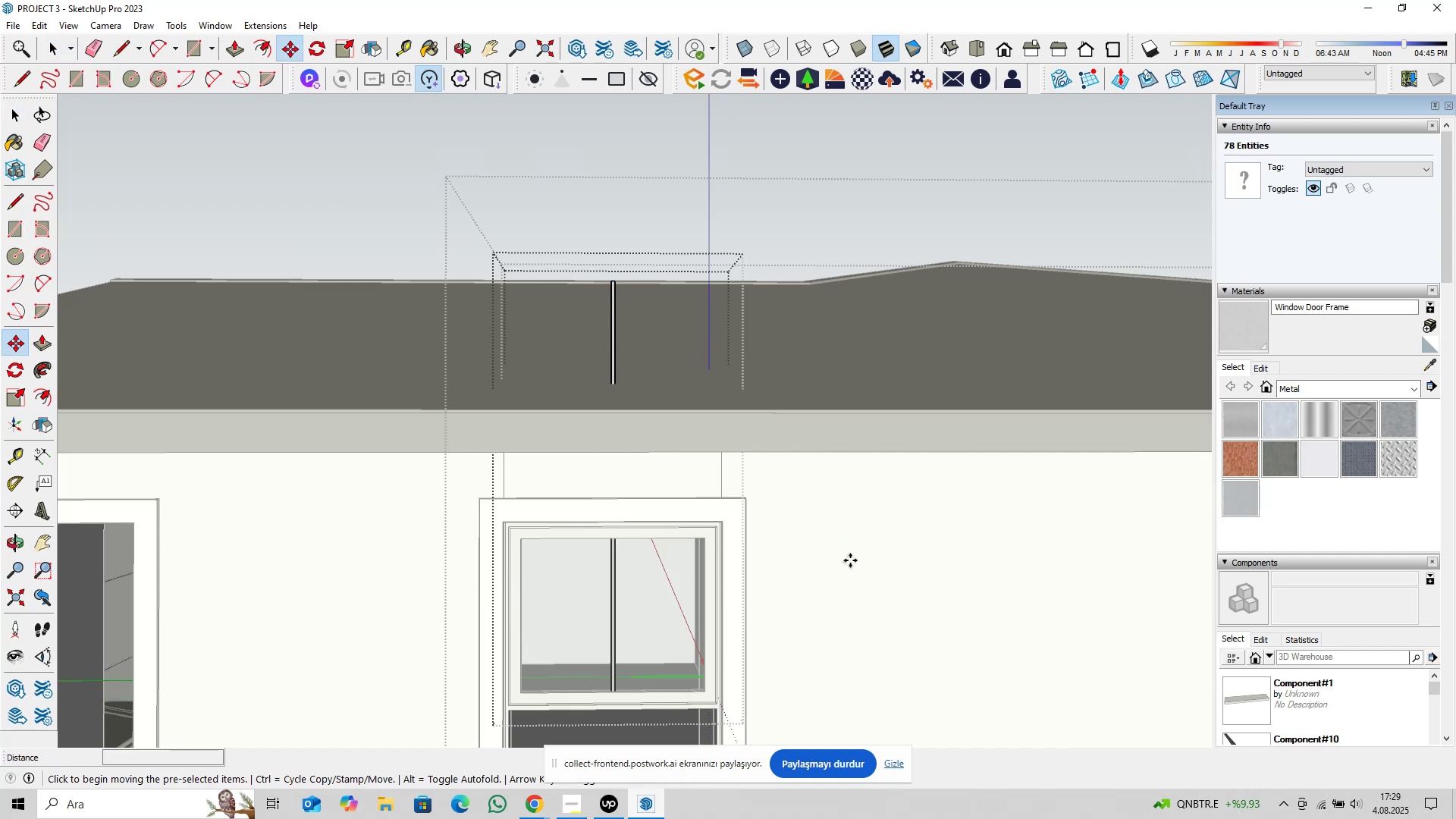 
left_click([850, 560])
 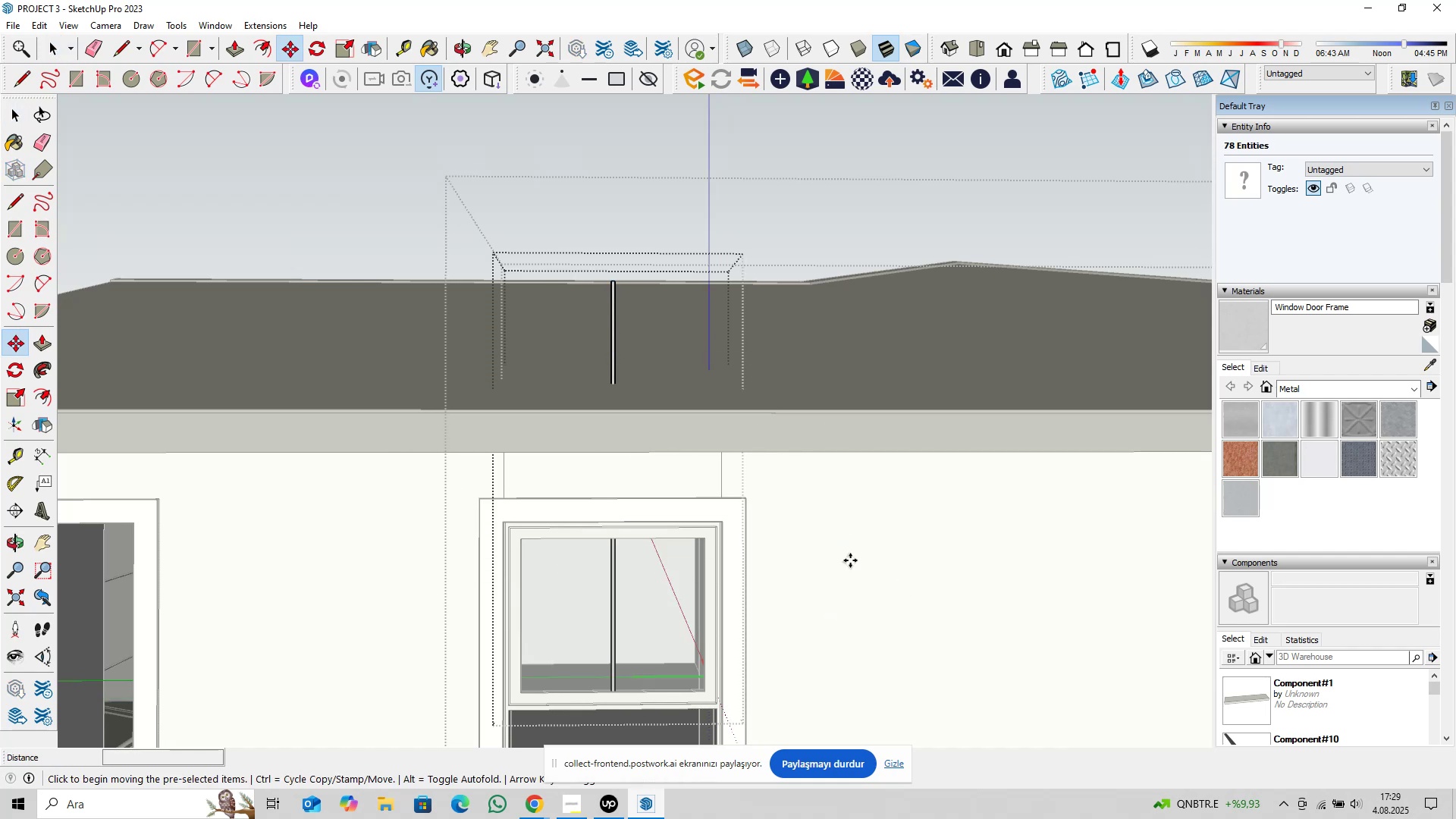 
key(ArrowUp)
 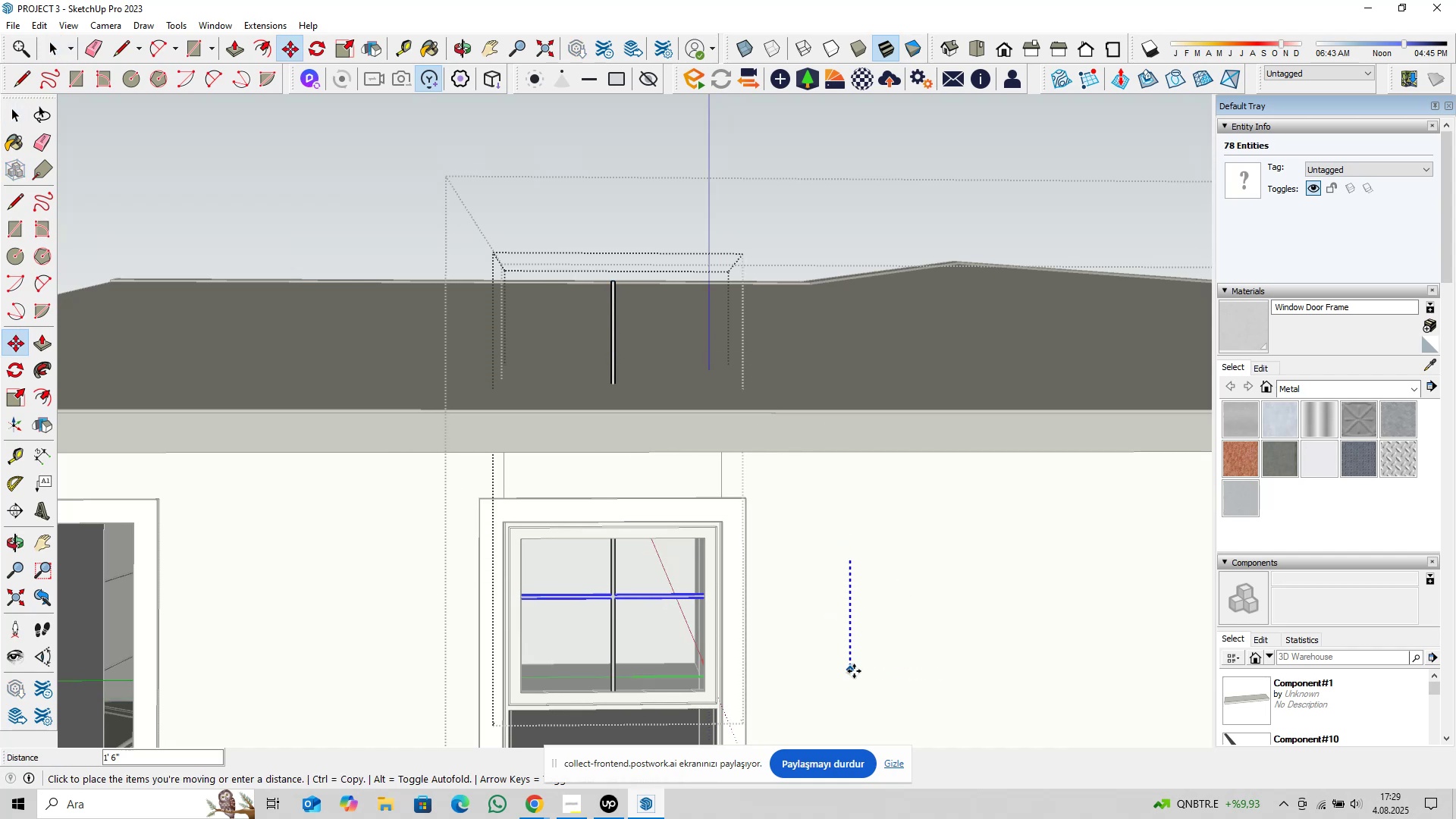 
hold_key(key=ShiftLeft, duration=0.48)
 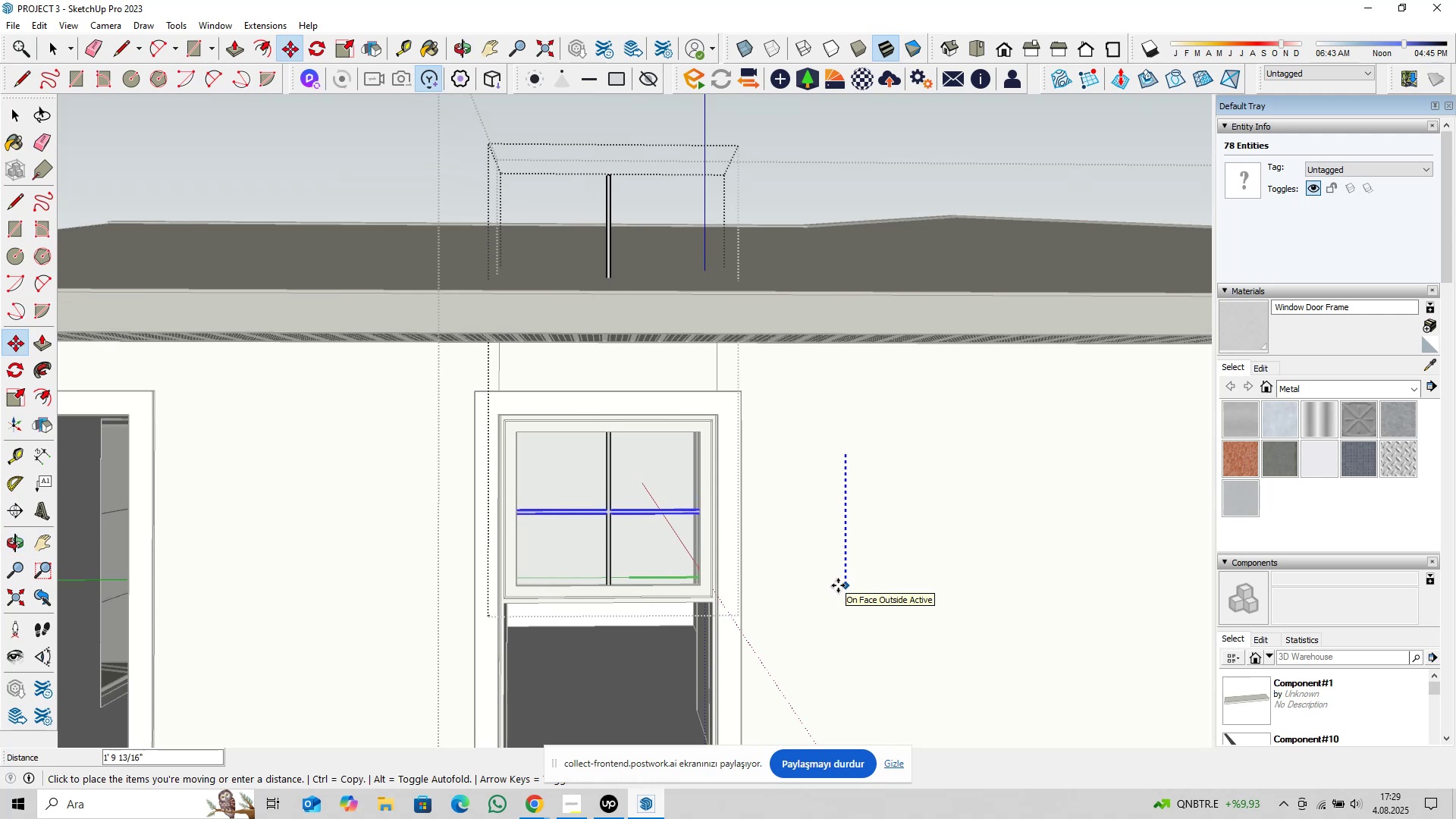 
wait(5.65)
 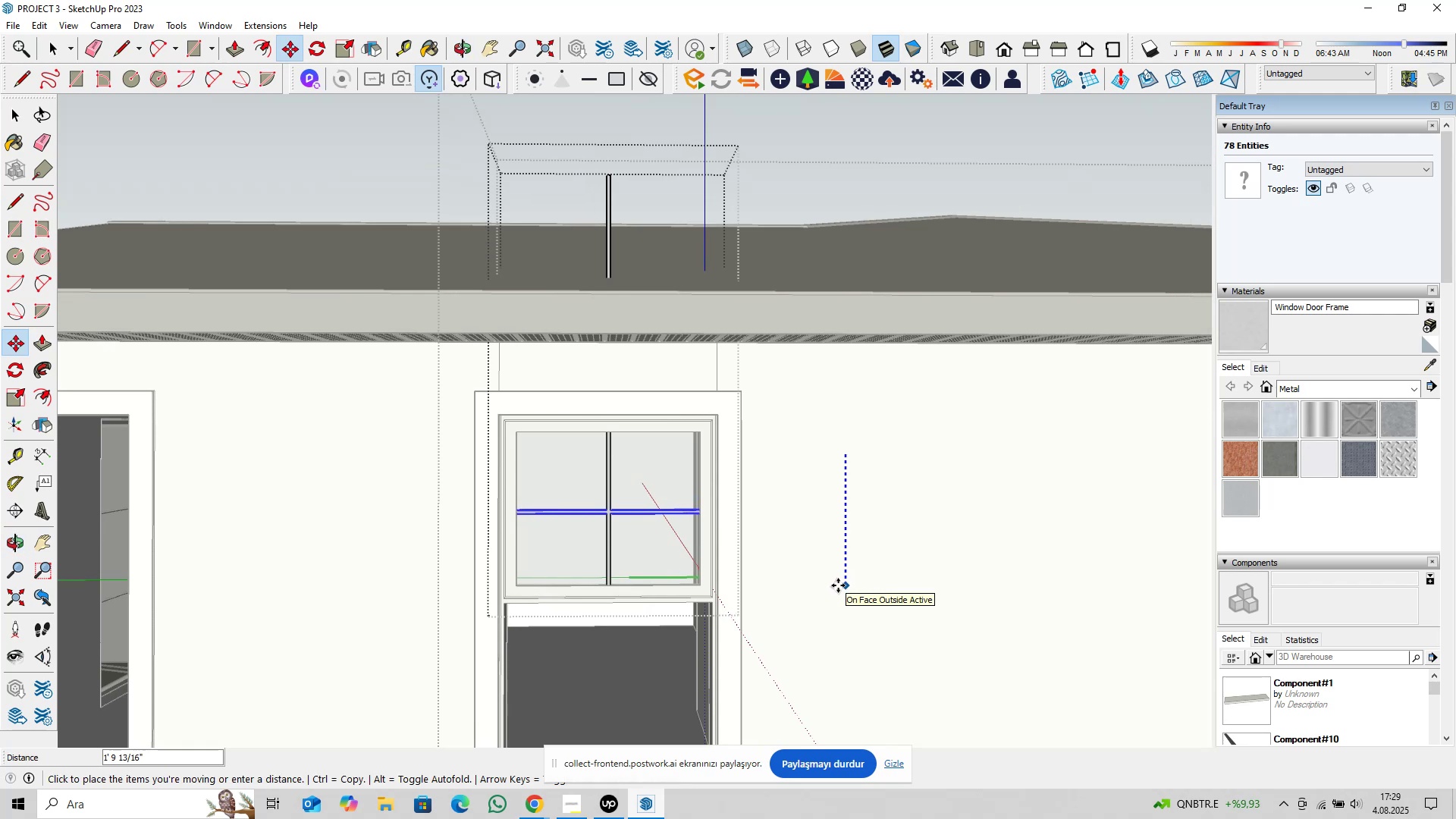 
type(1@9,25)
 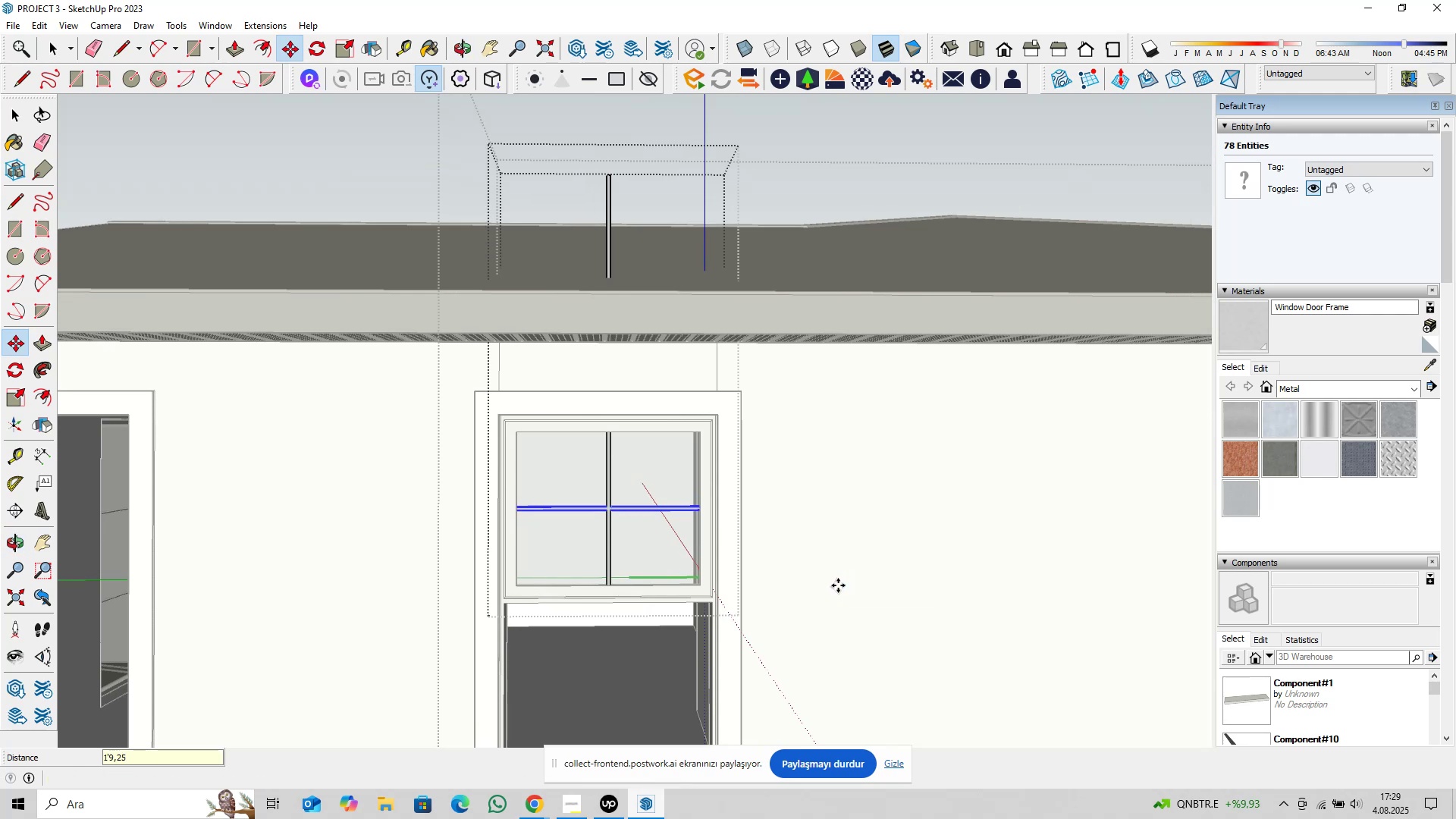 
 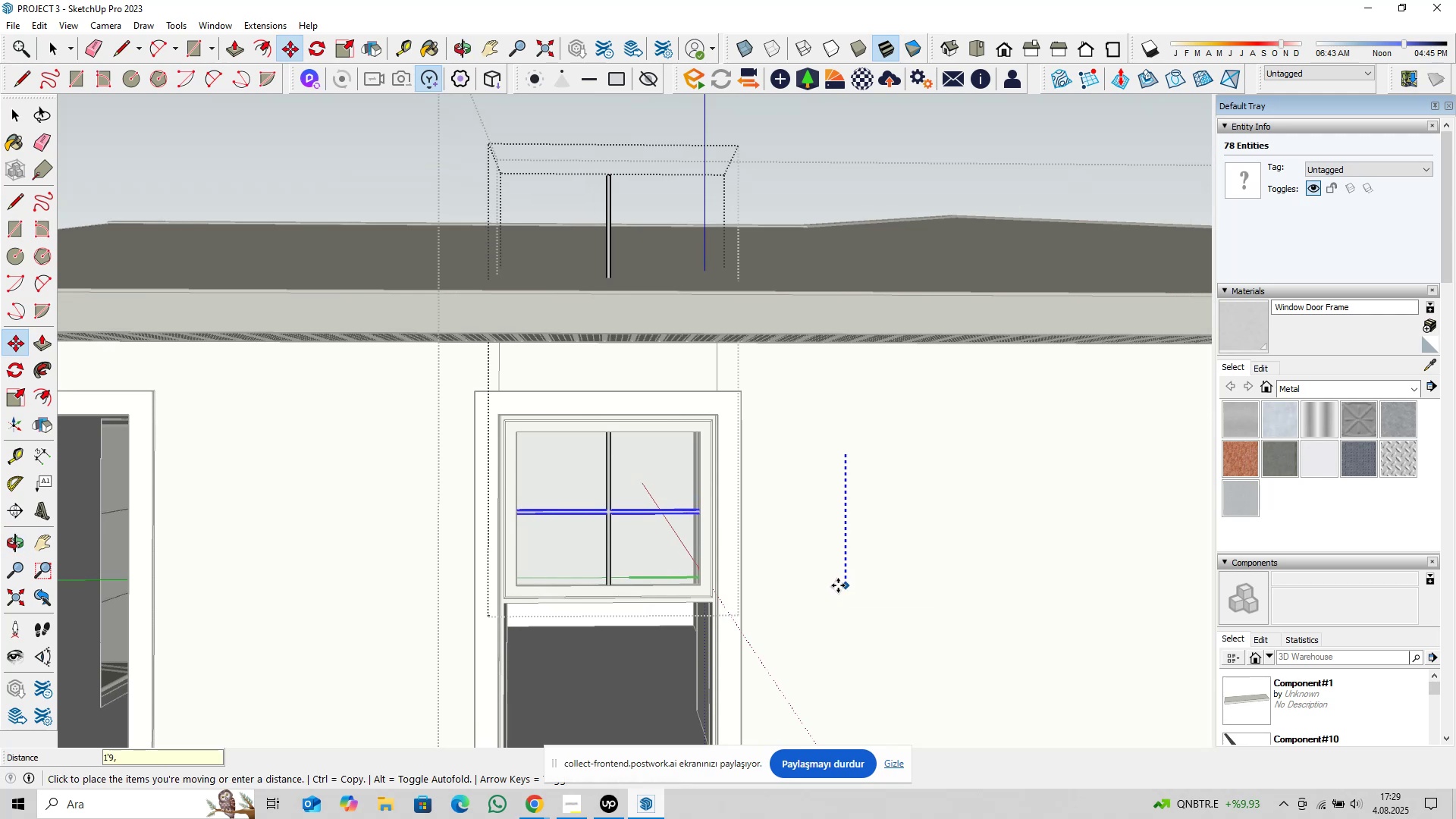 
key(Enter)
 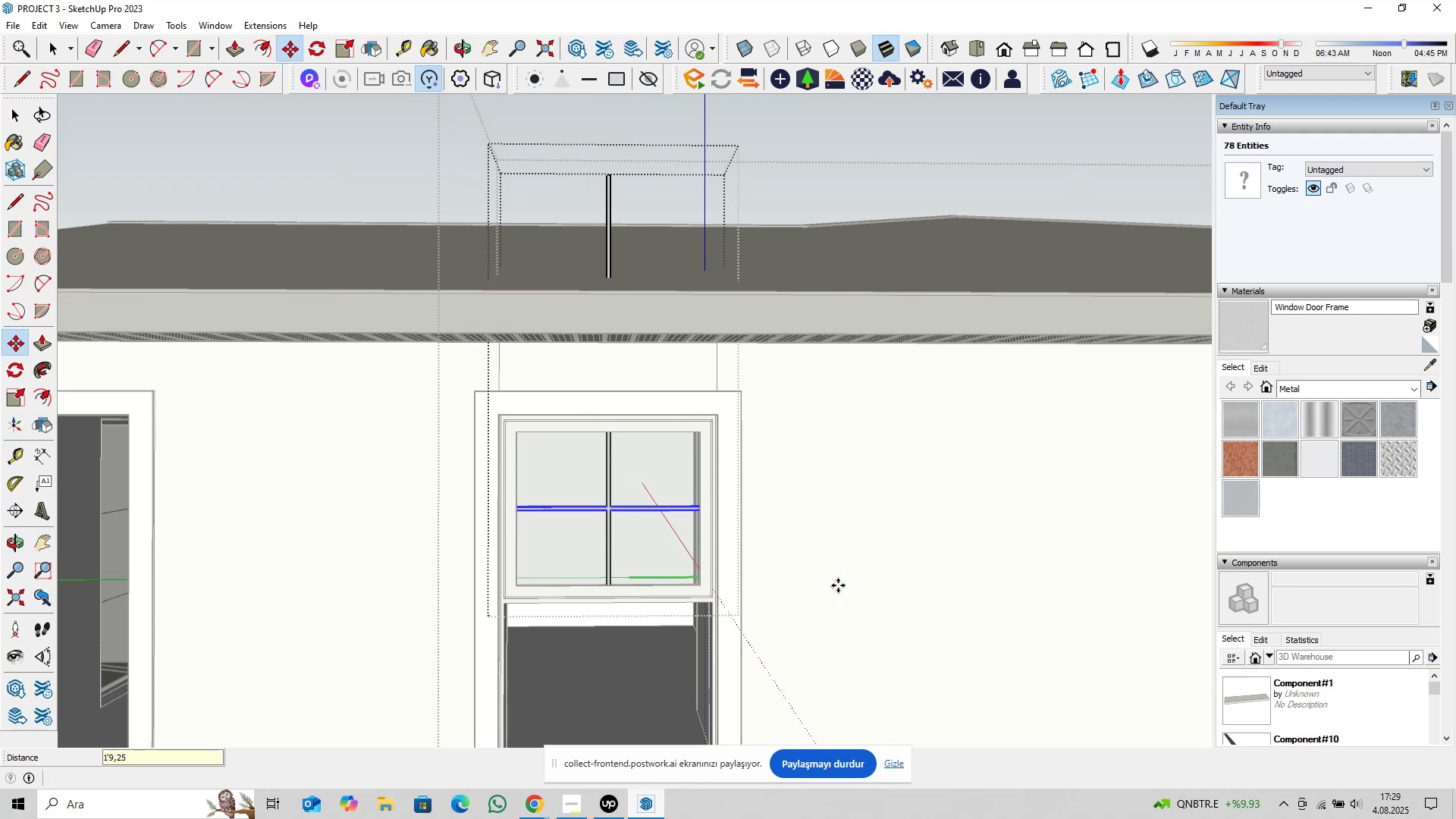 
key(Space)
 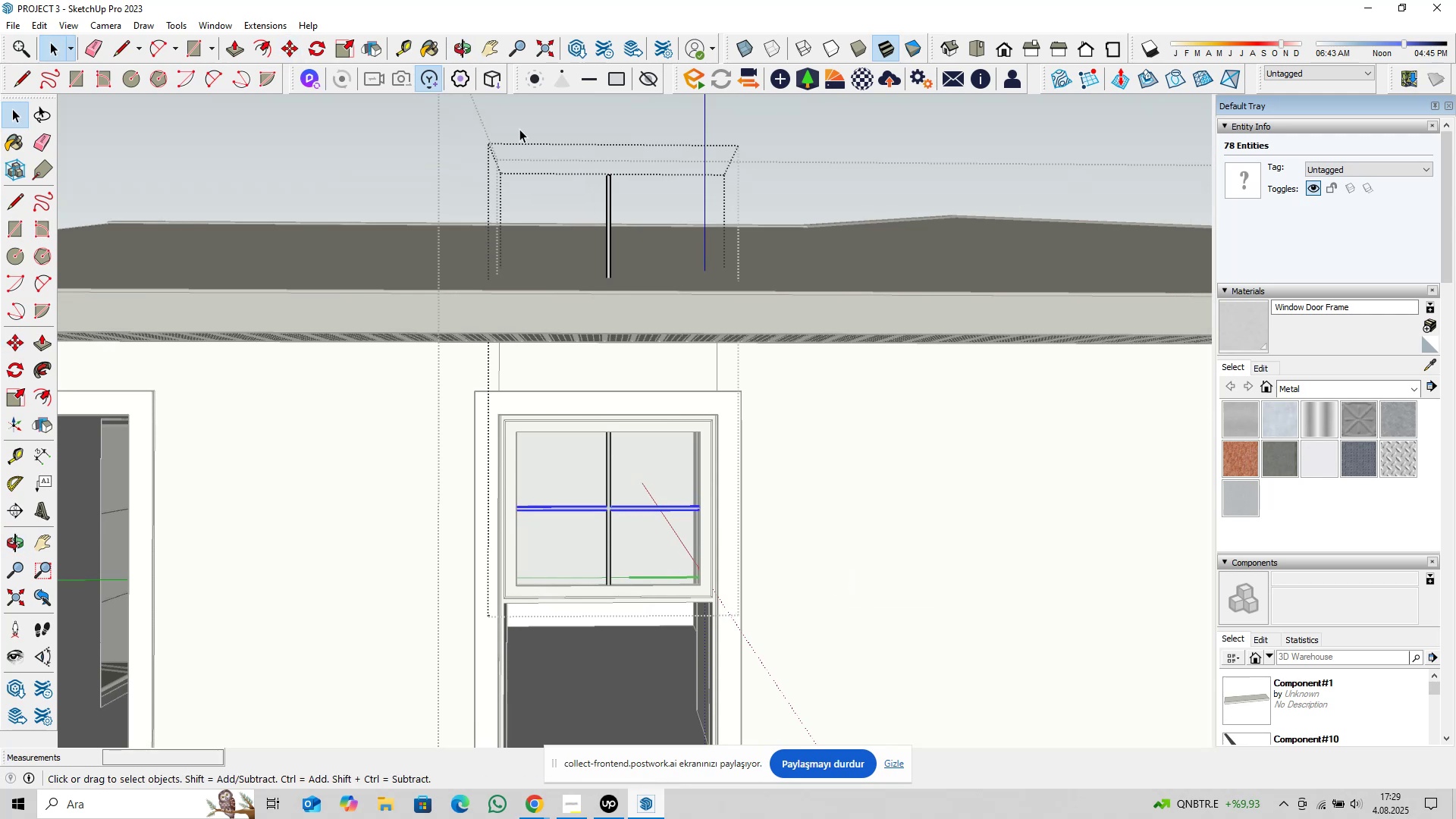 
left_click_drag(start_coordinate=[528, 133], to_coordinate=[704, 218])
 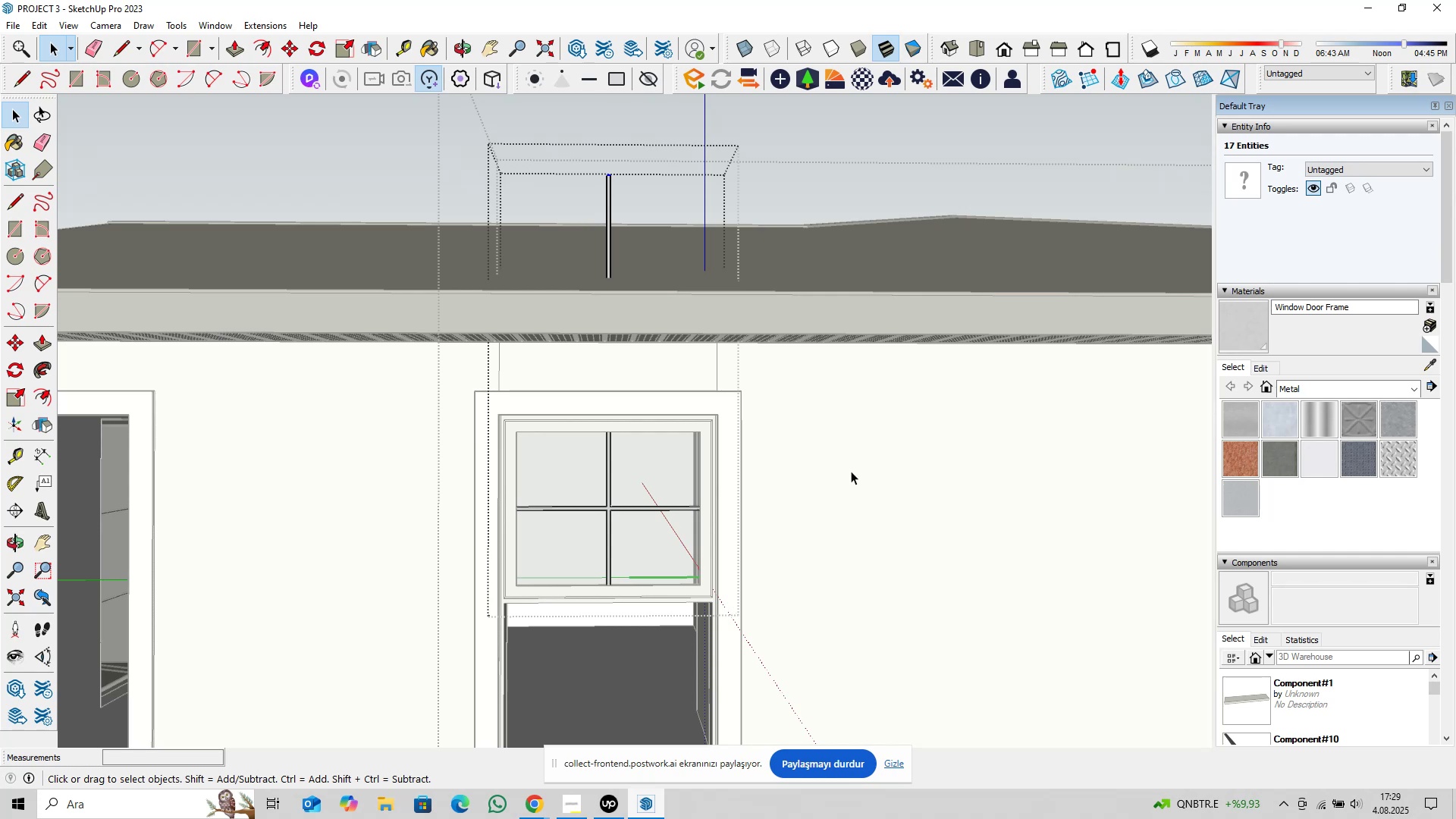 
key(M)
 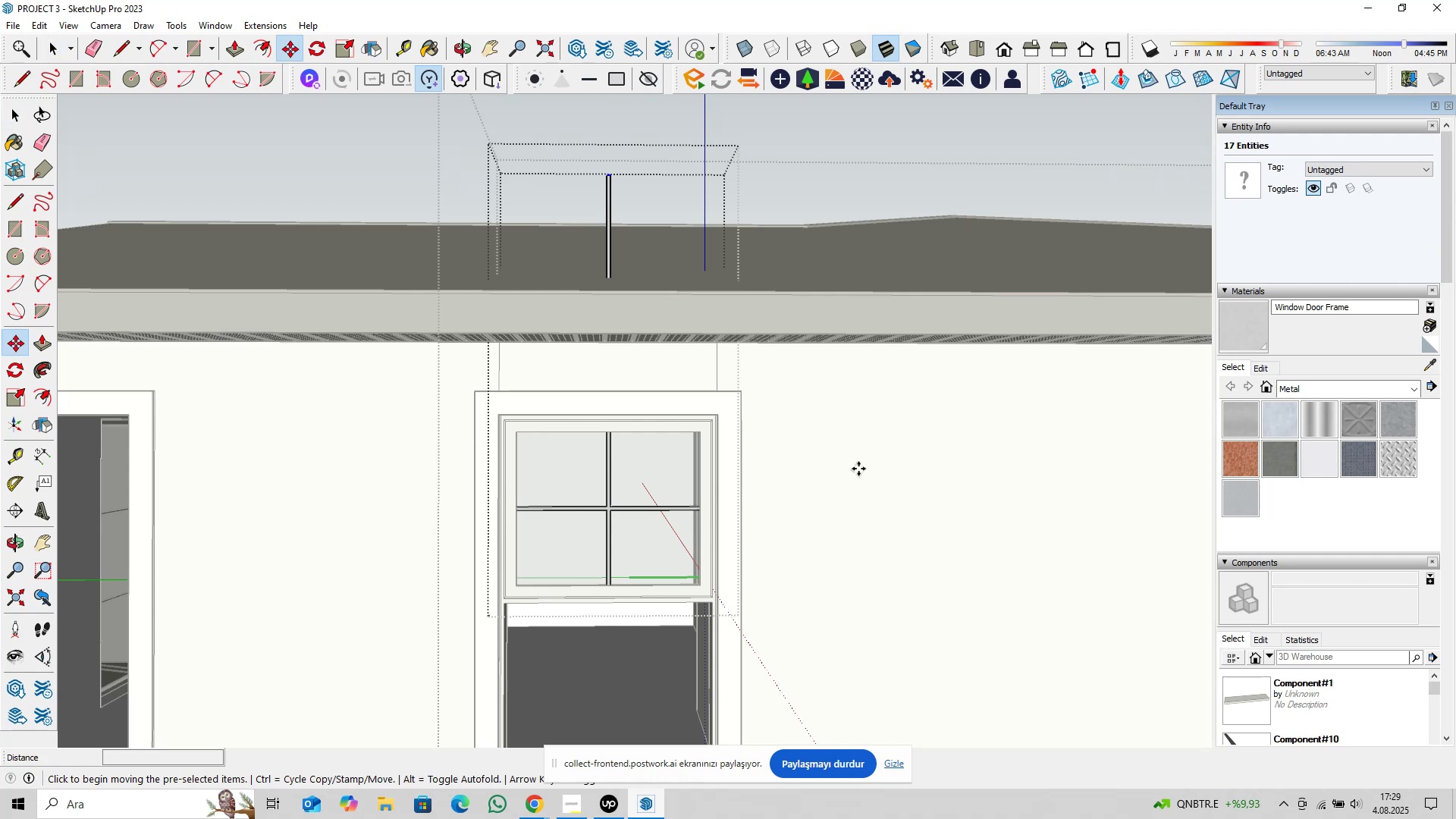 
left_click([858, 469])
 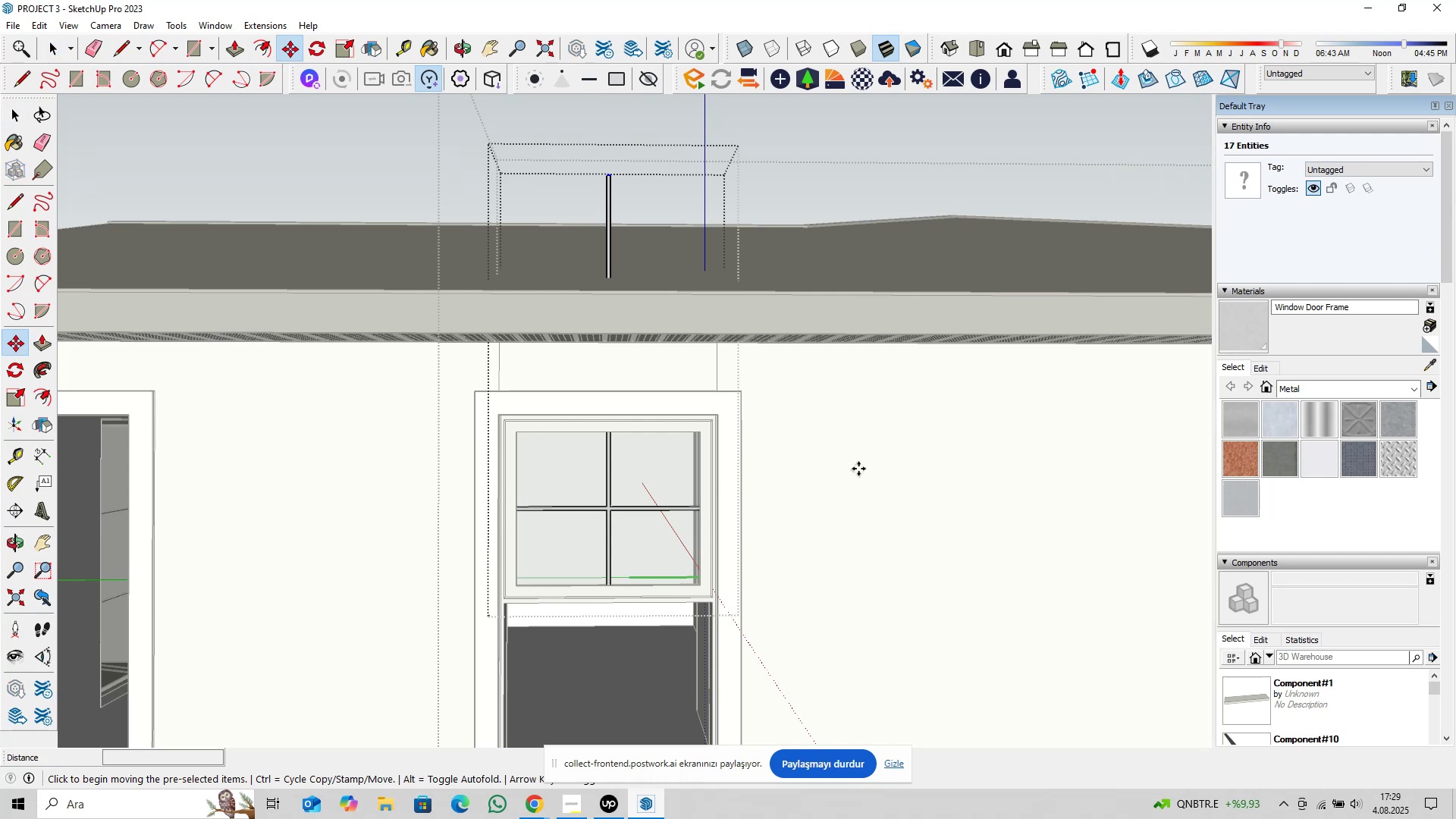 
key(ArrowUp)
 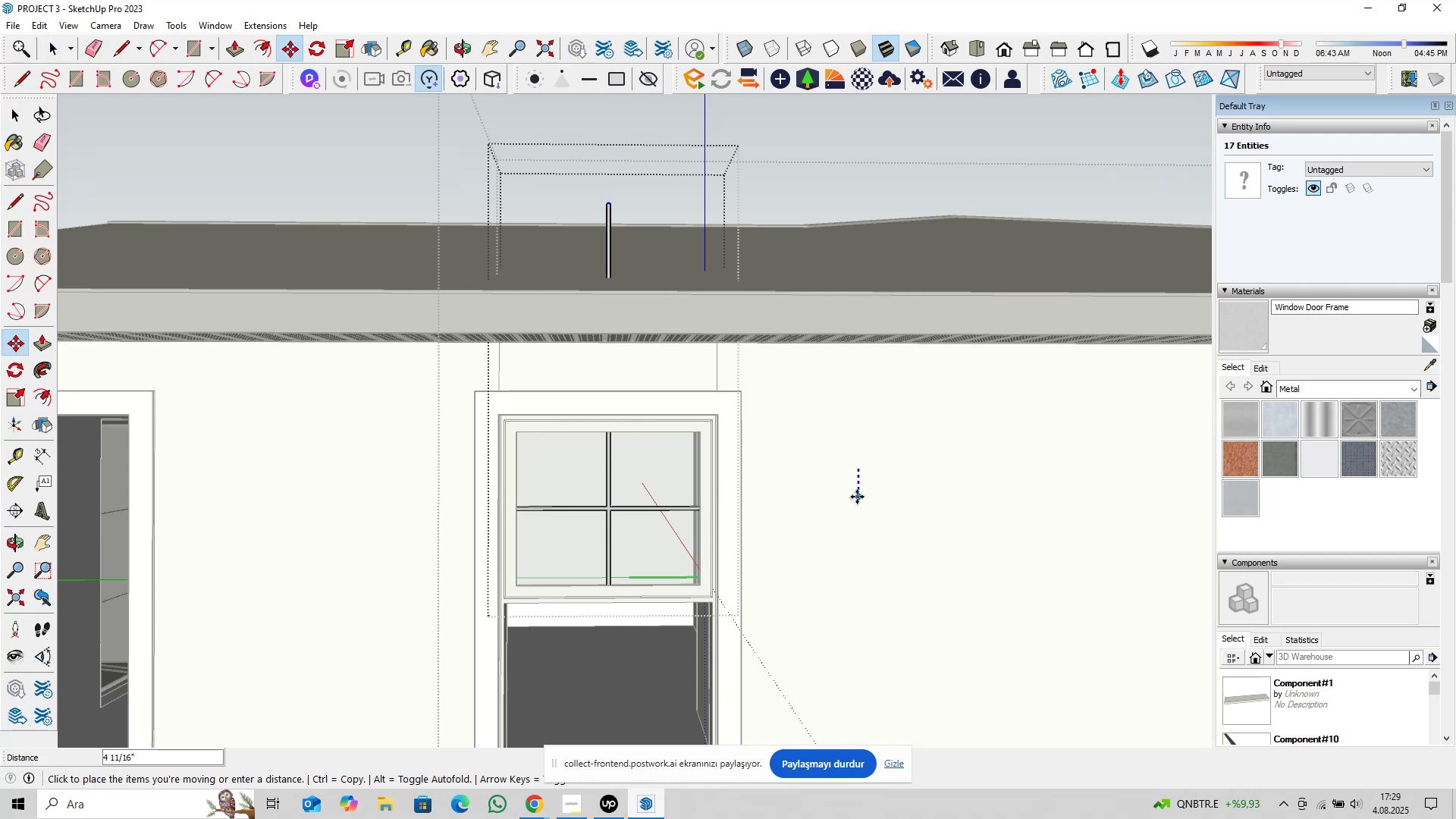 
type(3@6,5)
 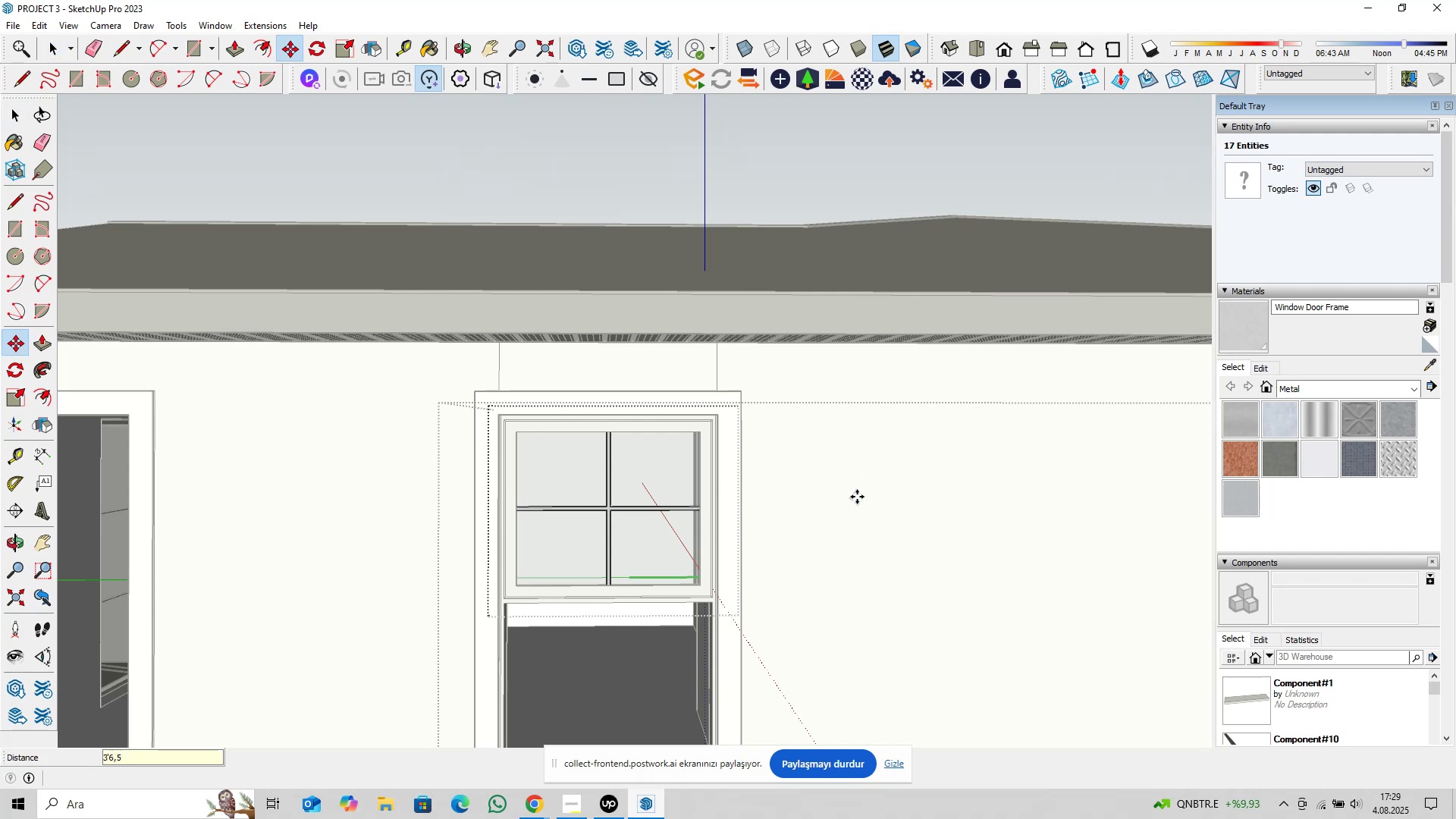 
 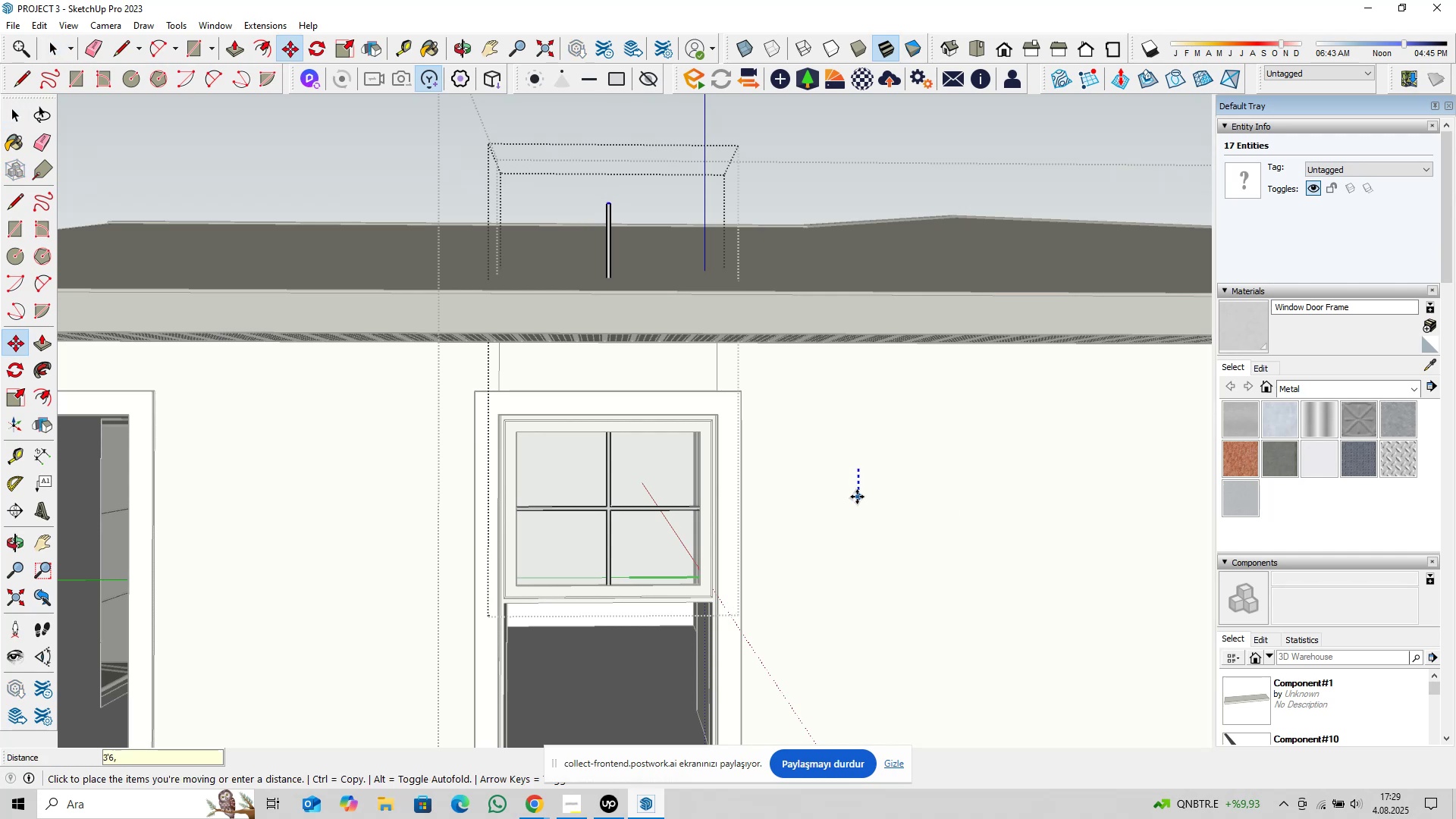 
key(Enter)
 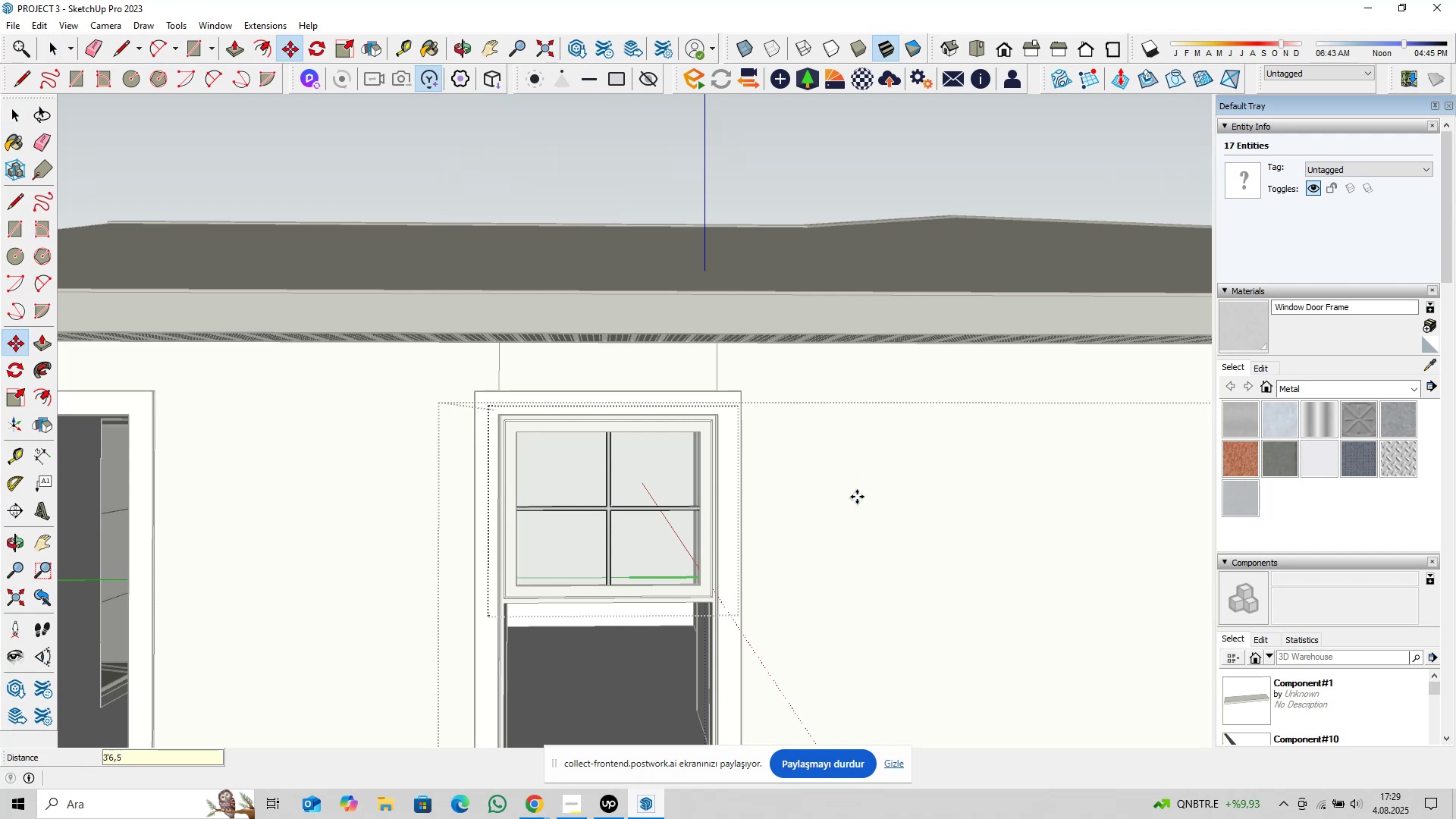 
key(Space)
 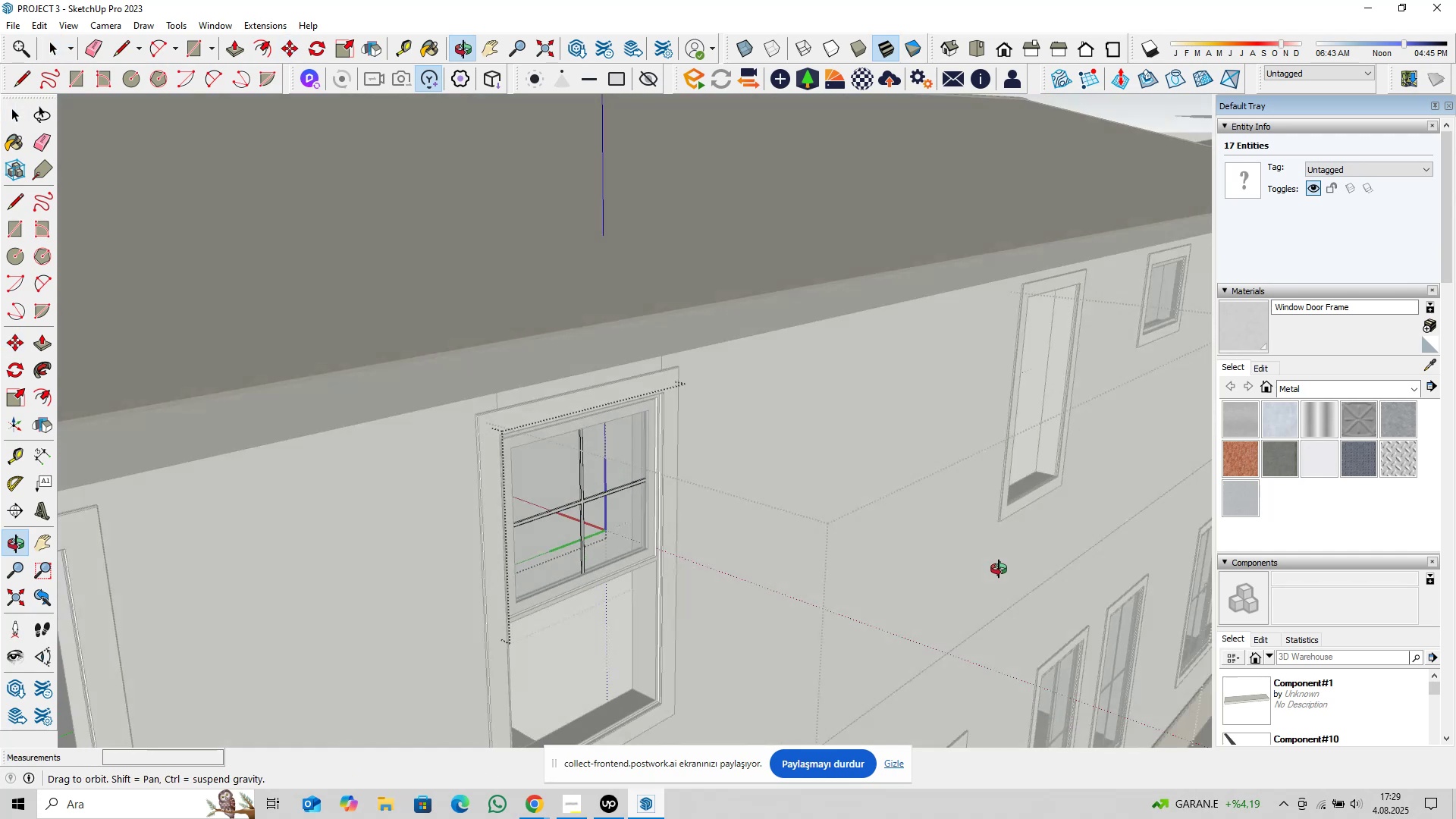 
scroll: coordinate [650, 348], scroll_direction: up, amount: 20.0
 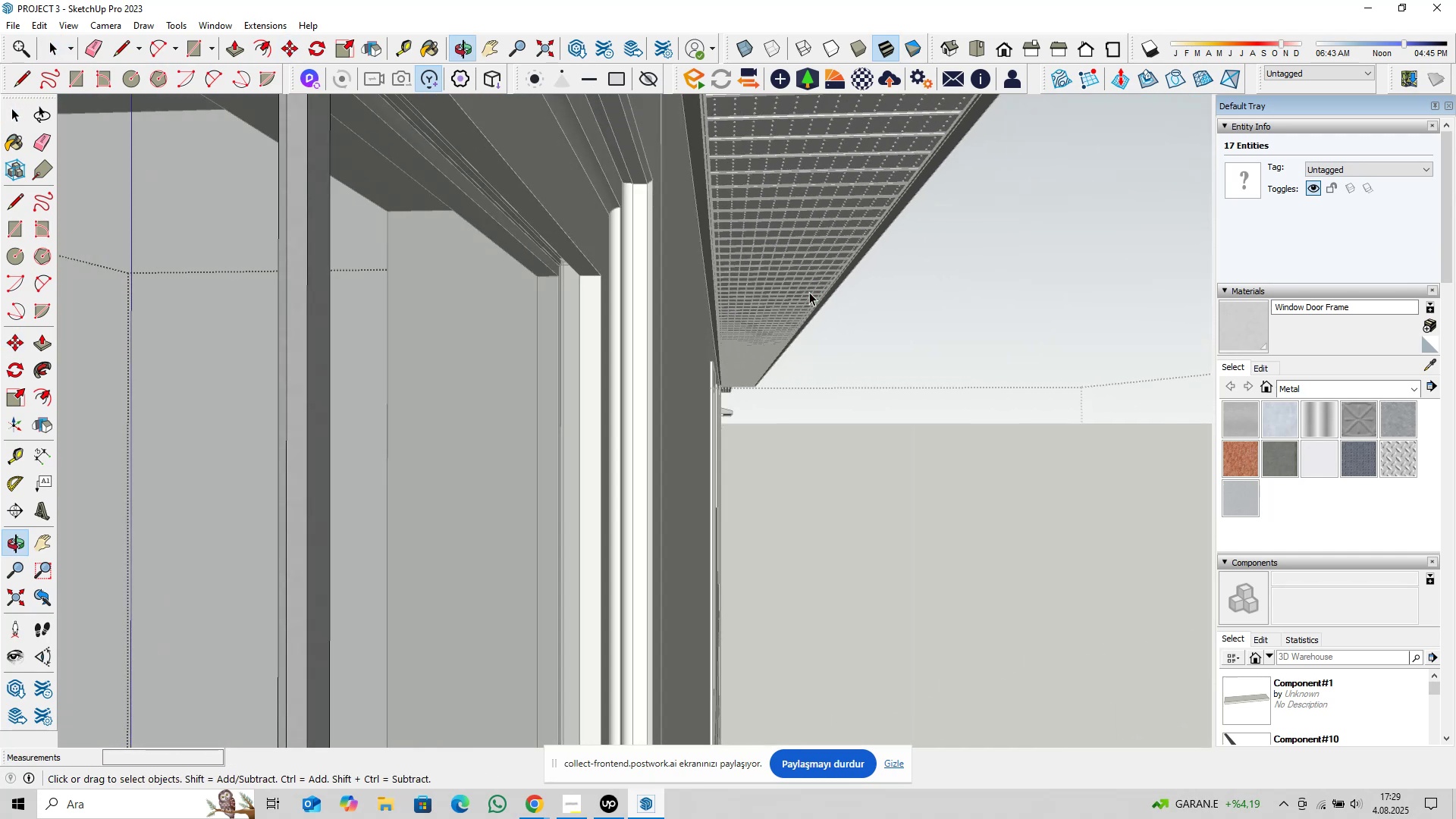 
hold_key(key=ShiftLeft, duration=1.5)
 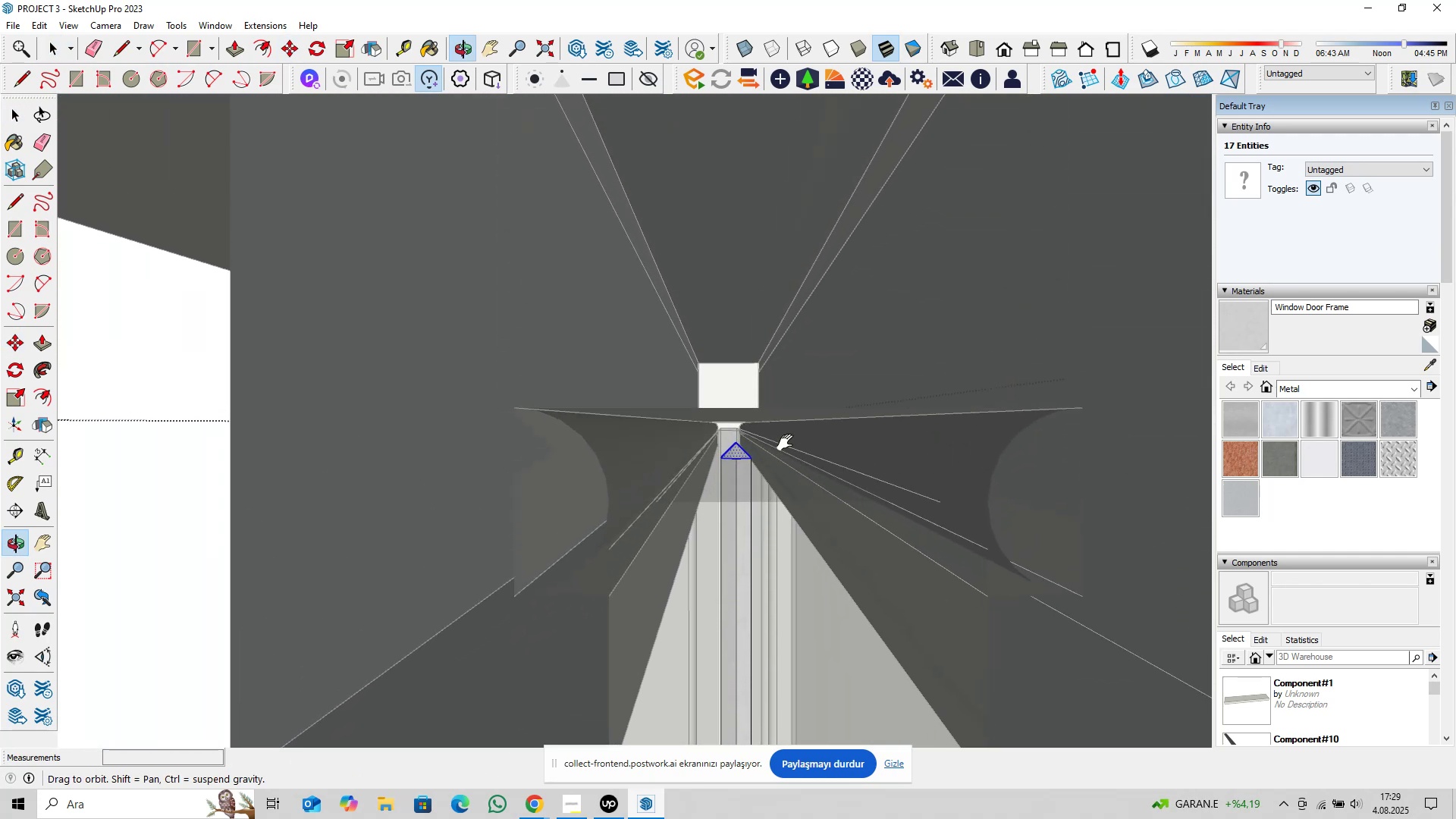 
hold_key(key=ShiftLeft, duration=1.42)
 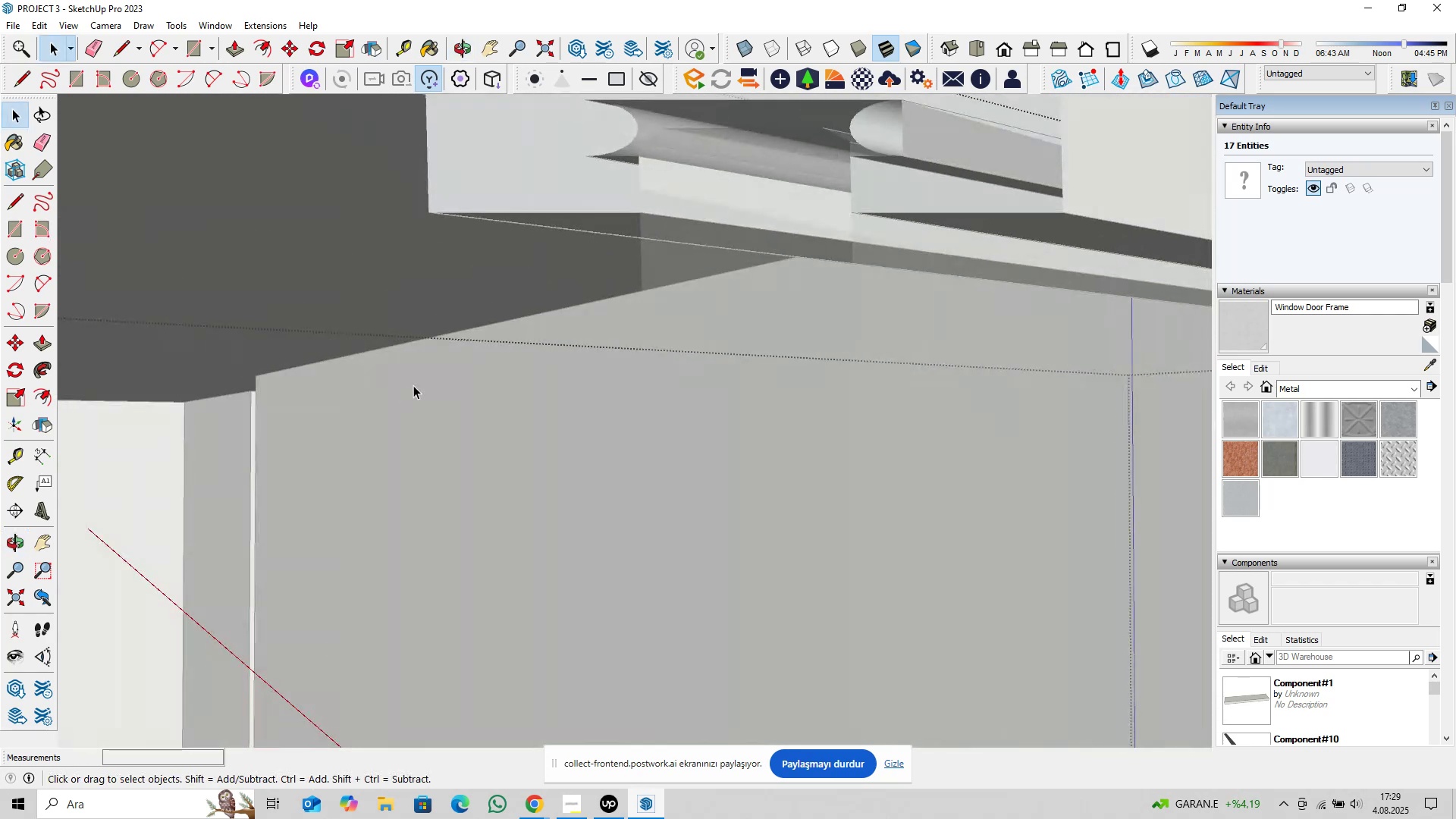 
scroll: coordinate [724, 374], scroll_direction: down, amount: 26.0
 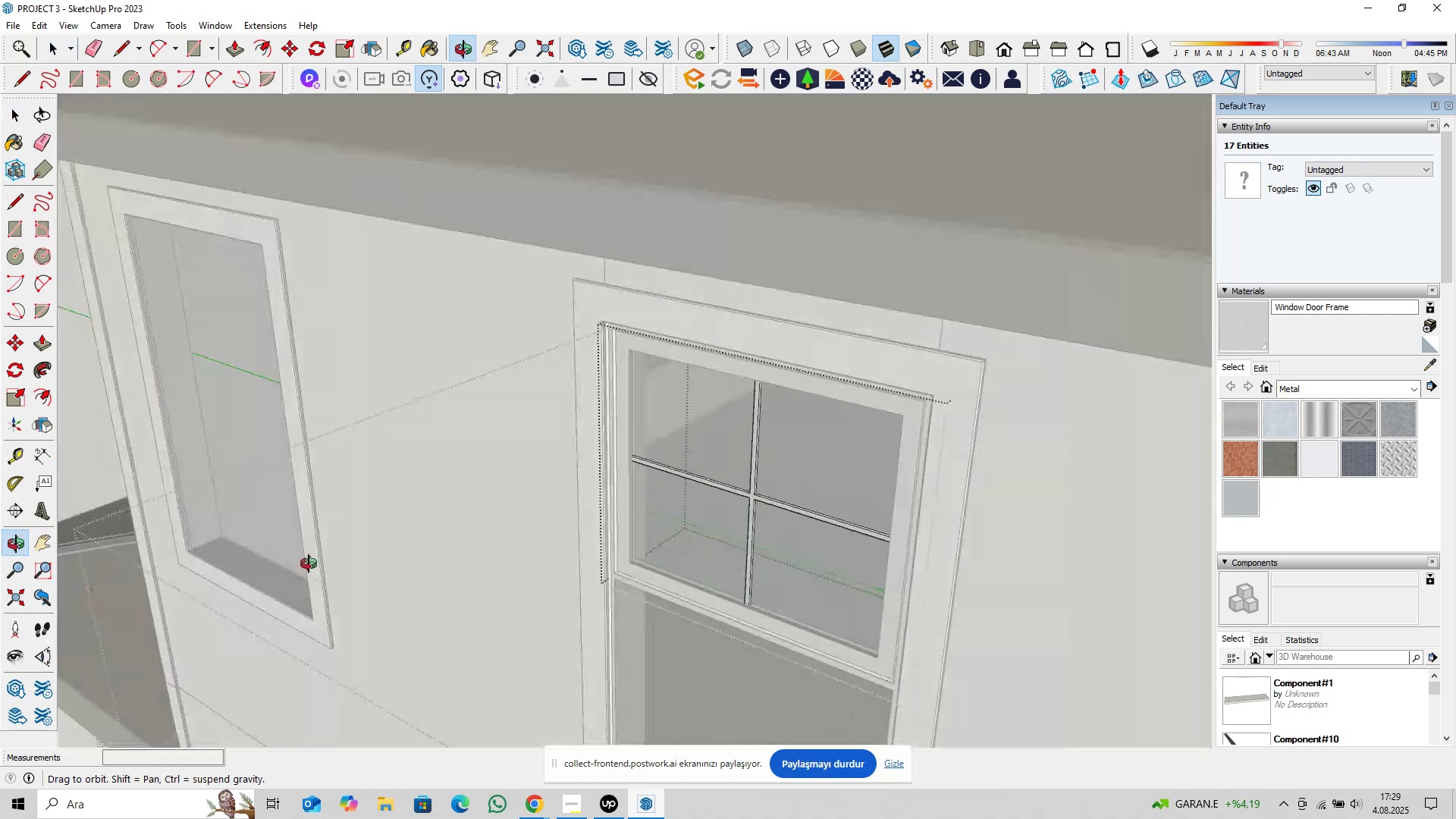 
scroll: coordinate [601, 464], scroll_direction: up, amount: 23.0
 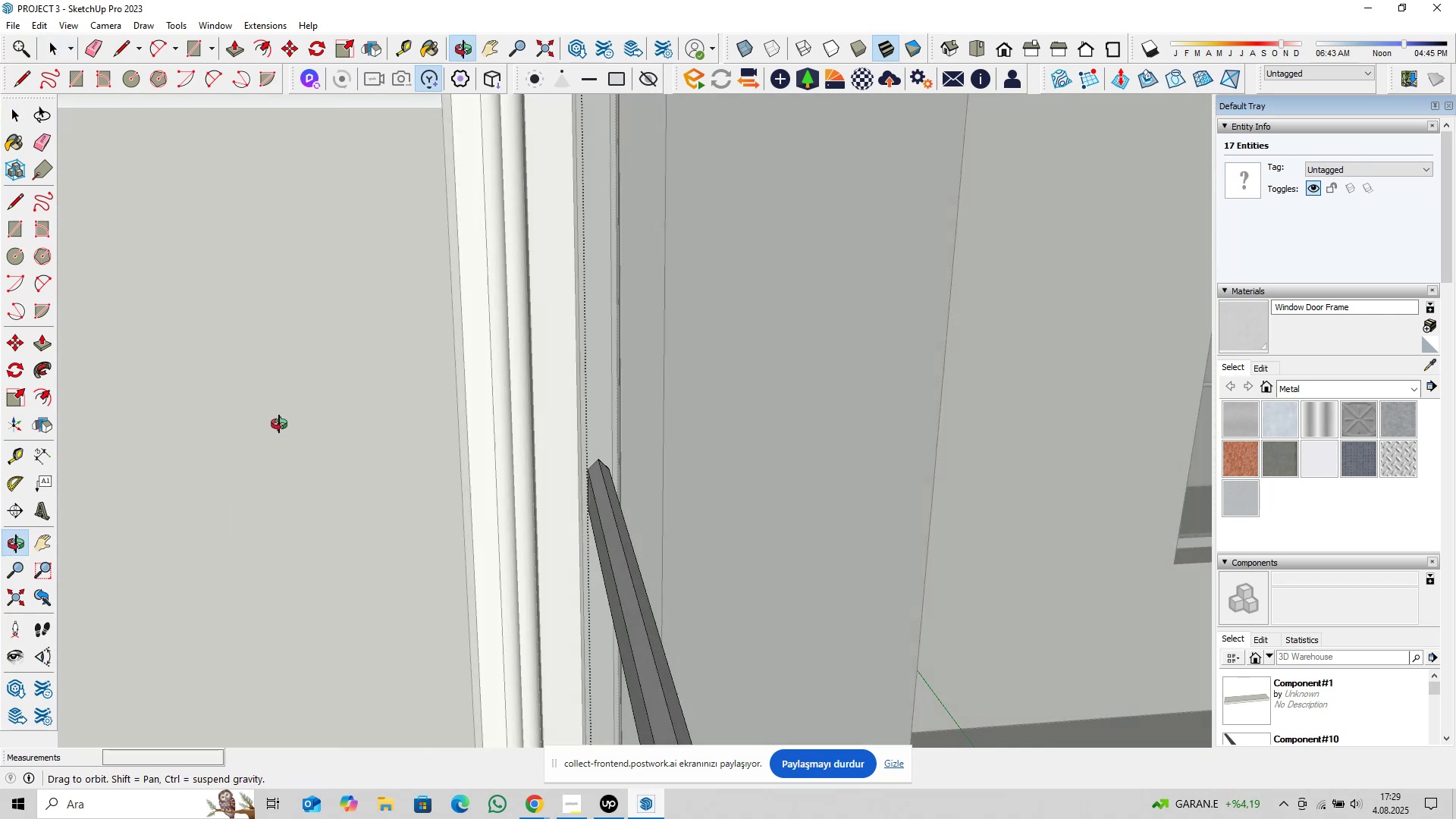 
scroll: coordinate [506, 477], scroll_direction: down, amount: 19.0
 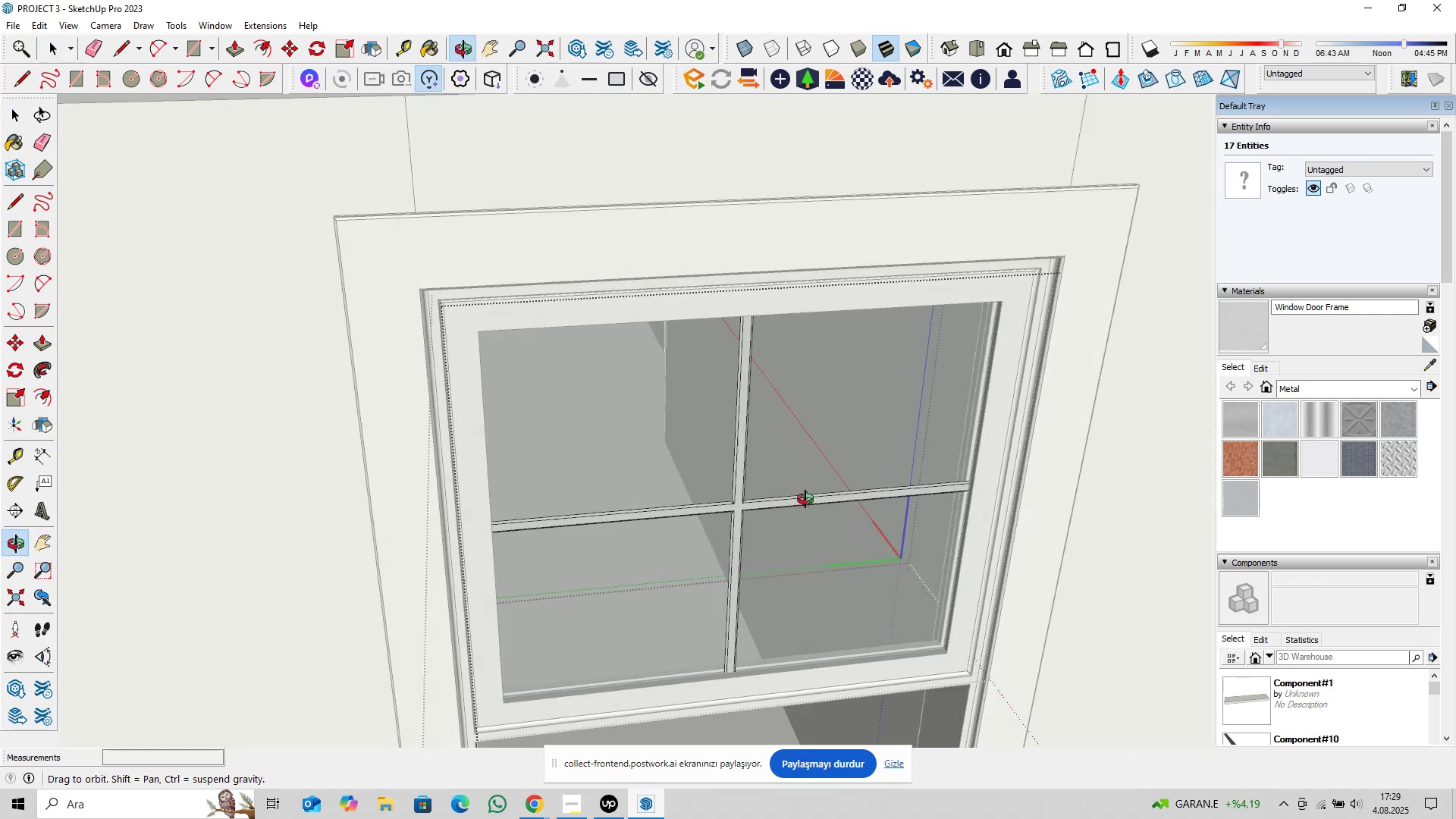 
key(Shift+ShiftLeft)
 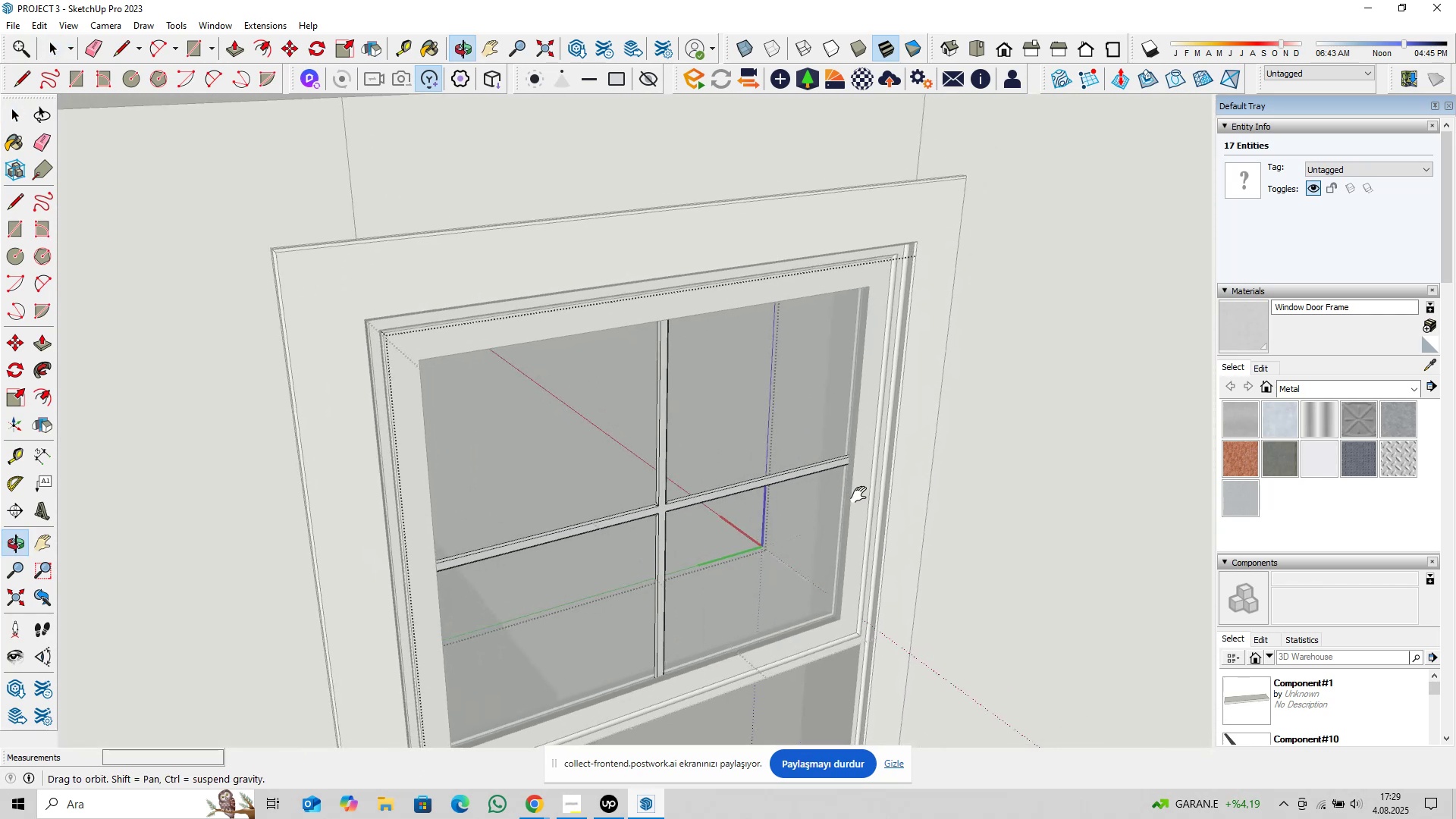 
scroll: coordinate [770, 447], scroll_direction: up, amount: 22.0
 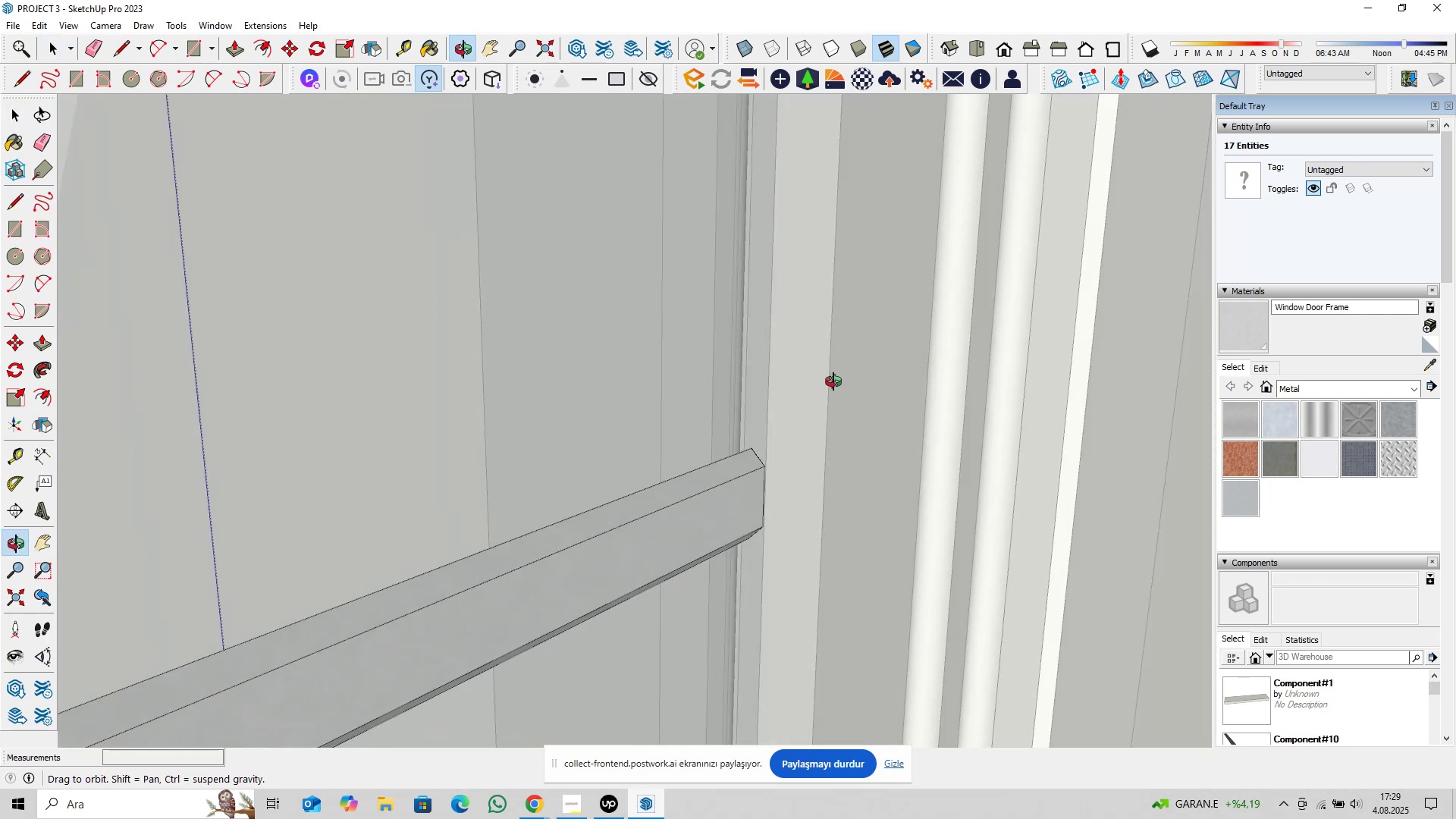 
scroll: coordinate [730, 466], scroll_direction: down, amount: 17.0
 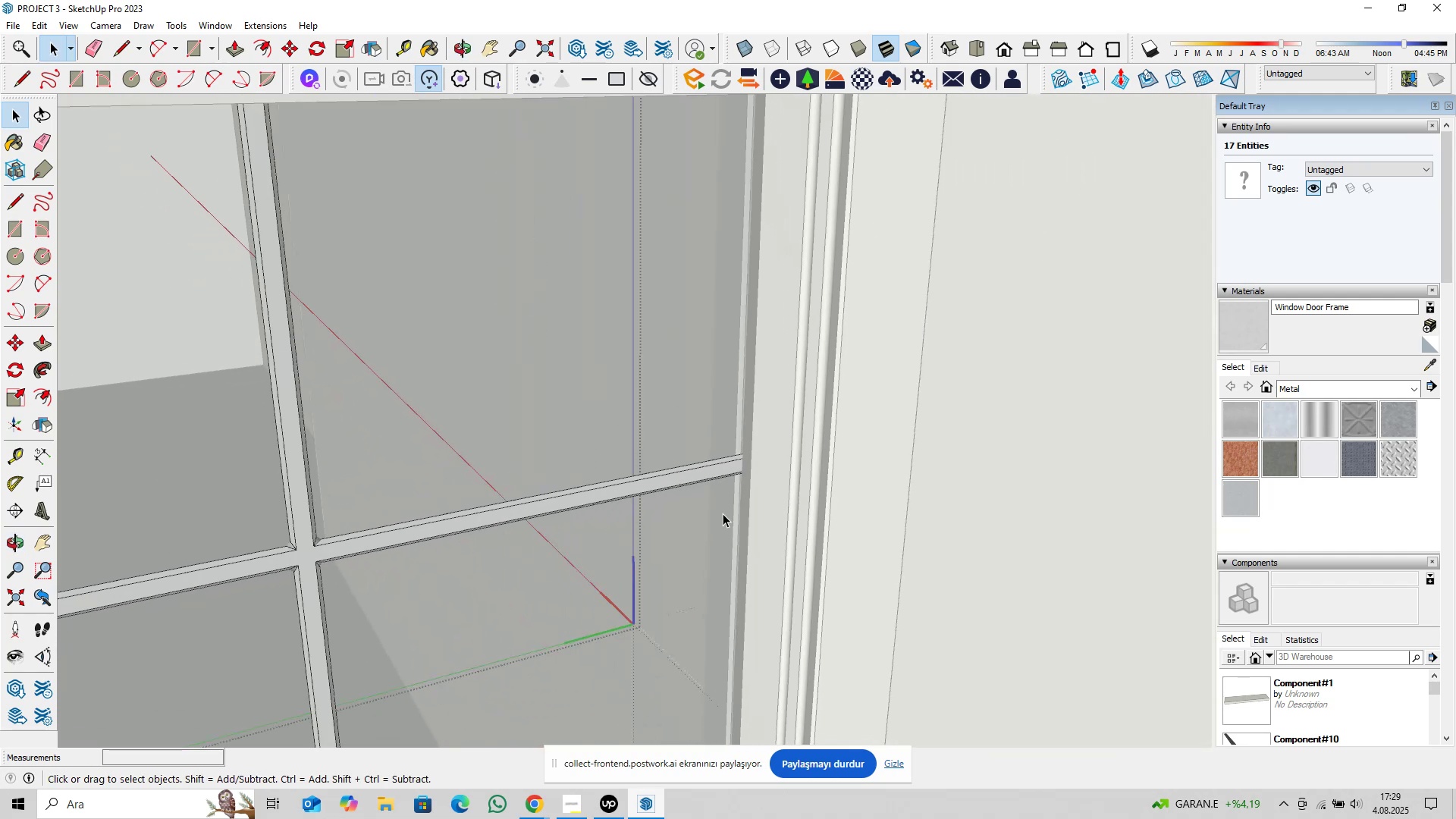 
hold_key(key=ShiftLeft, duration=0.32)
 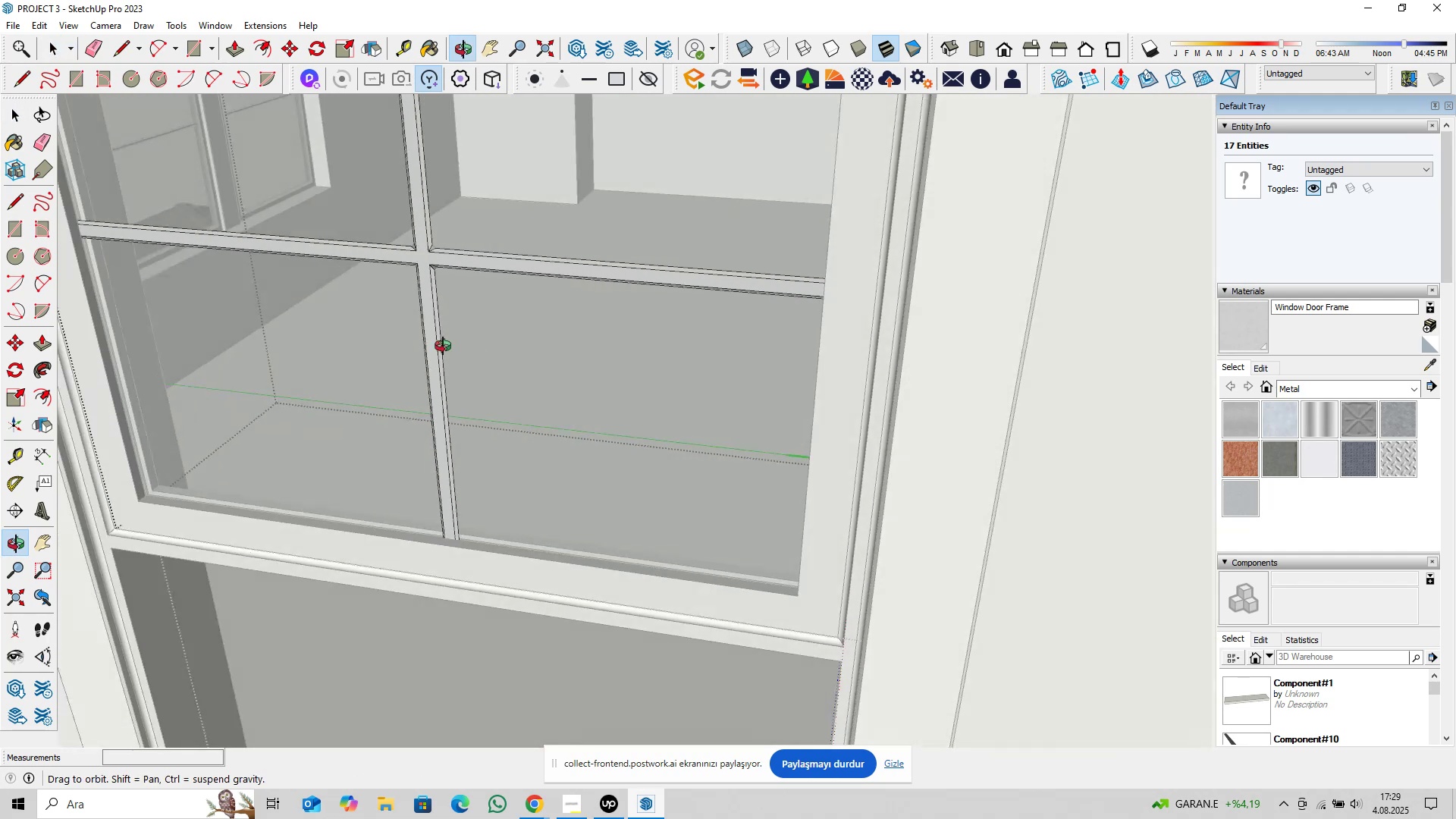 
key(Shift+ShiftLeft)
 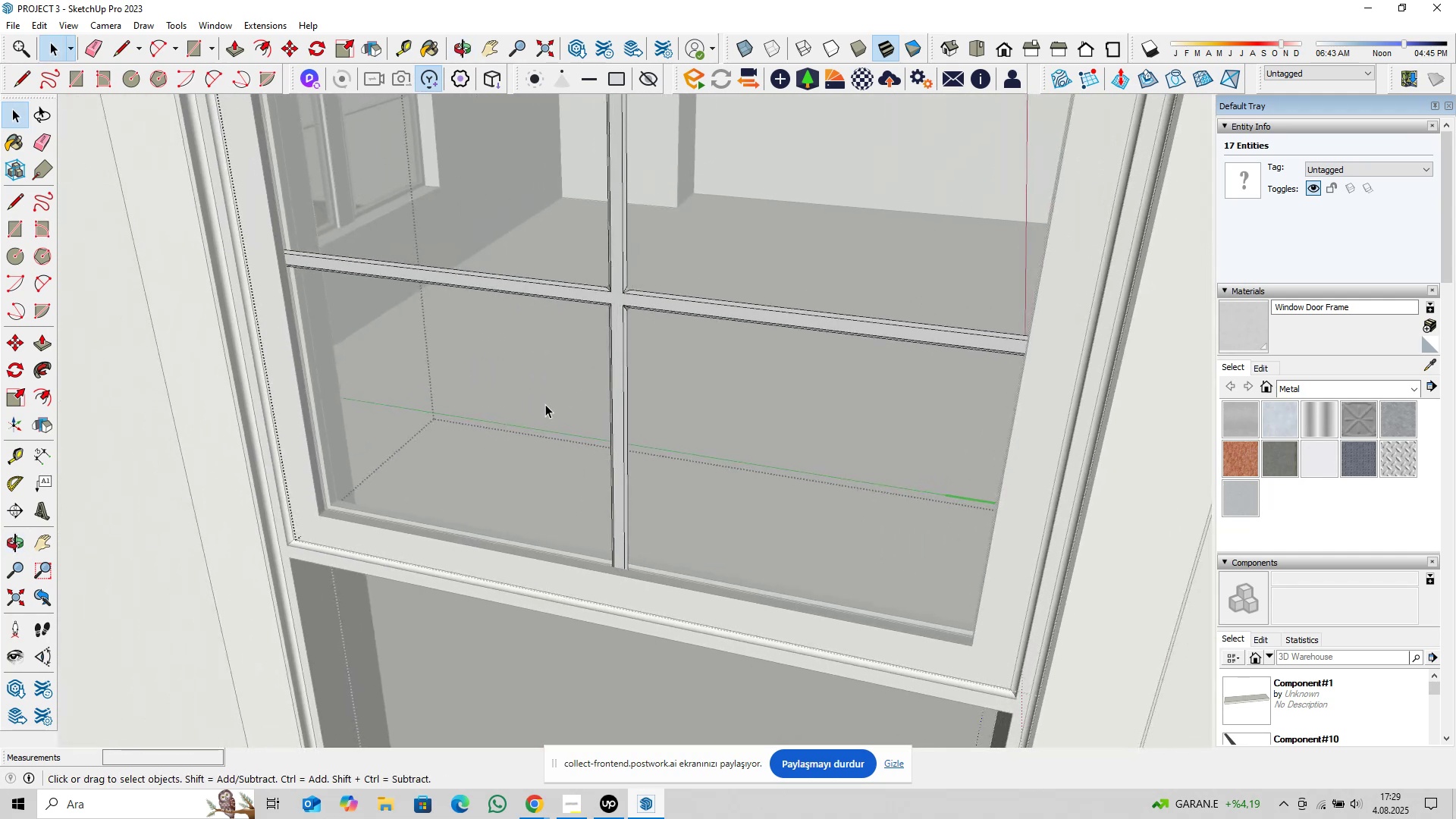 
scroll: coordinate [566, 381], scroll_direction: down, amount: 8.0
 